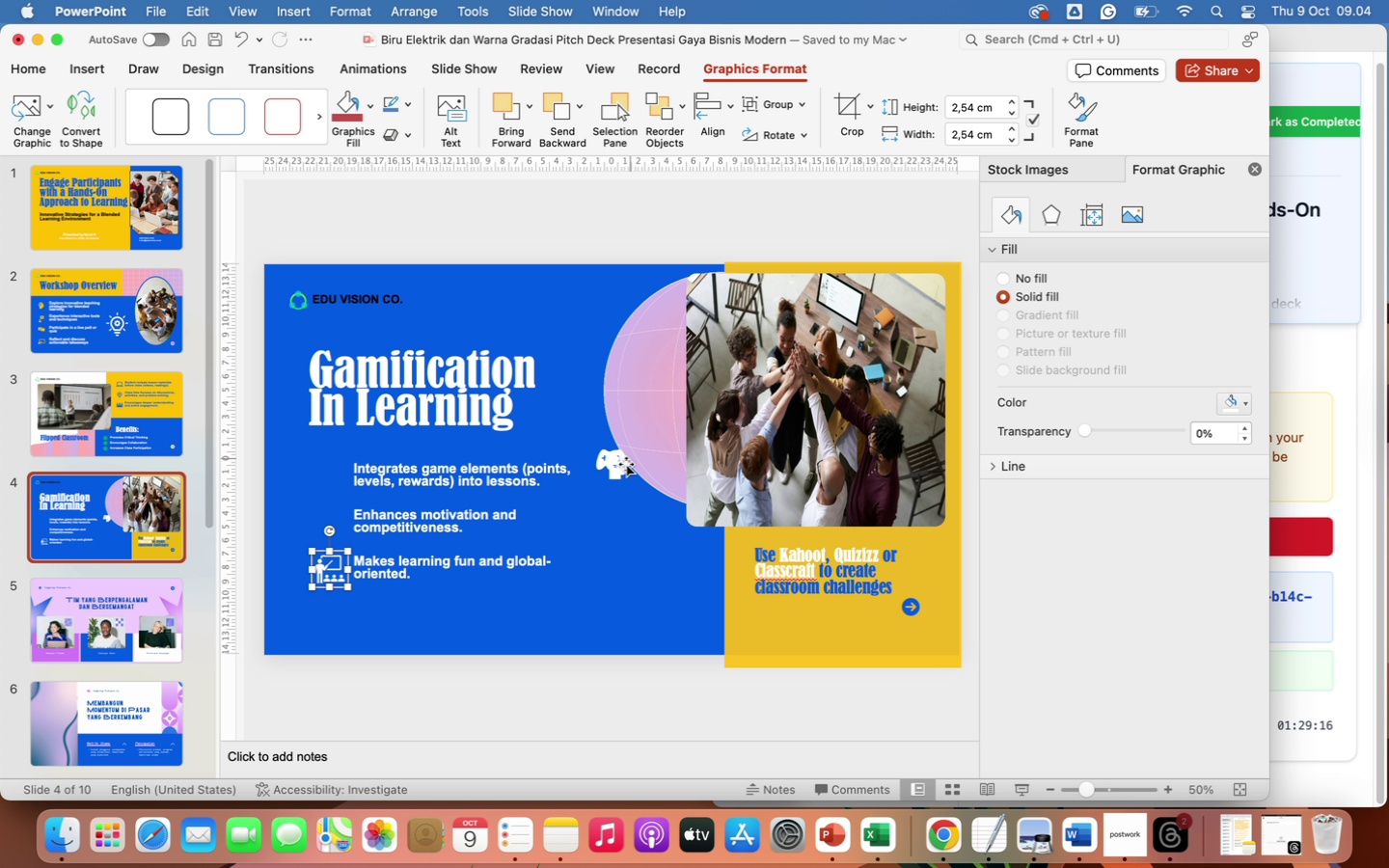 
left_click([617, 471])
 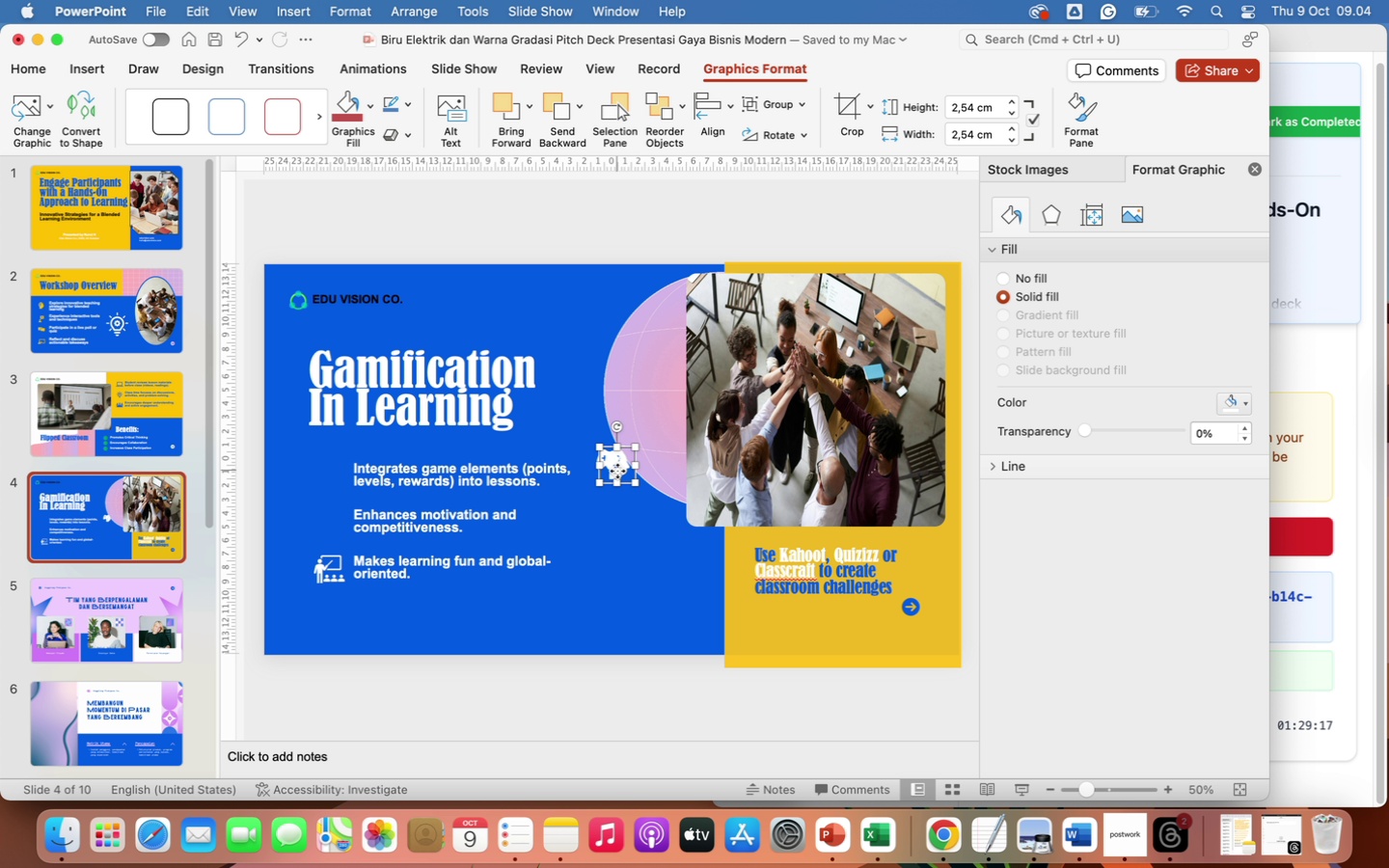 
left_click_drag(start_coordinate=[617, 471], to_coordinate=[331, 528])
 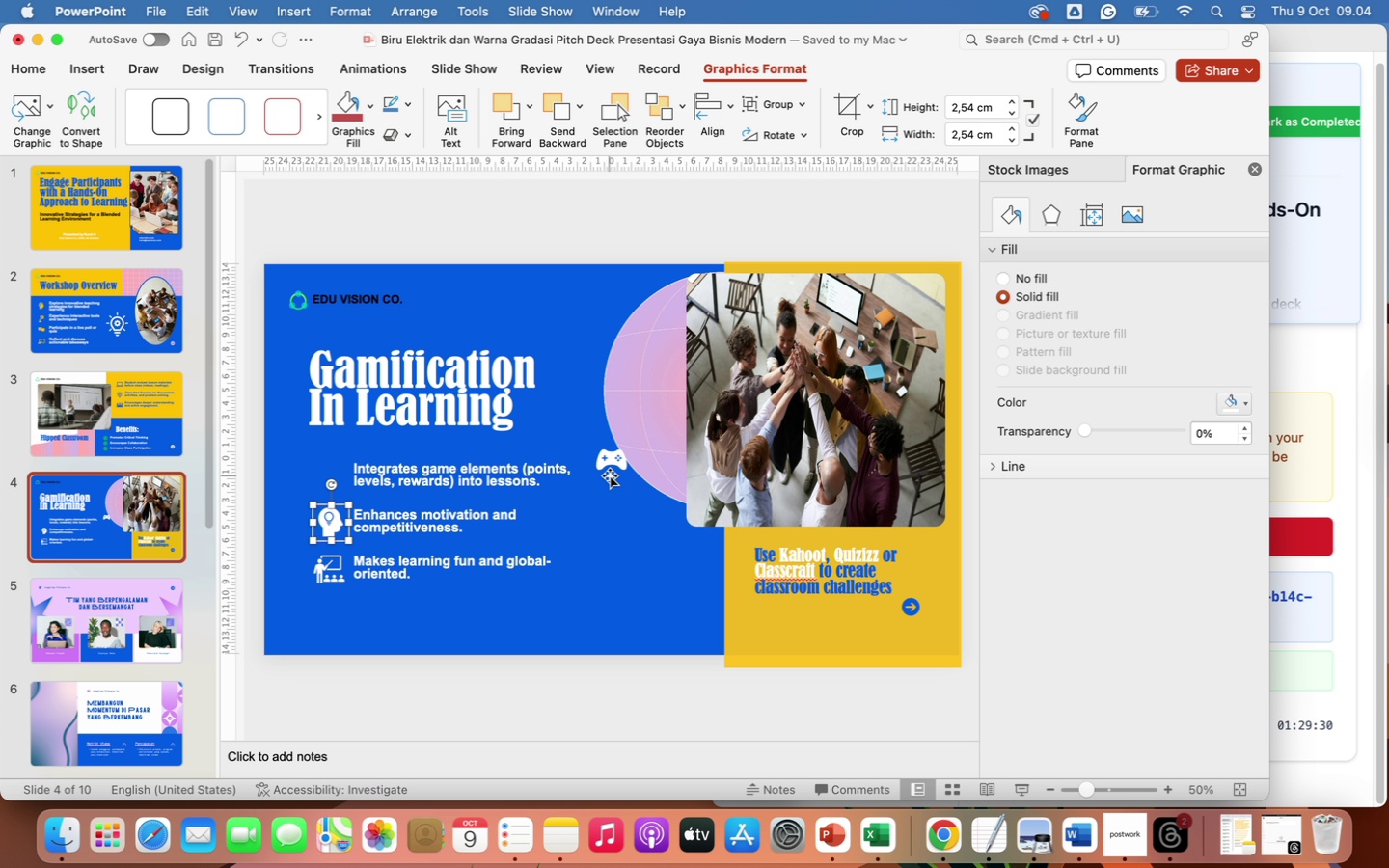 
left_click([607, 461])
 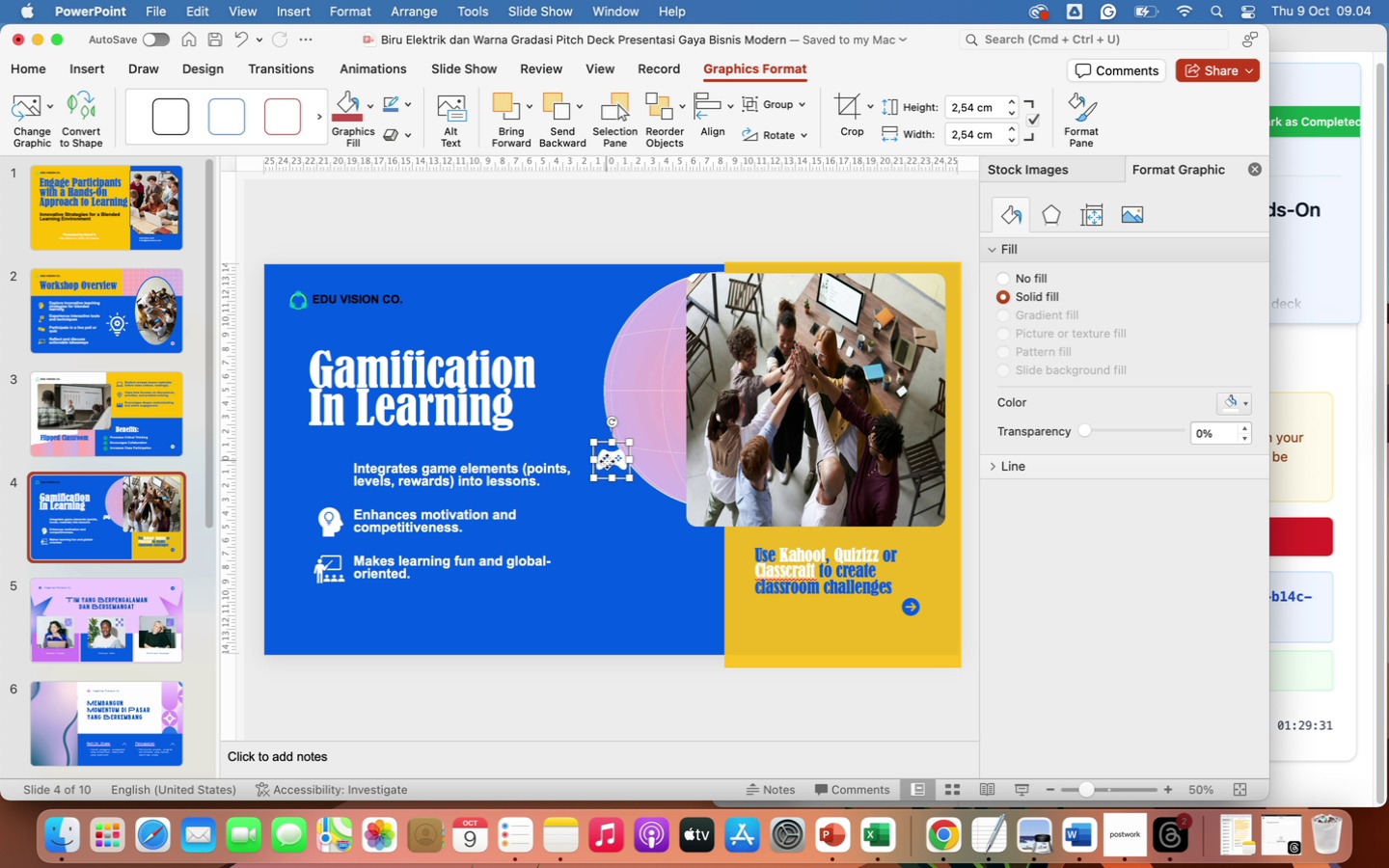 
left_click_drag(start_coordinate=[607, 461], to_coordinate=[321, 475])
 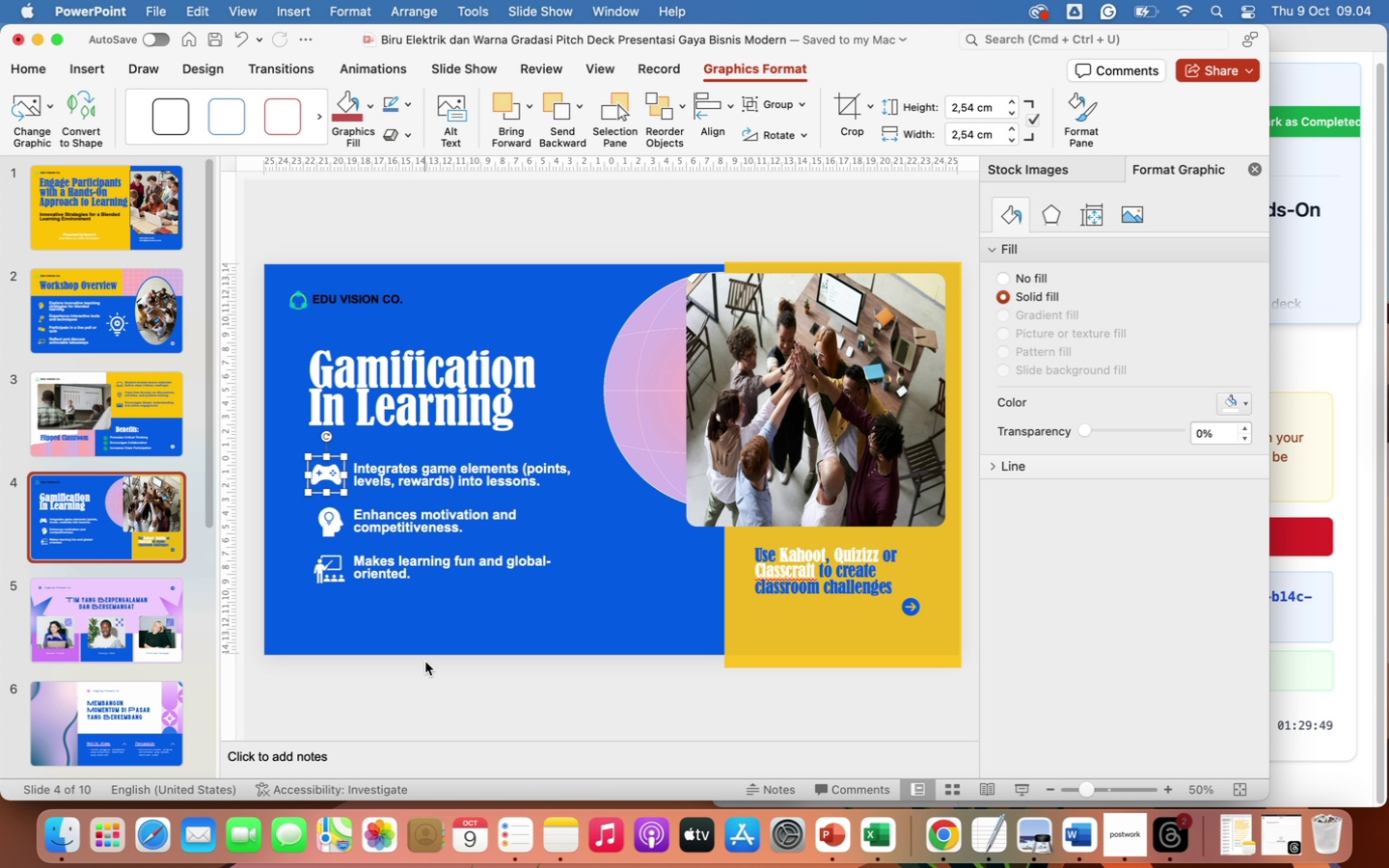 
left_click([430, 692])
 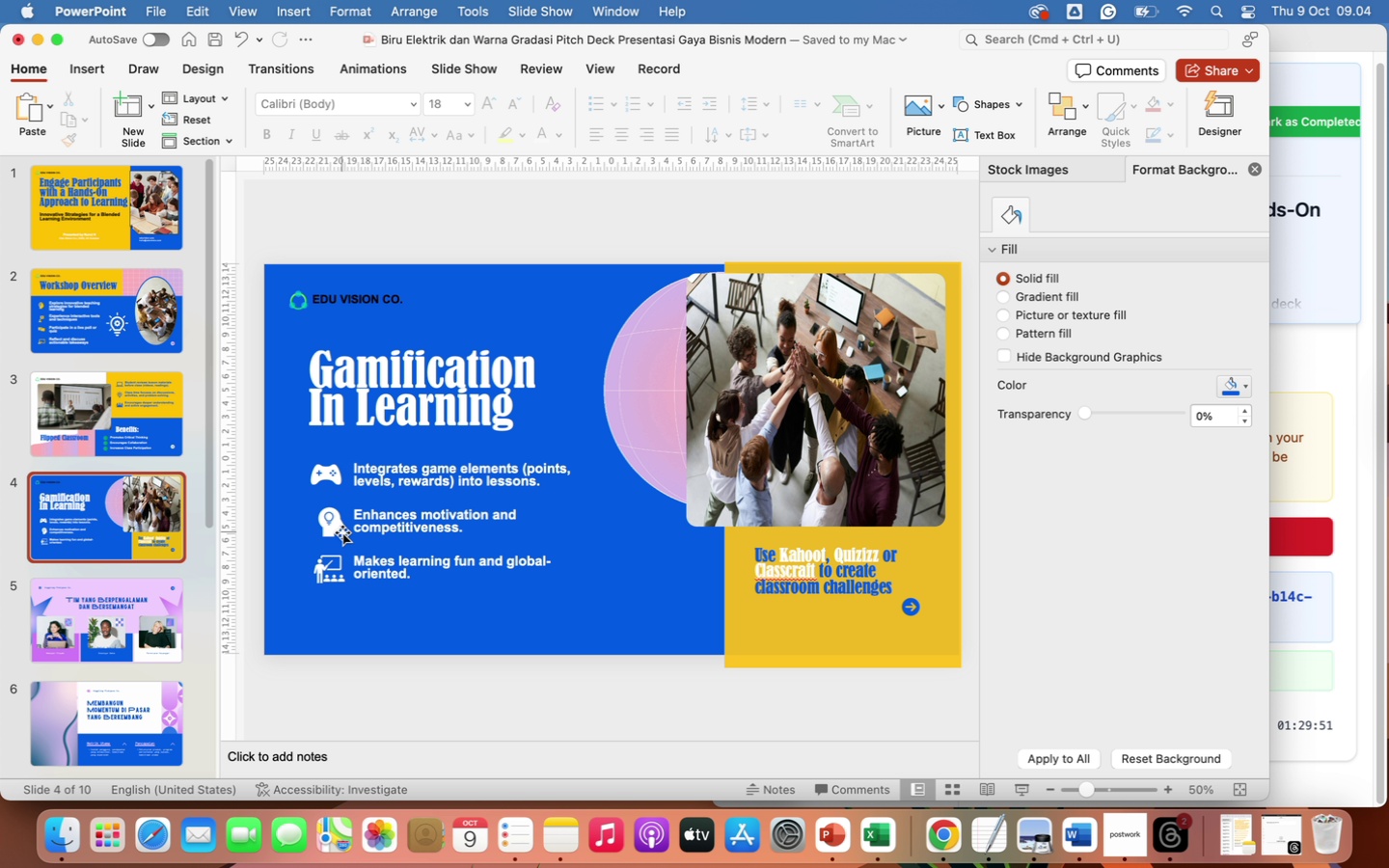 
left_click([333, 526])
 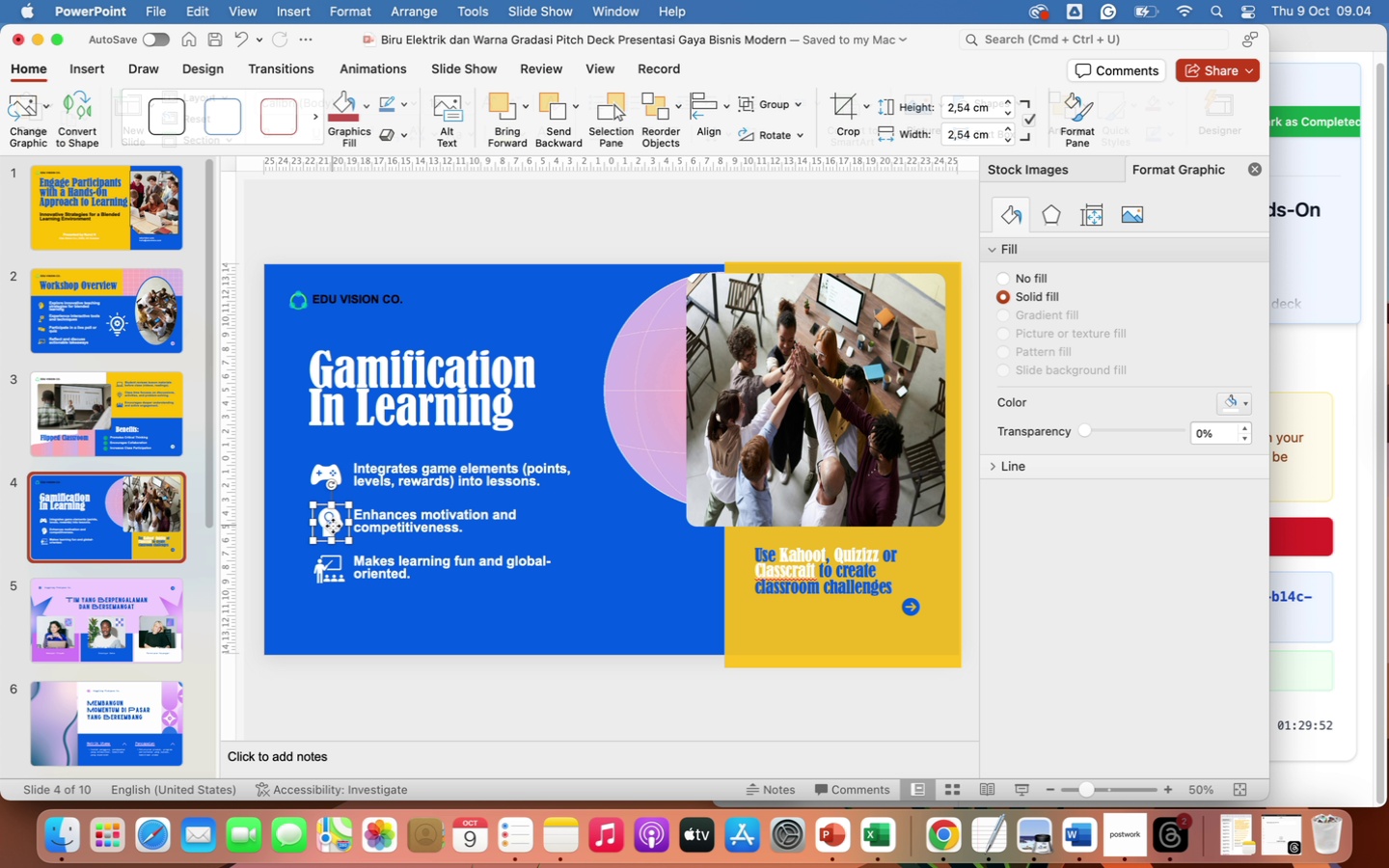 
left_click_drag(start_coordinate=[333, 526], to_coordinate=[328, 527])
 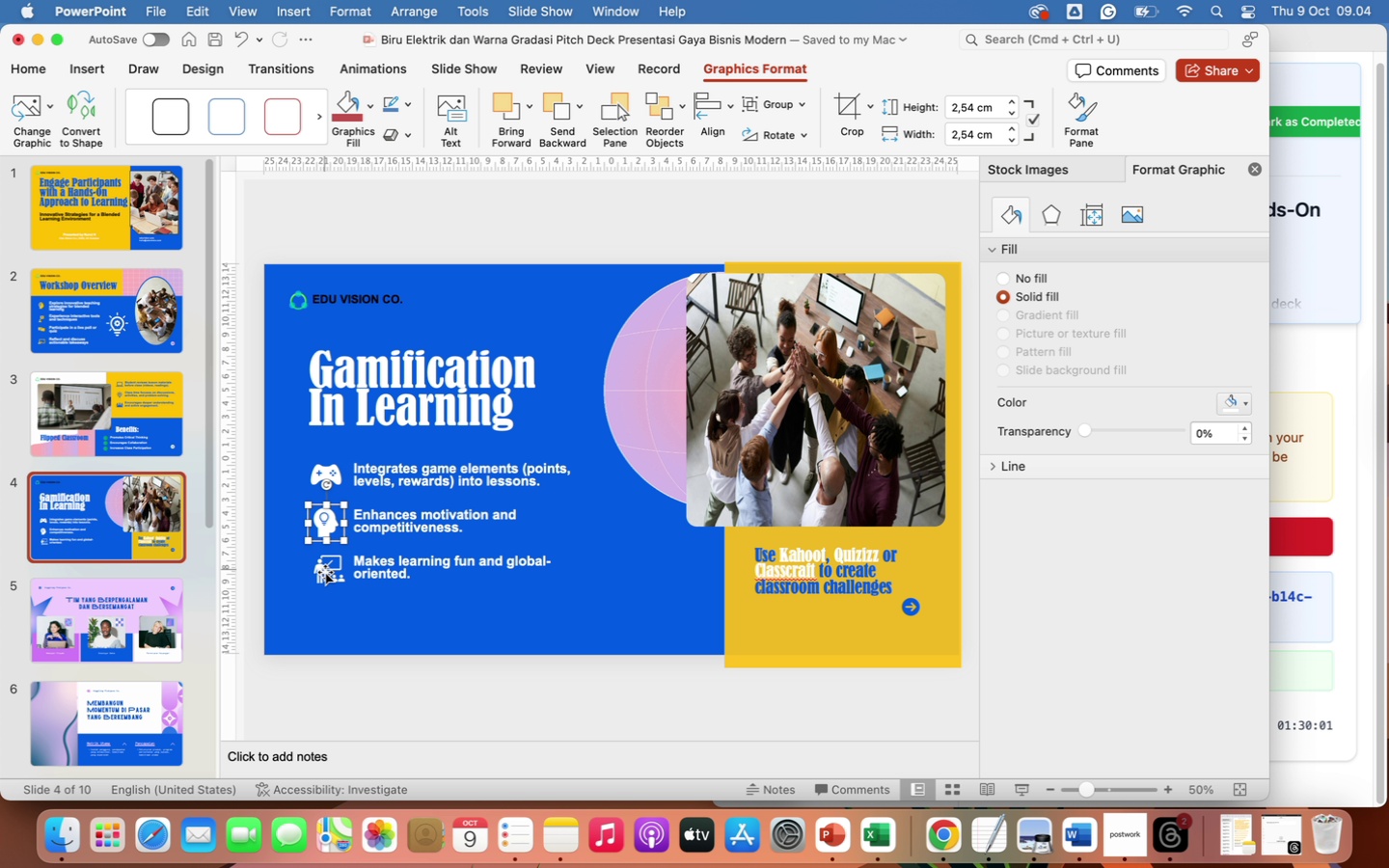 
left_click([325, 576])
 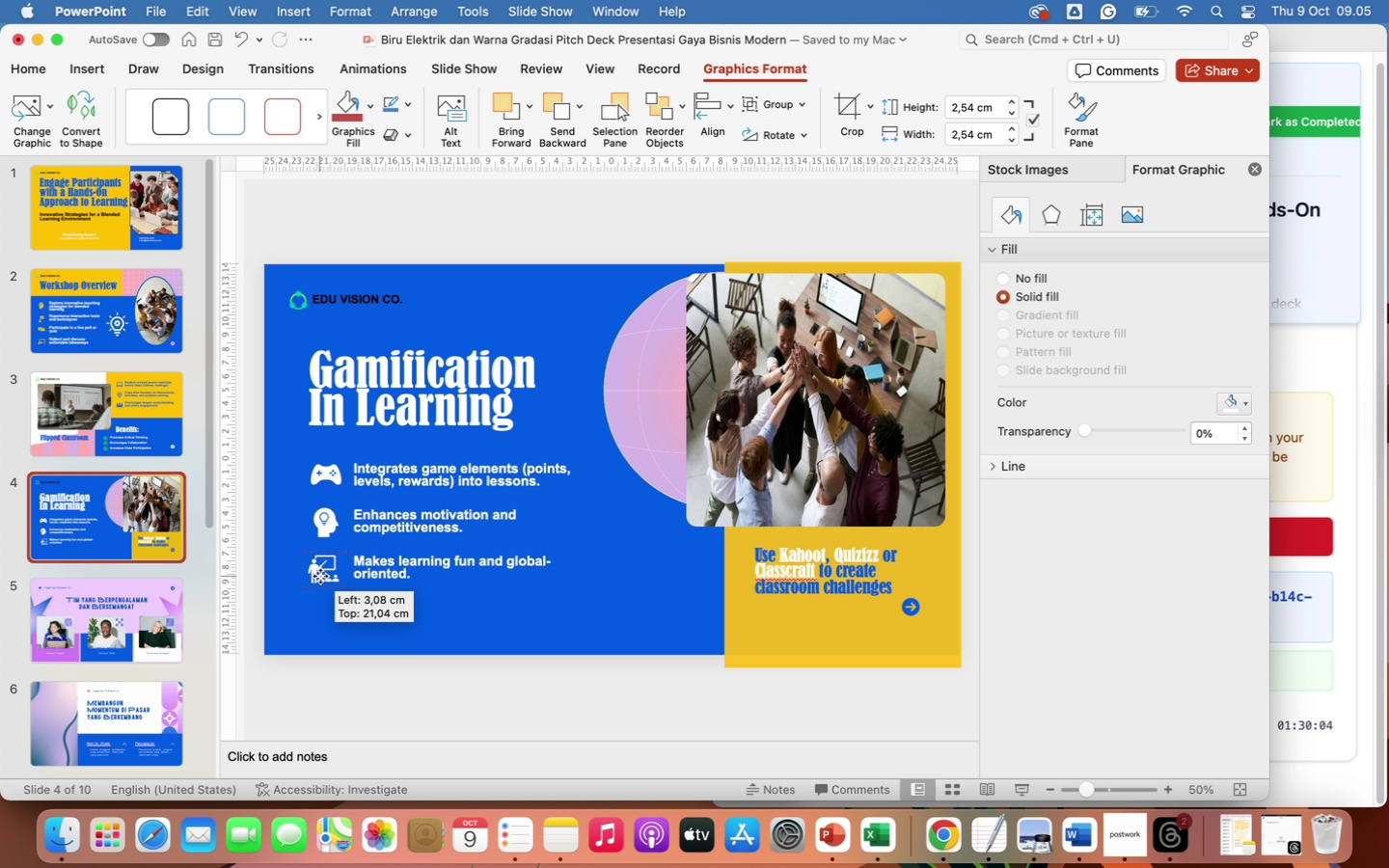 
wait(8.03)
 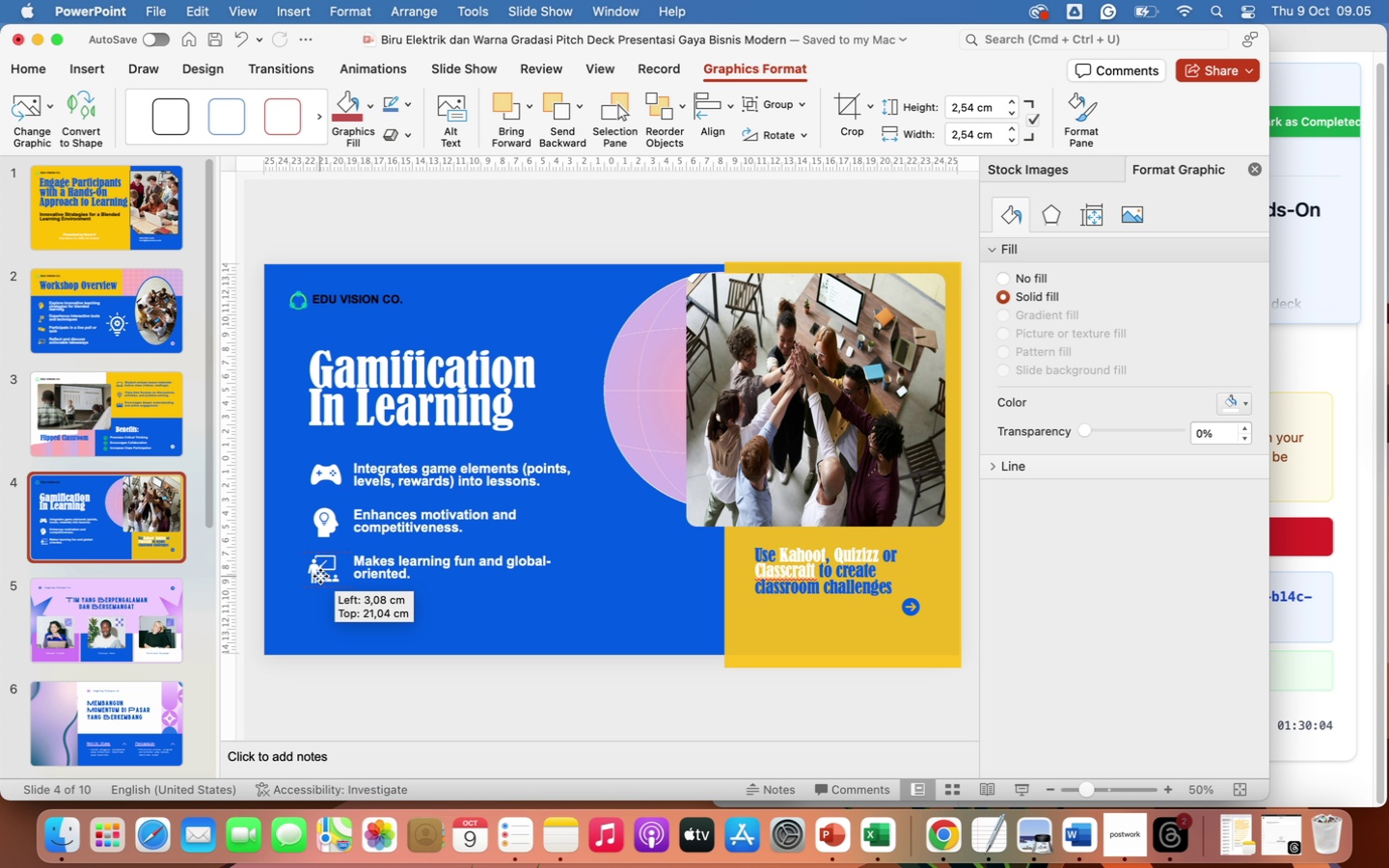 
left_click([421, 710])
 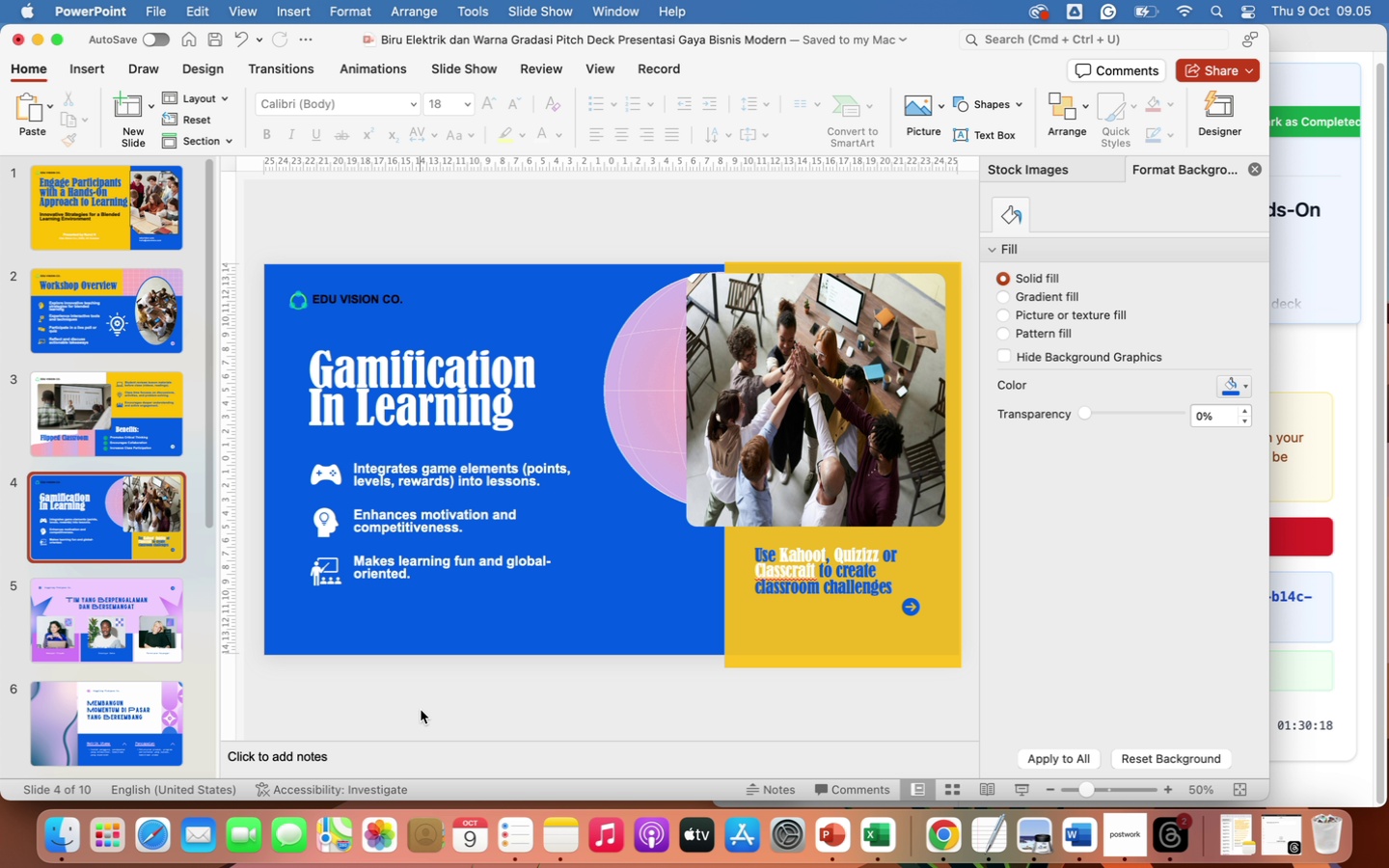 
wait(13.8)
 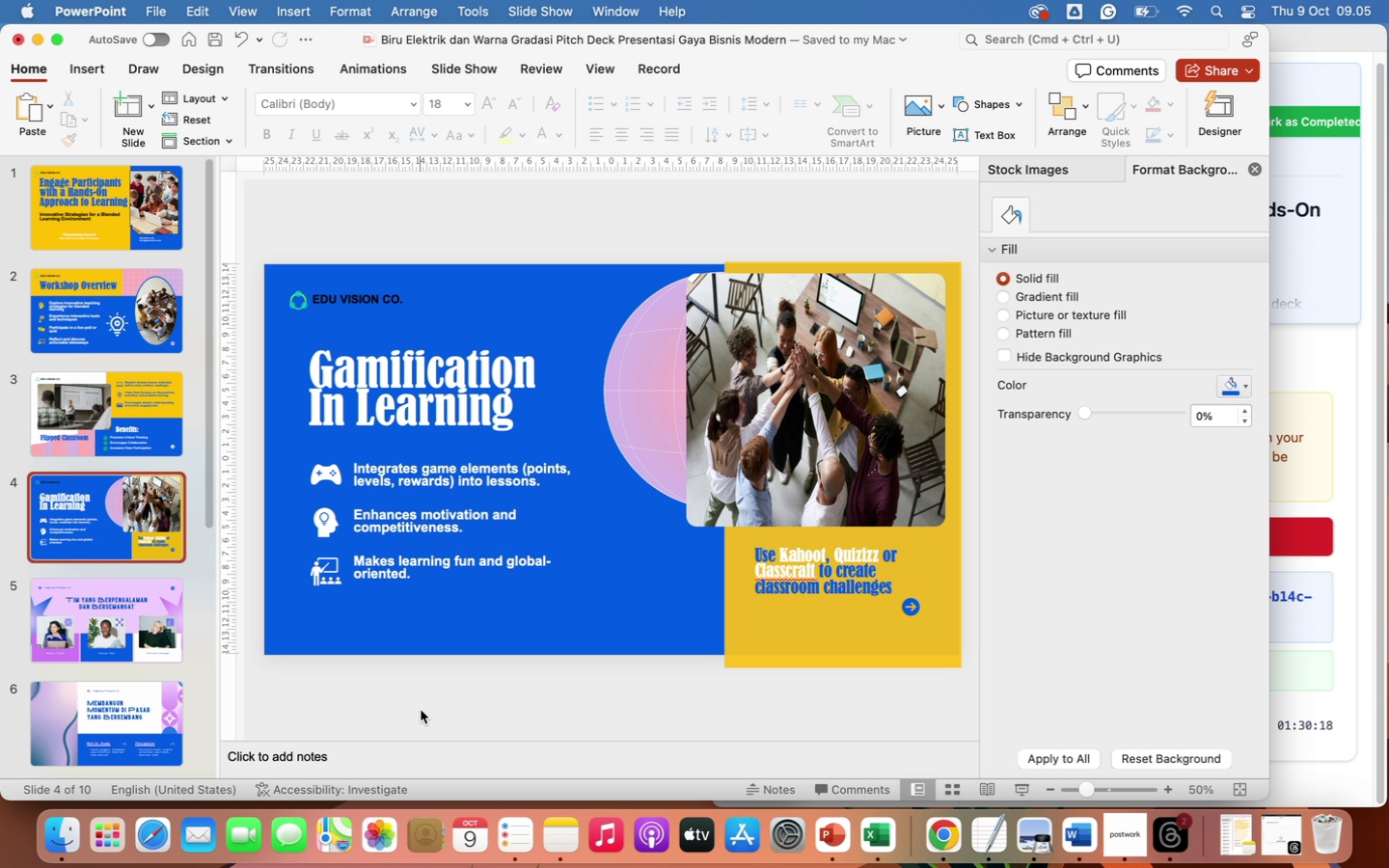 
left_click([724, 391])
 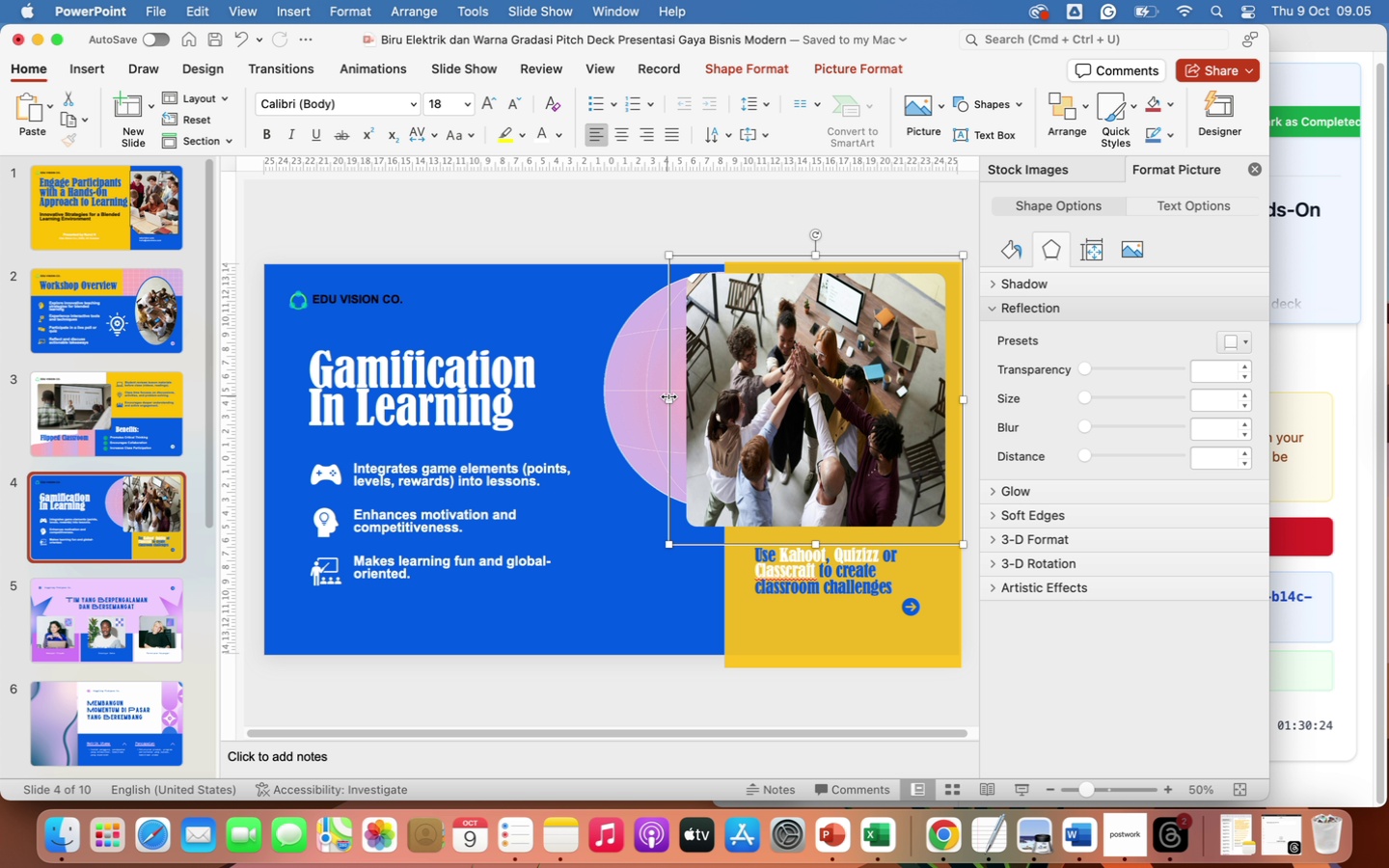 
left_click_drag(start_coordinate=[667, 396], to_coordinate=[659, 393])
 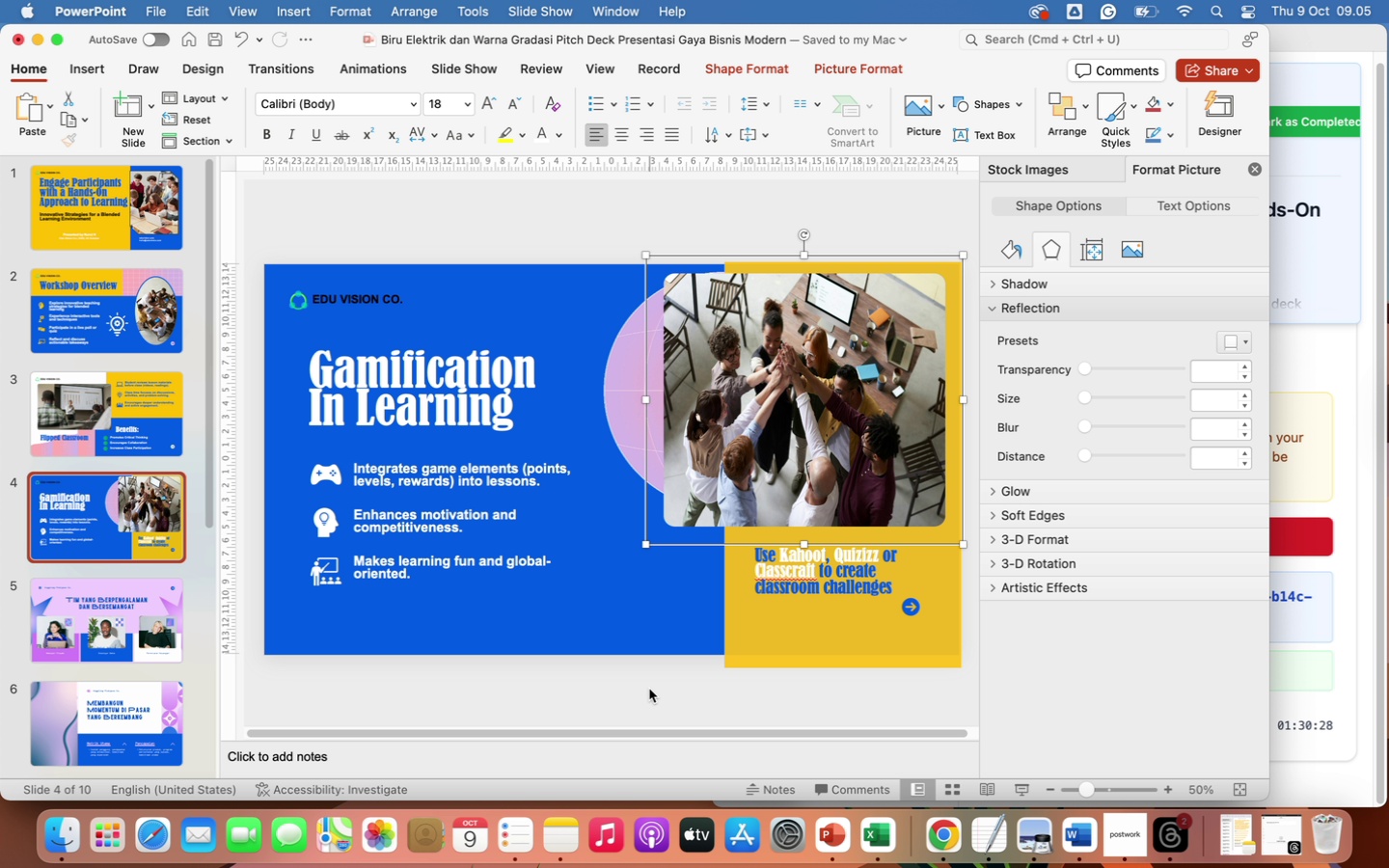 
left_click([648, 701])
 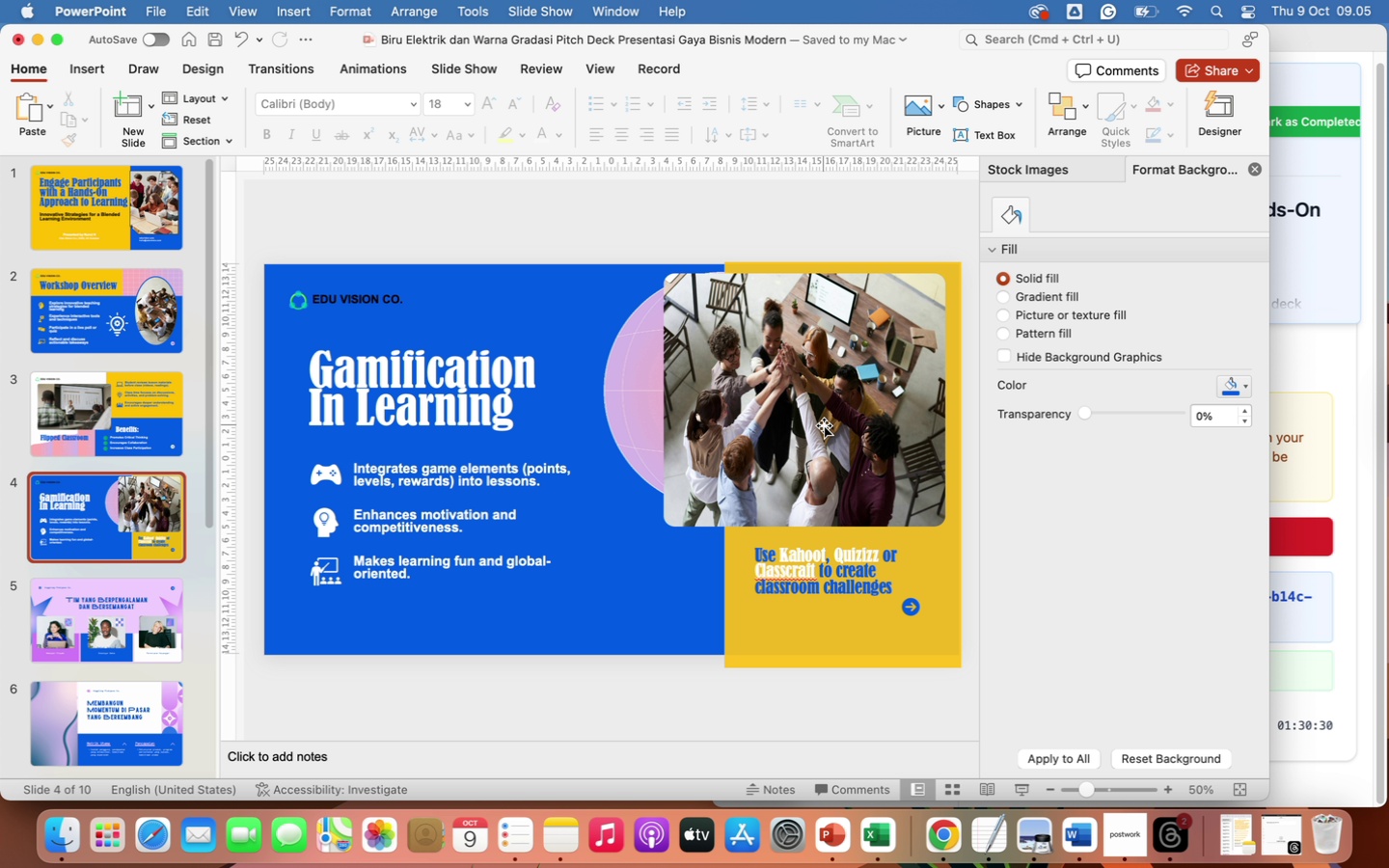 
left_click_drag(start_coordinate=[824, 425], to_coordinate=[857, 423])
 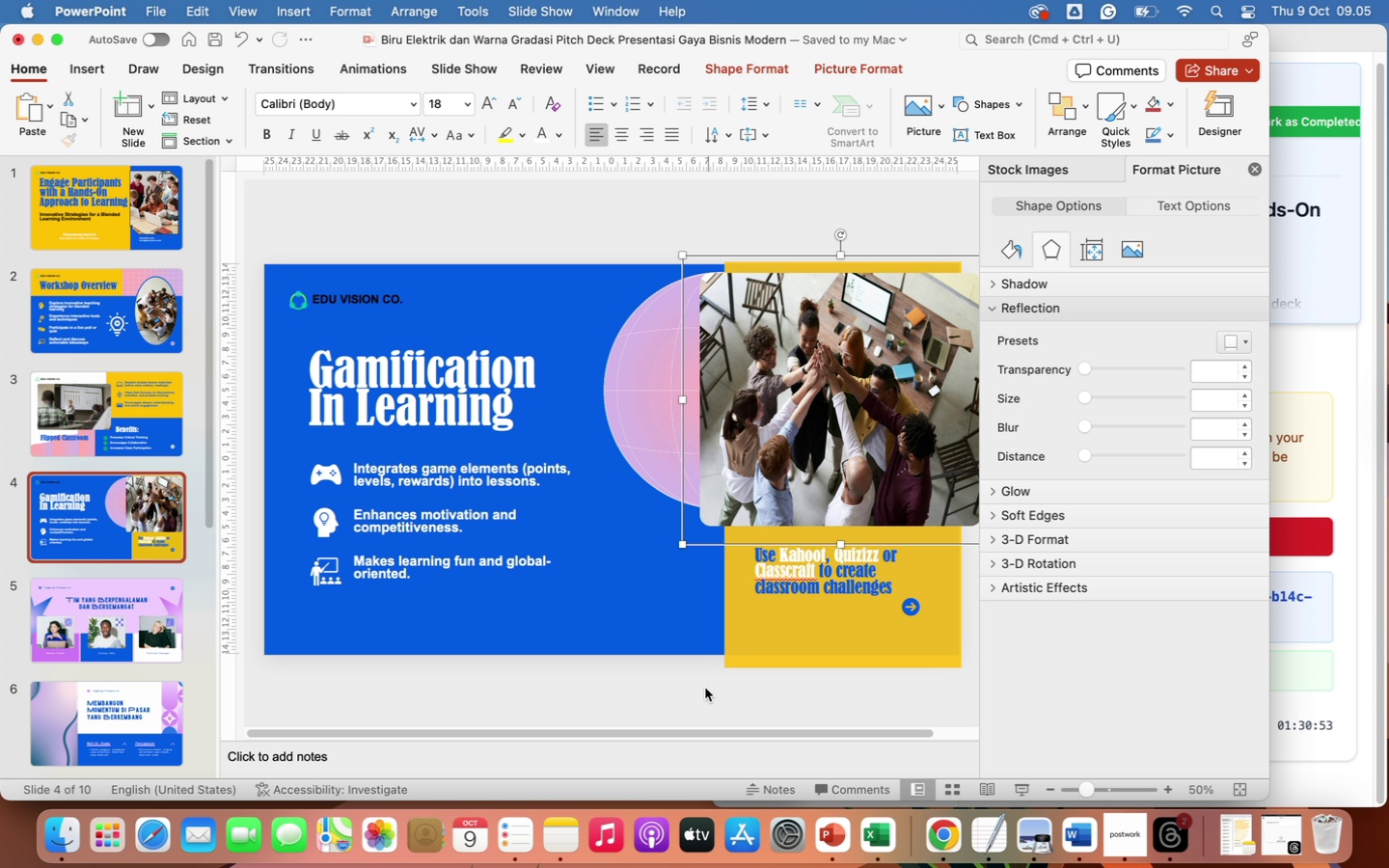 
left_click([677, 711])
 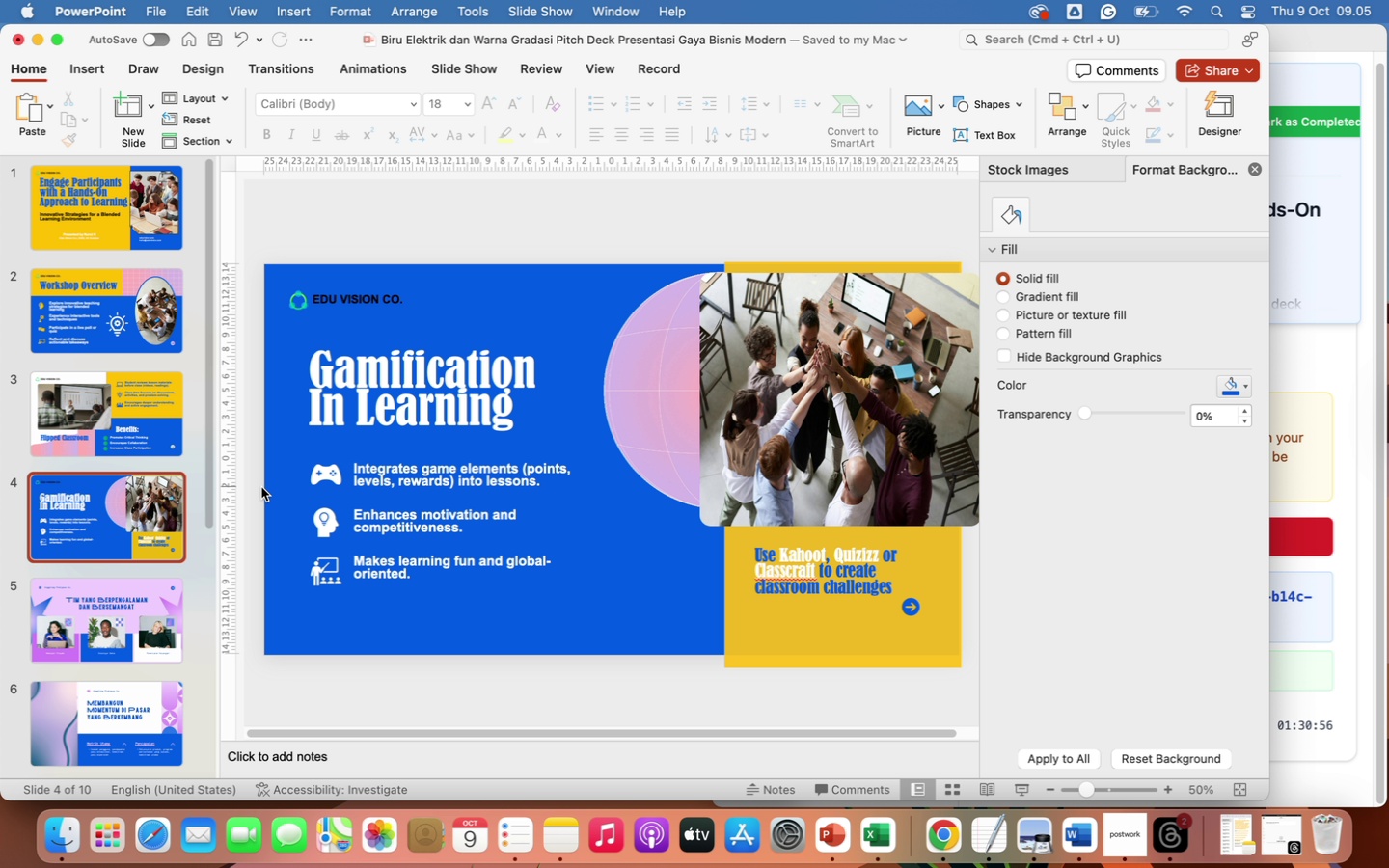 
left_click([129, 619])
 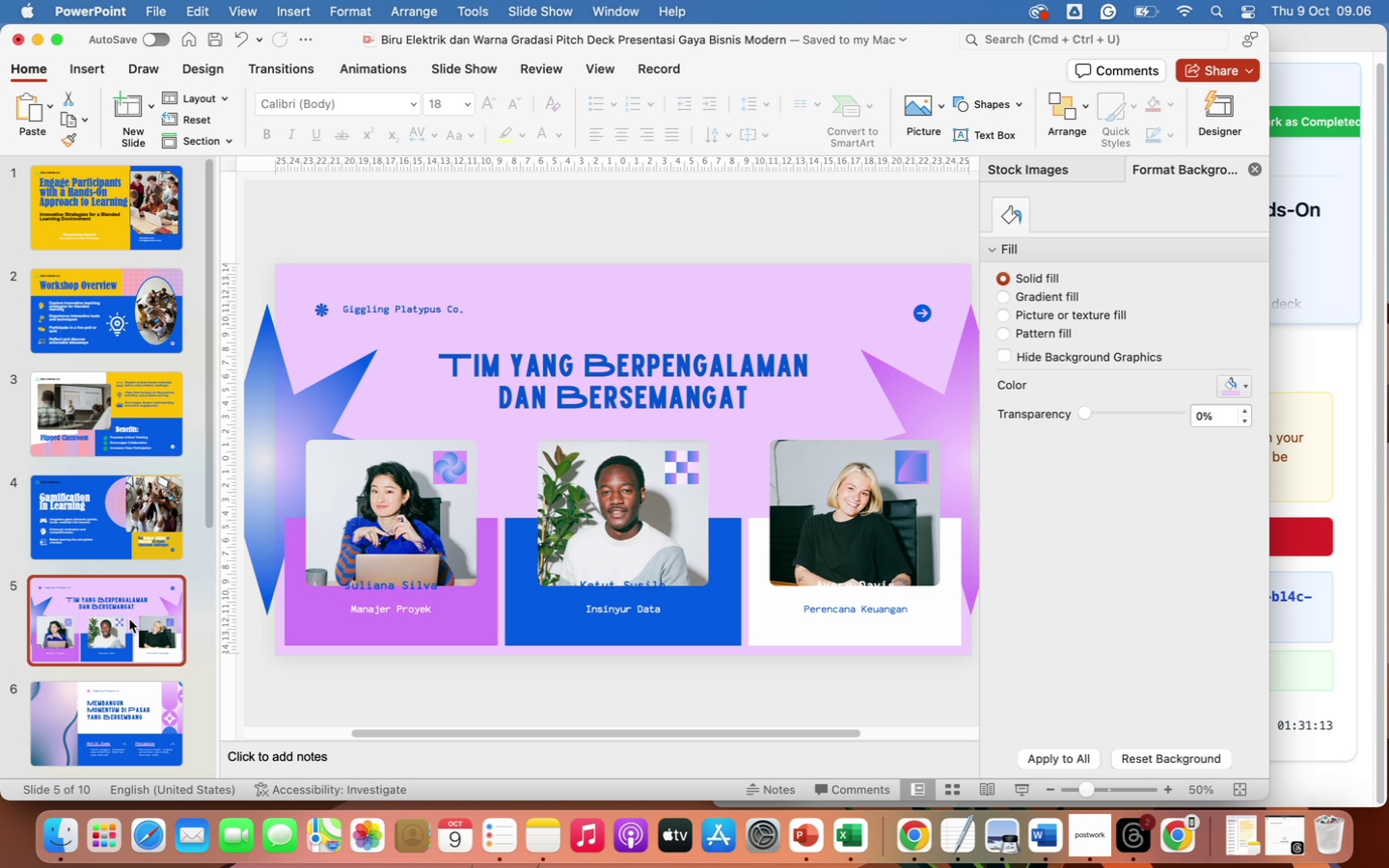 
wait(20.86)
 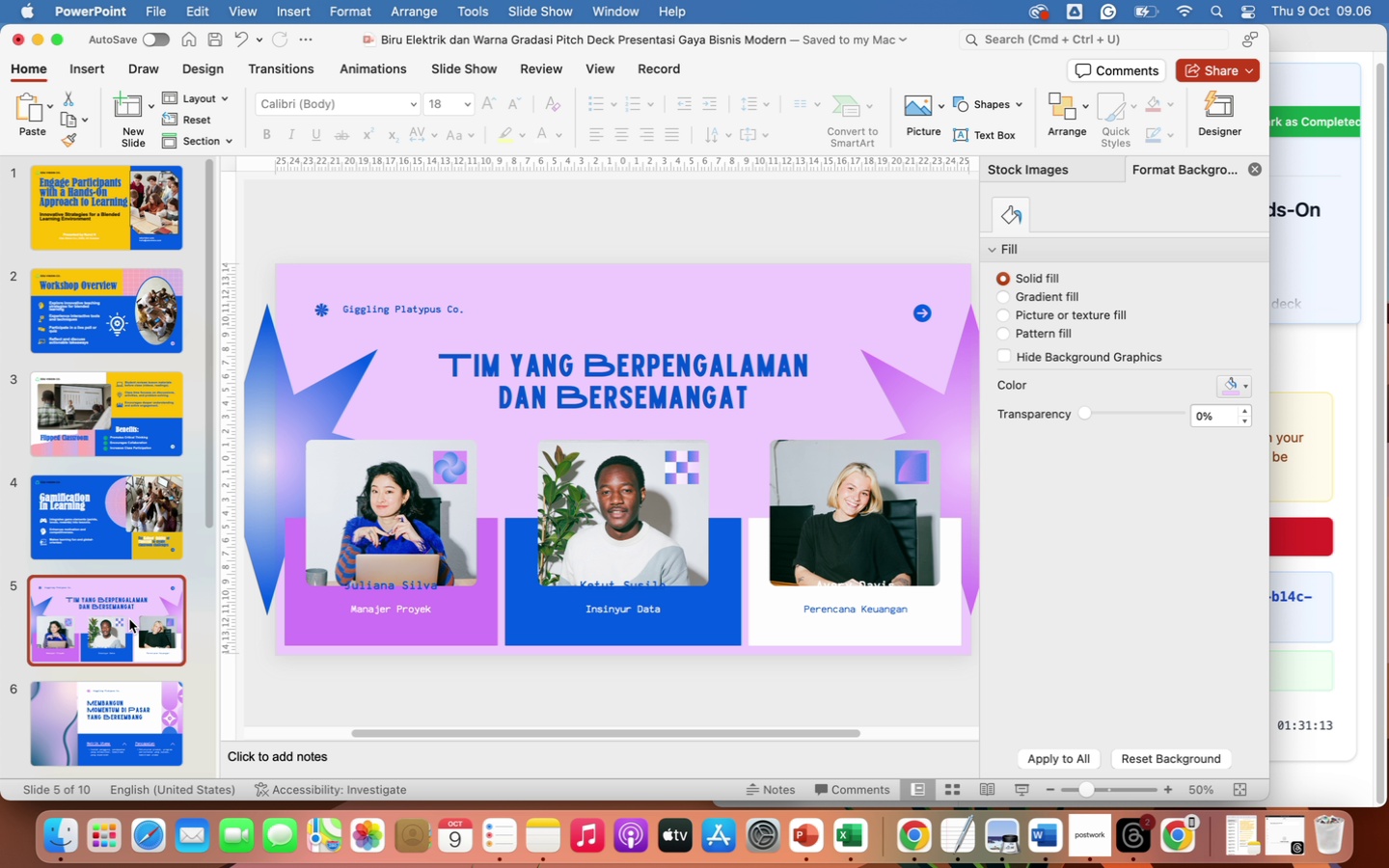 
left_click([650, 300])
 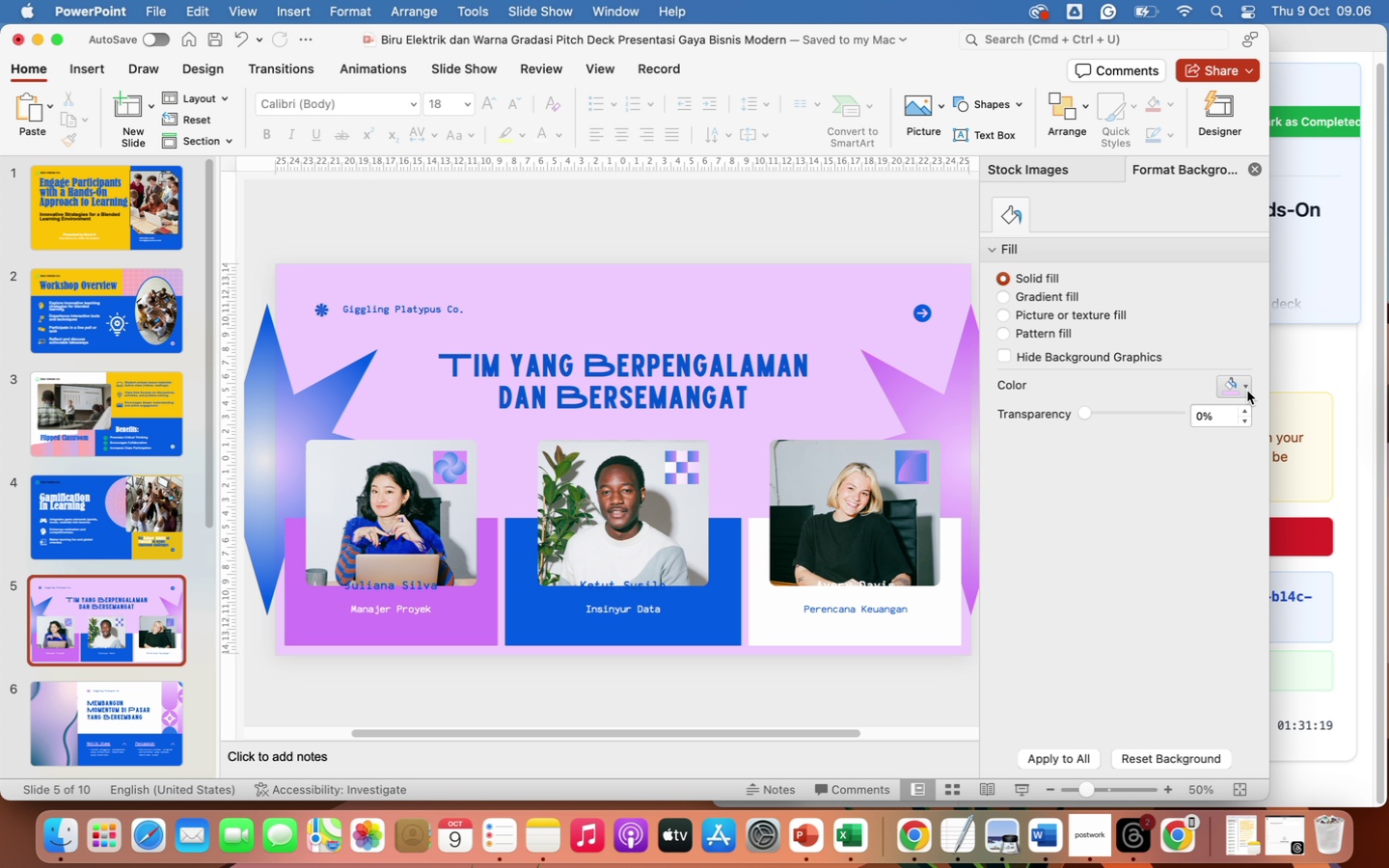 
left_click([1246, 389])
 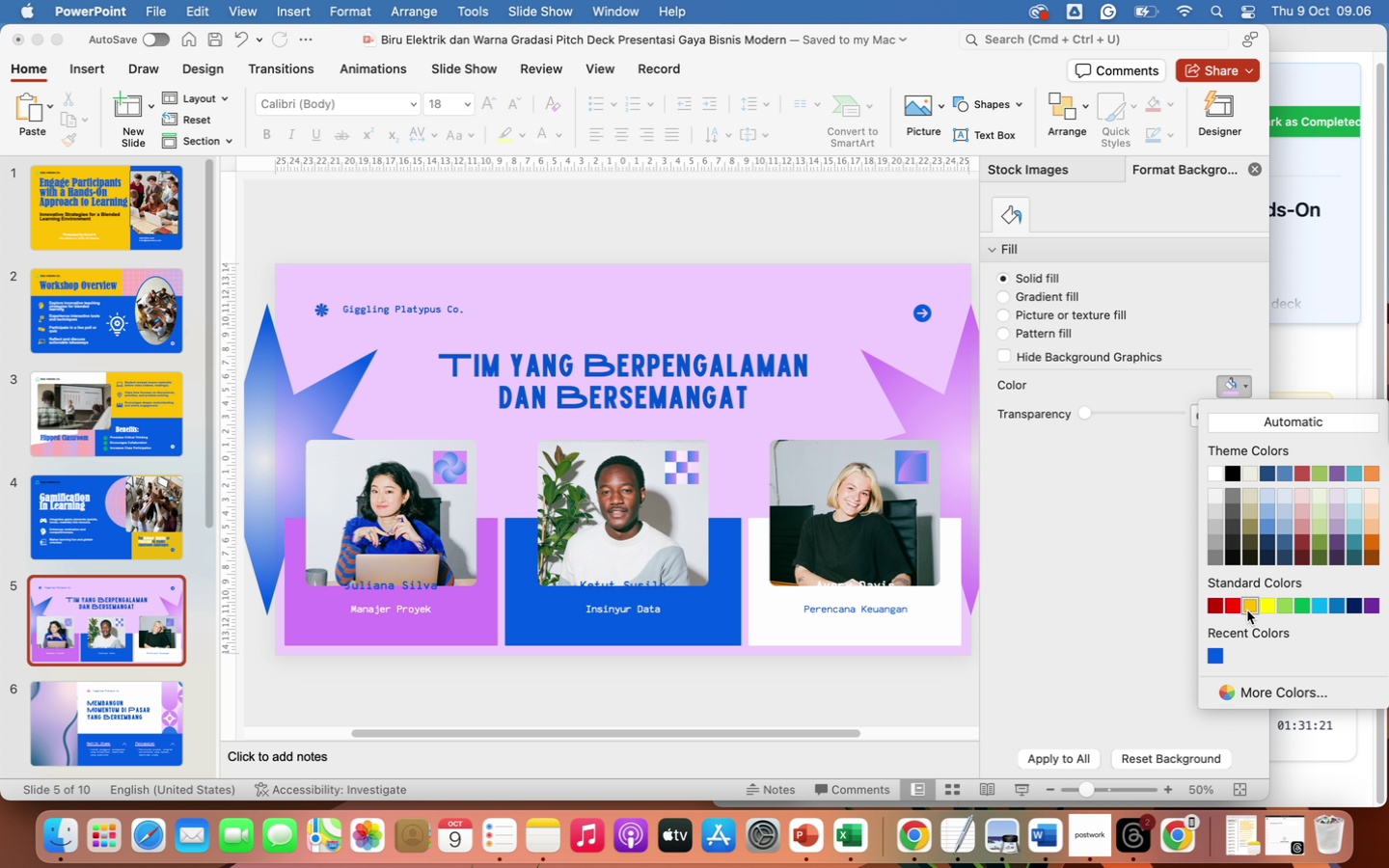 
left_click([1255, 607])
 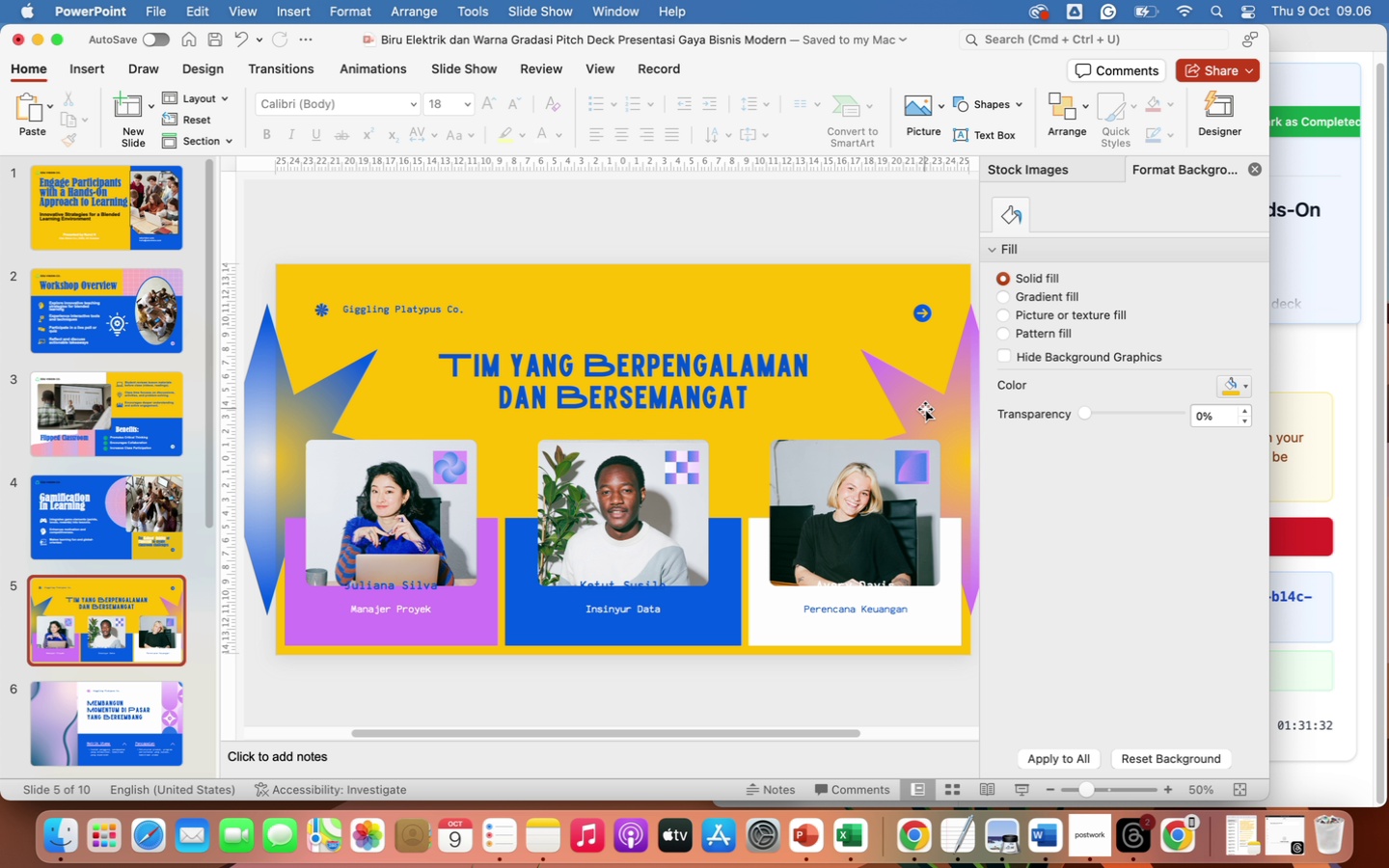 
wait(15.64)
 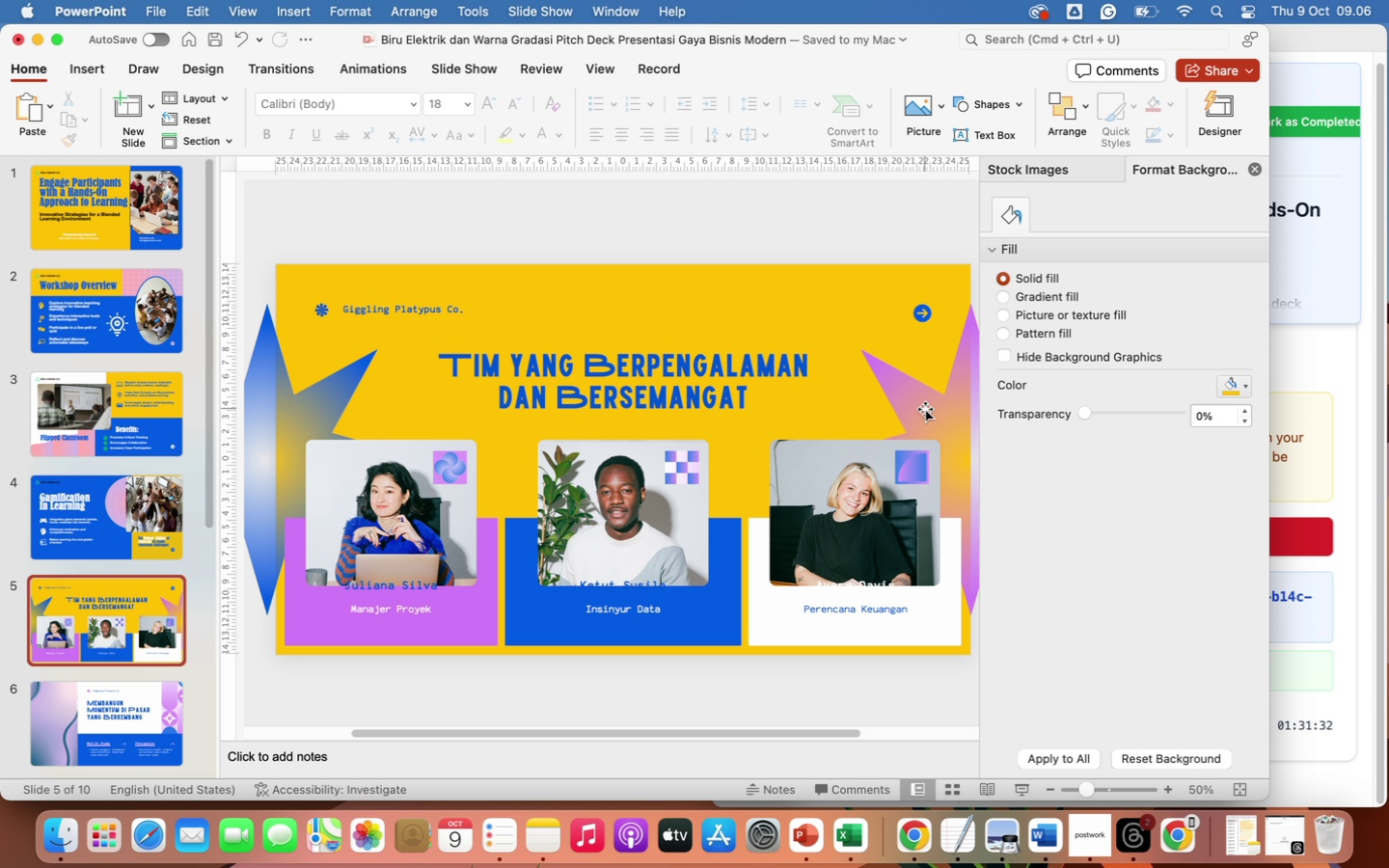 
left_click([66, 515])
 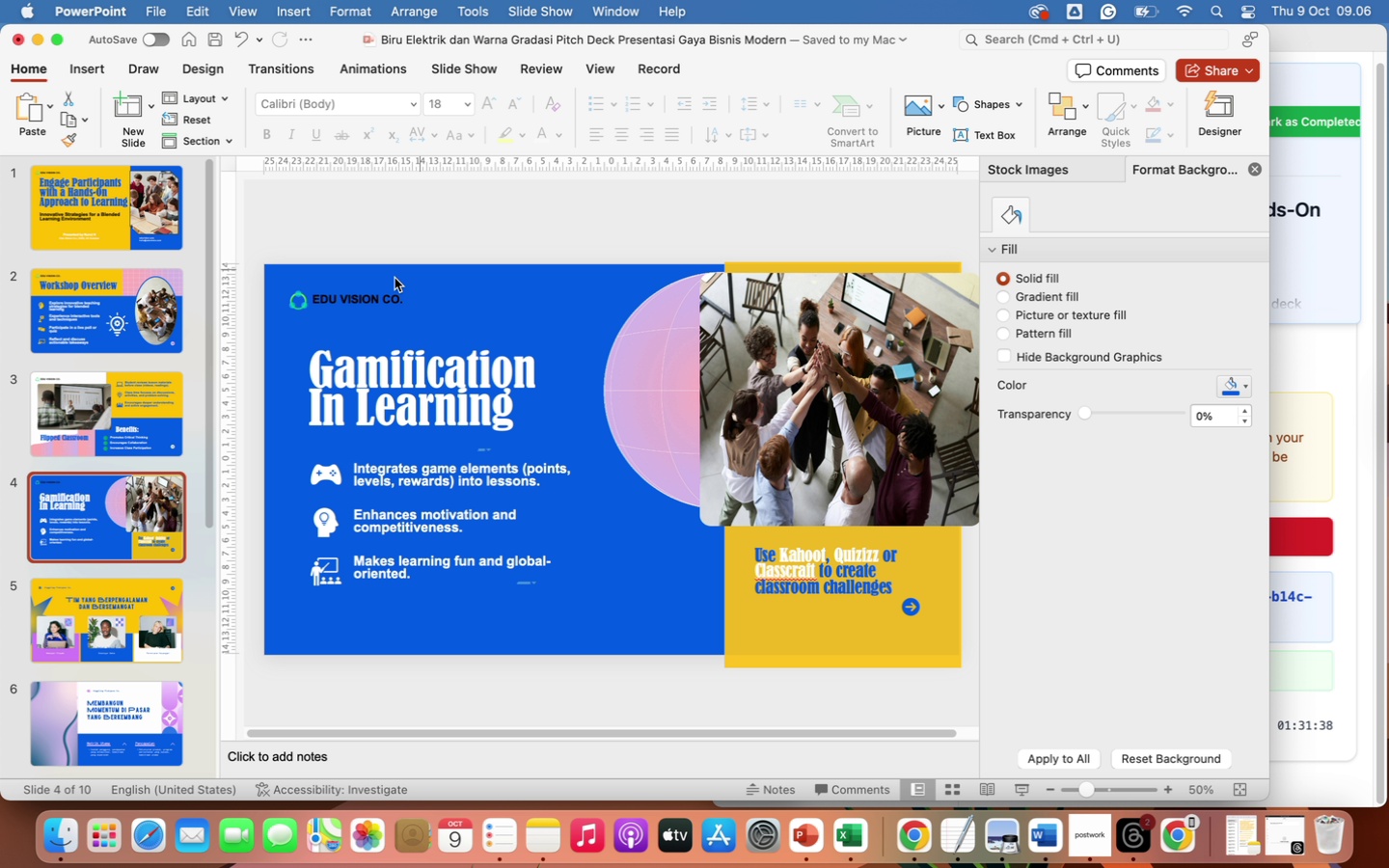 
left_click([331, 299])
 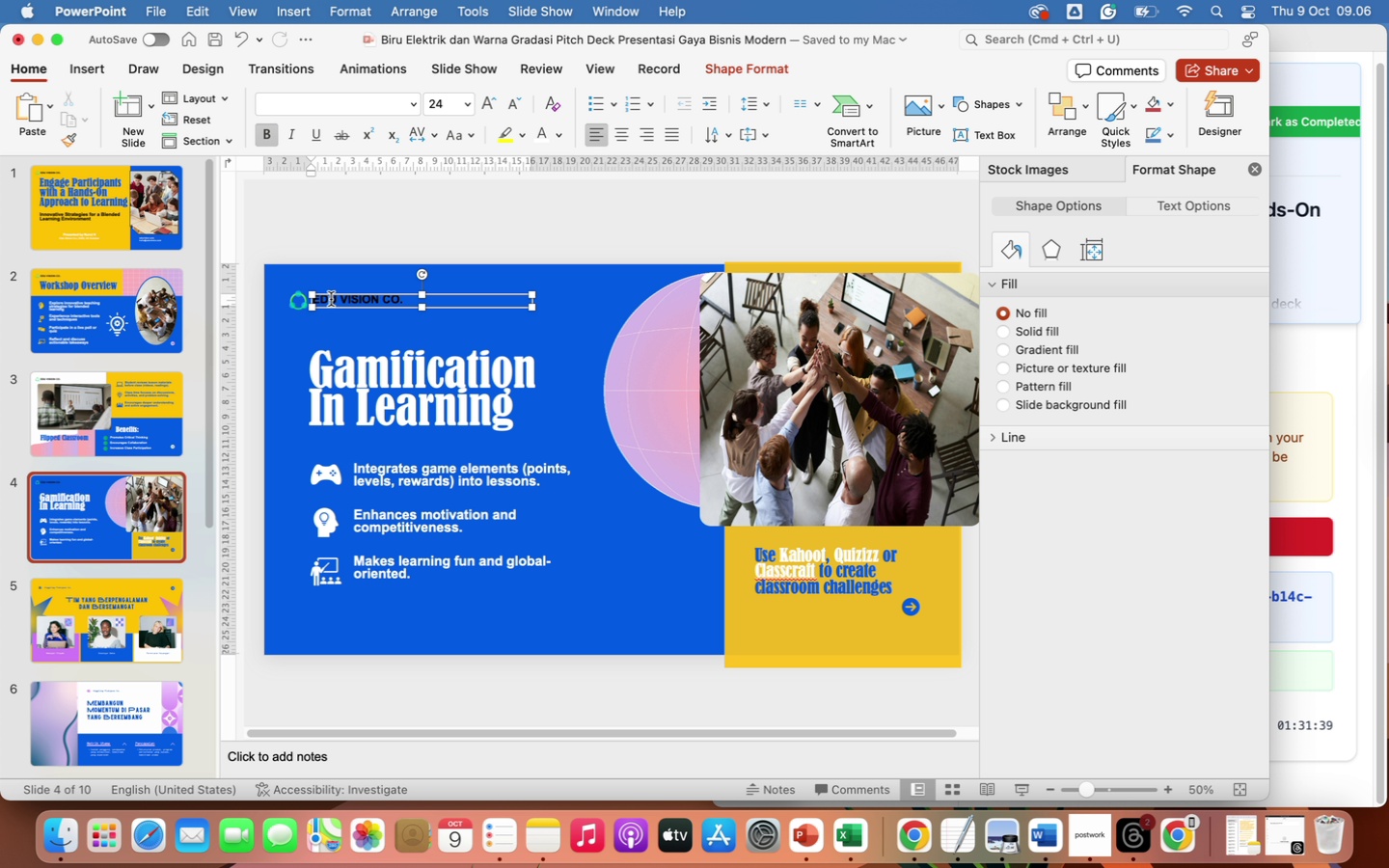 
hold_key(key=ShiftLeft, duration=1.16)
left_click([296, 302])
 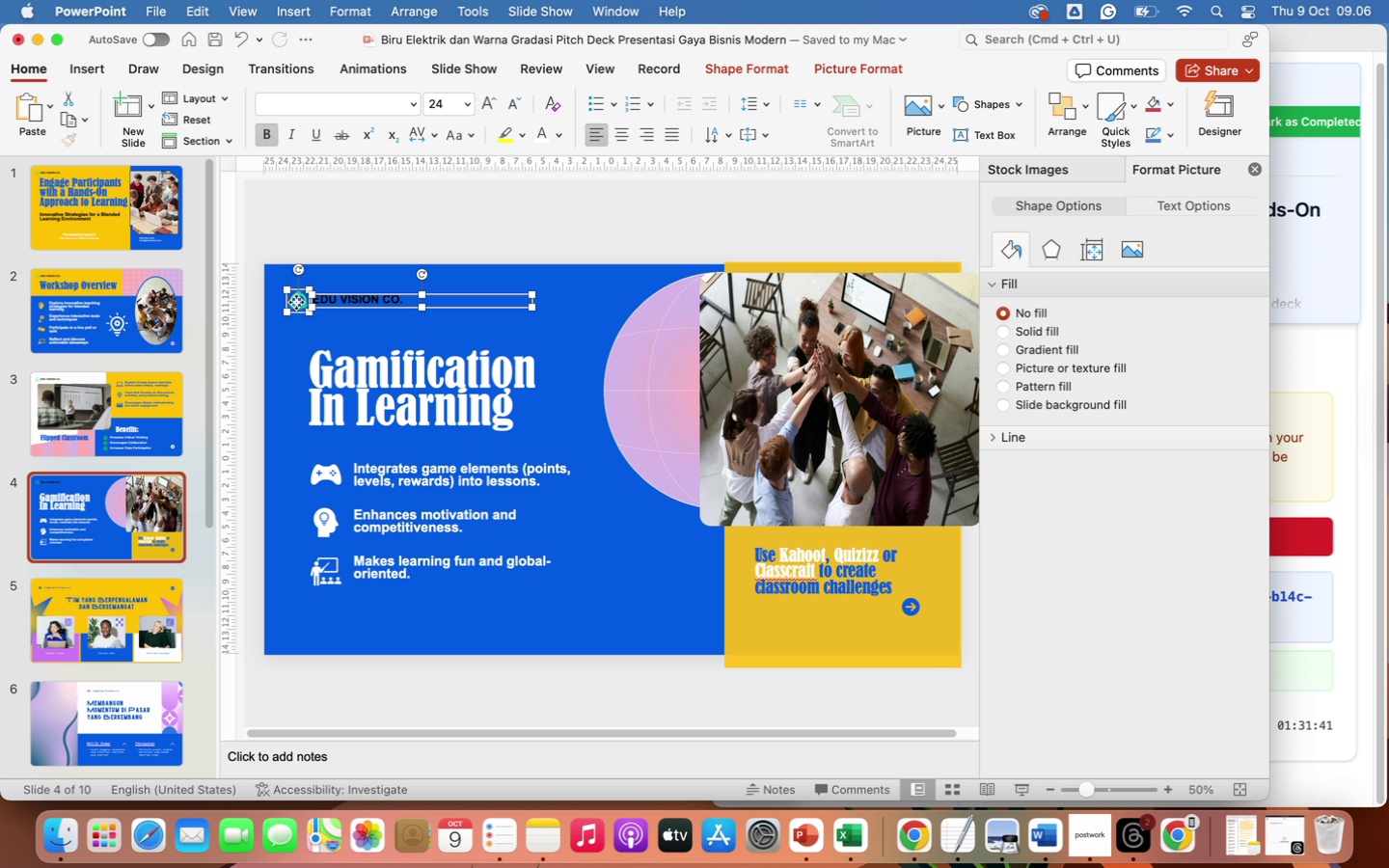 
right_click([296, 302])
 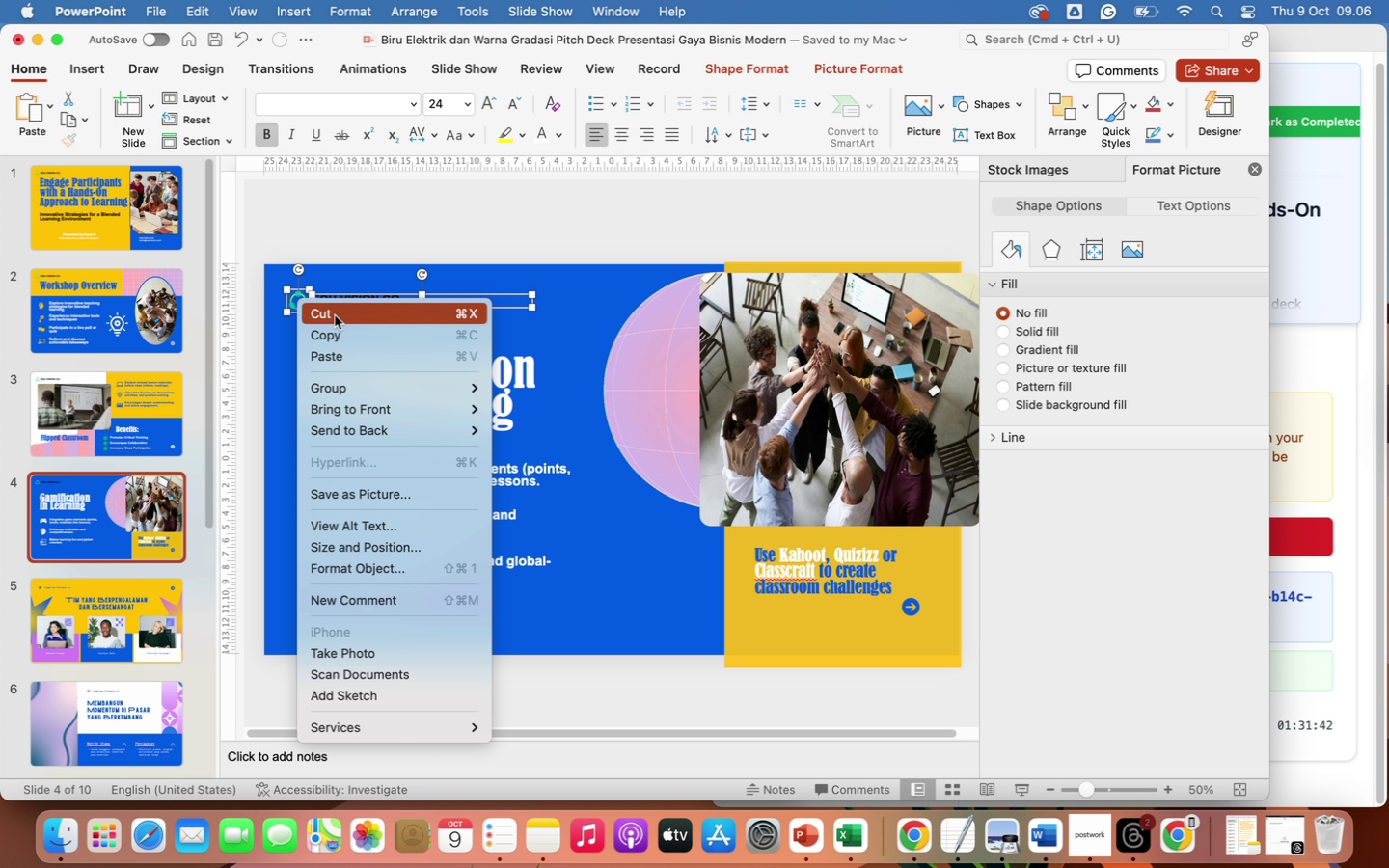 
left_click([337, 338])
 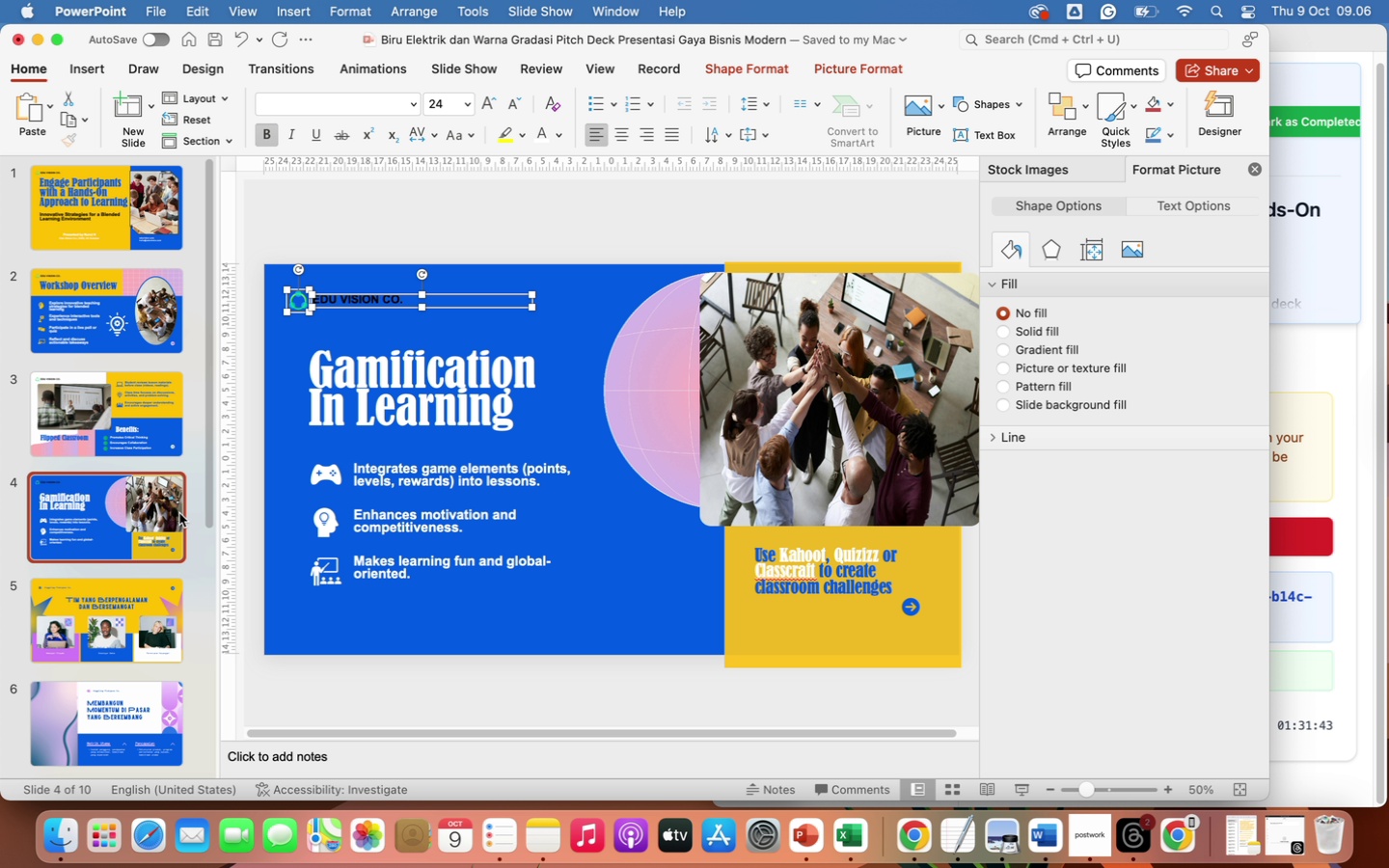 
left_click([117, 627])
 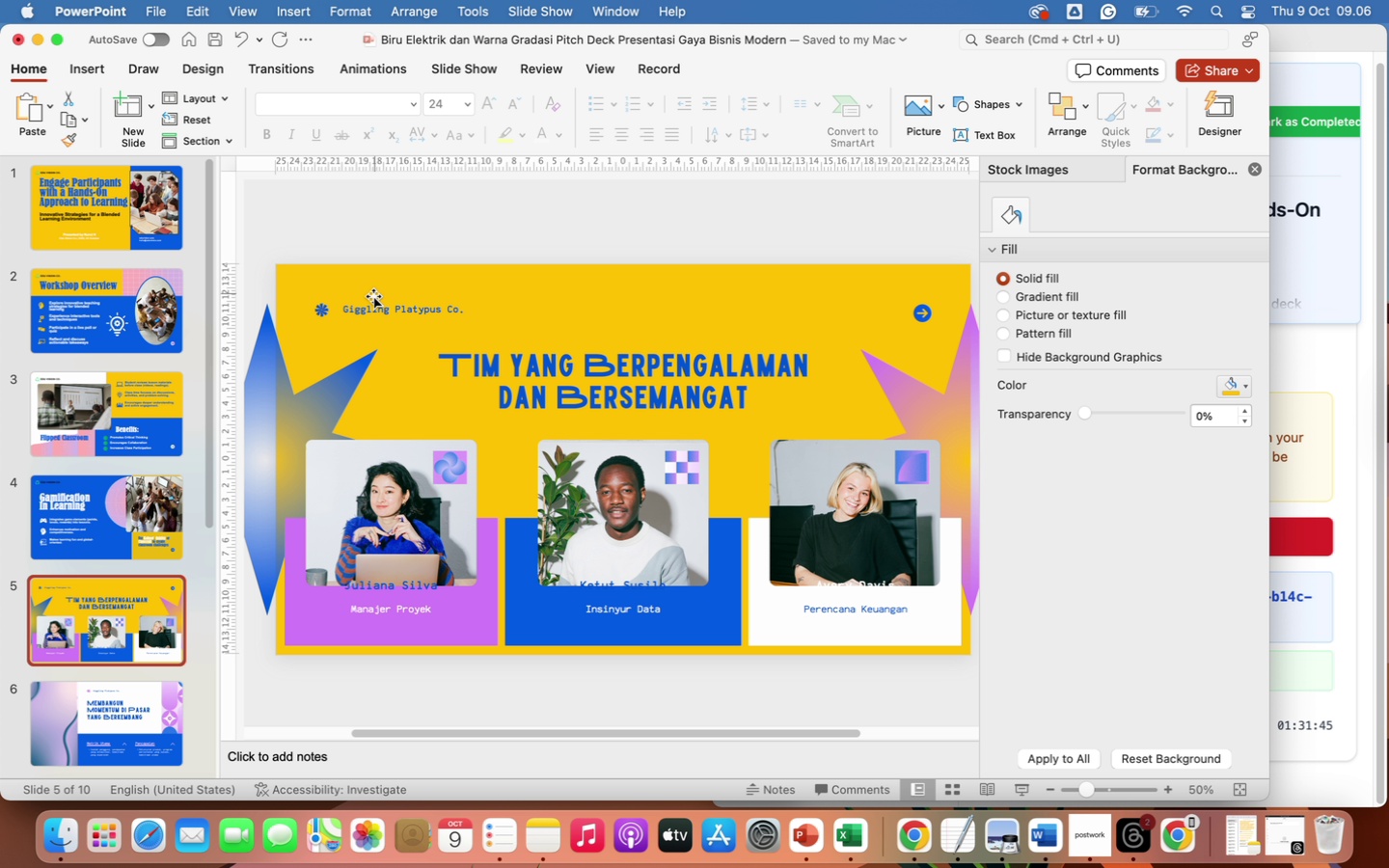 
left_click([372, 304])
 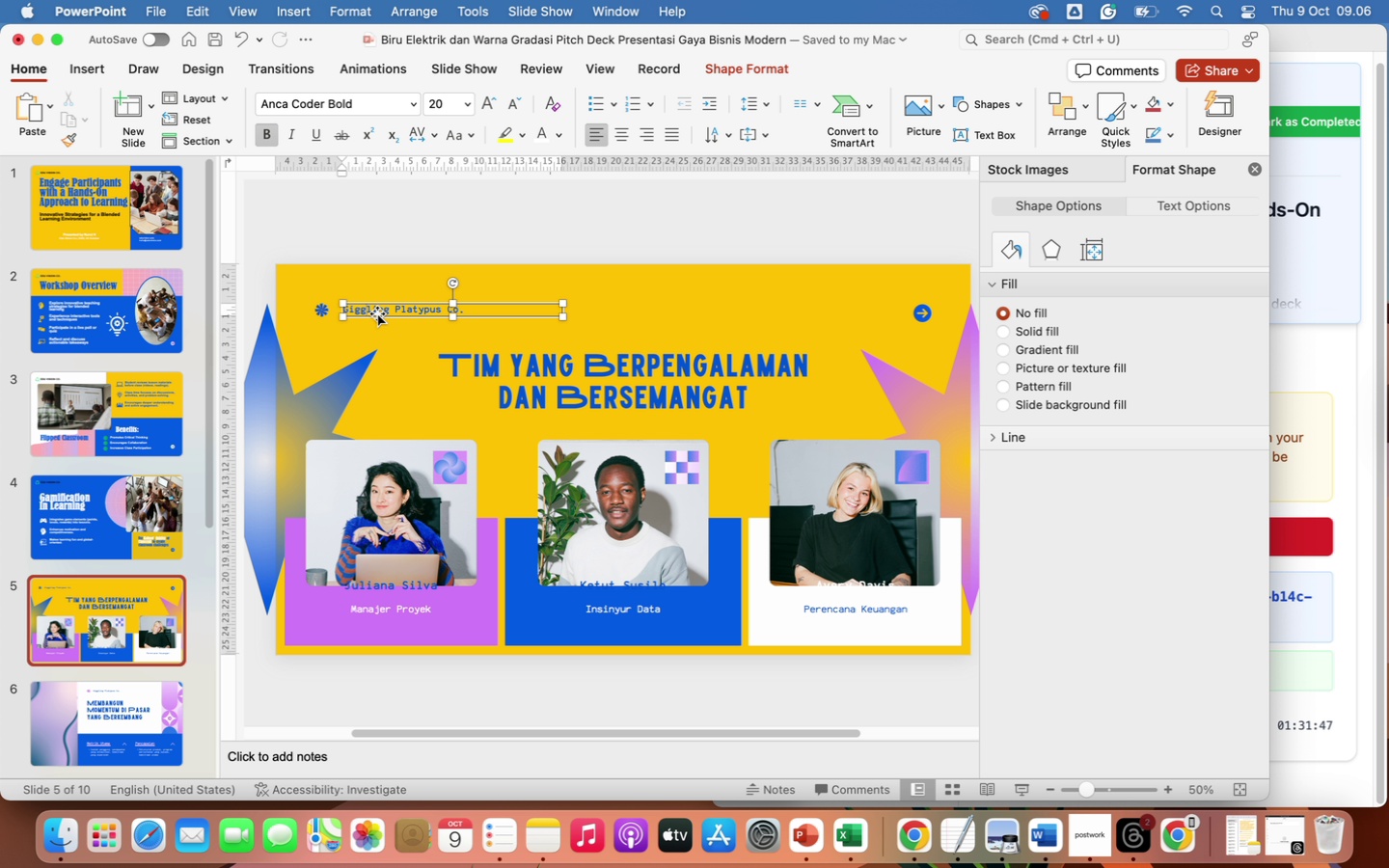 
left_click([377, 313])
 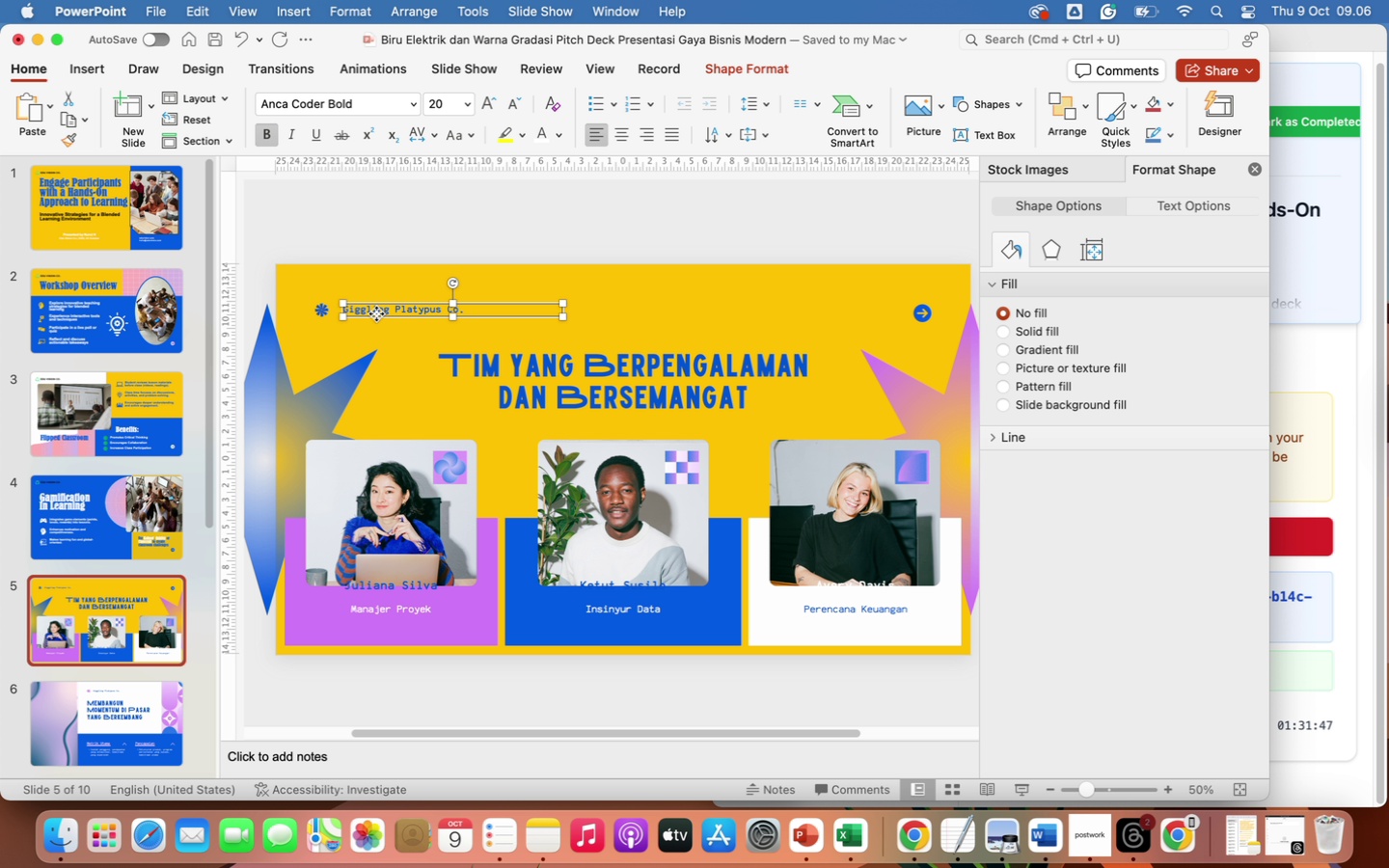 
hold_key(key=ShiftLeft, duration=1.32)
left_click([325, 310])
 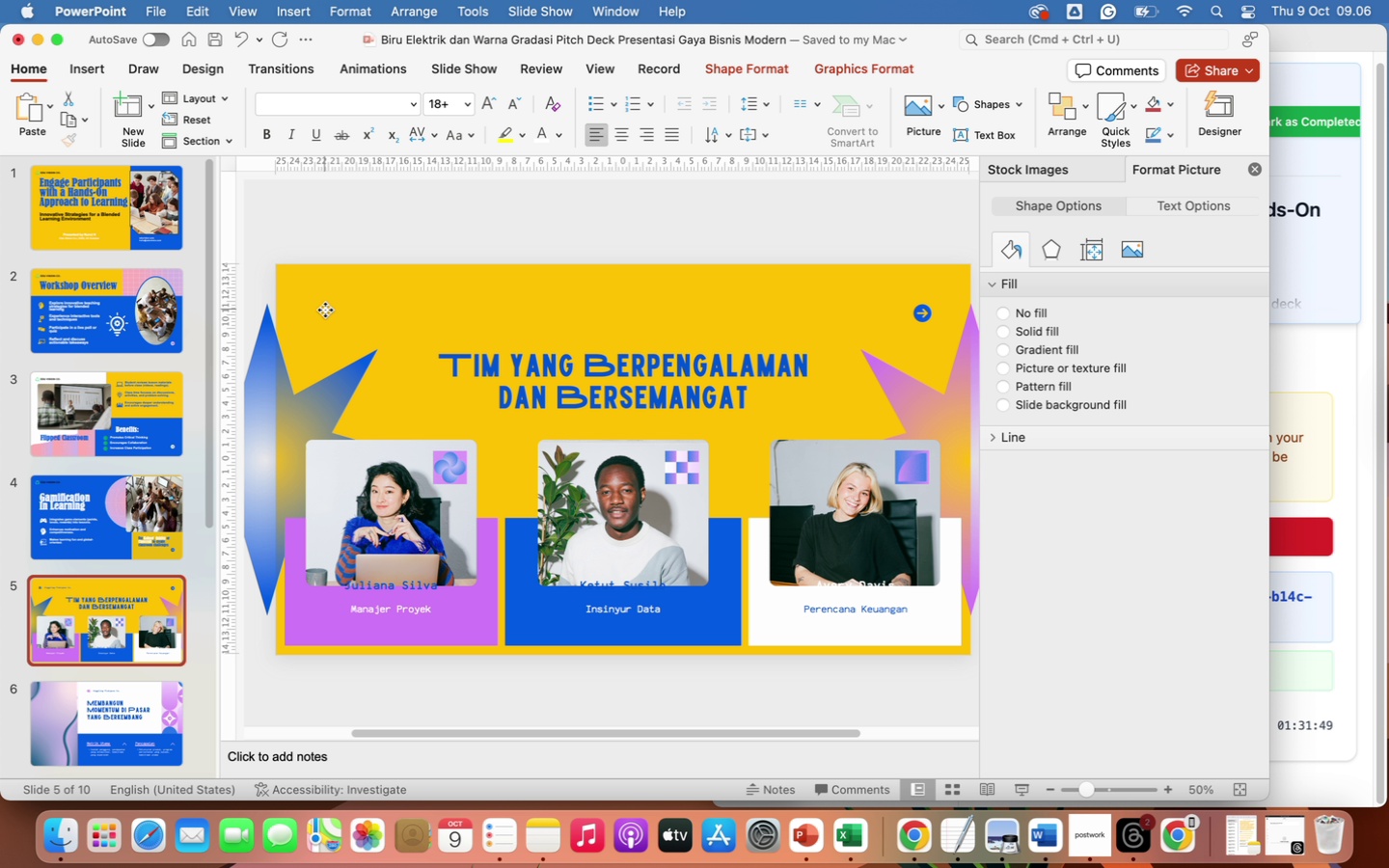 
key(Backspace)
 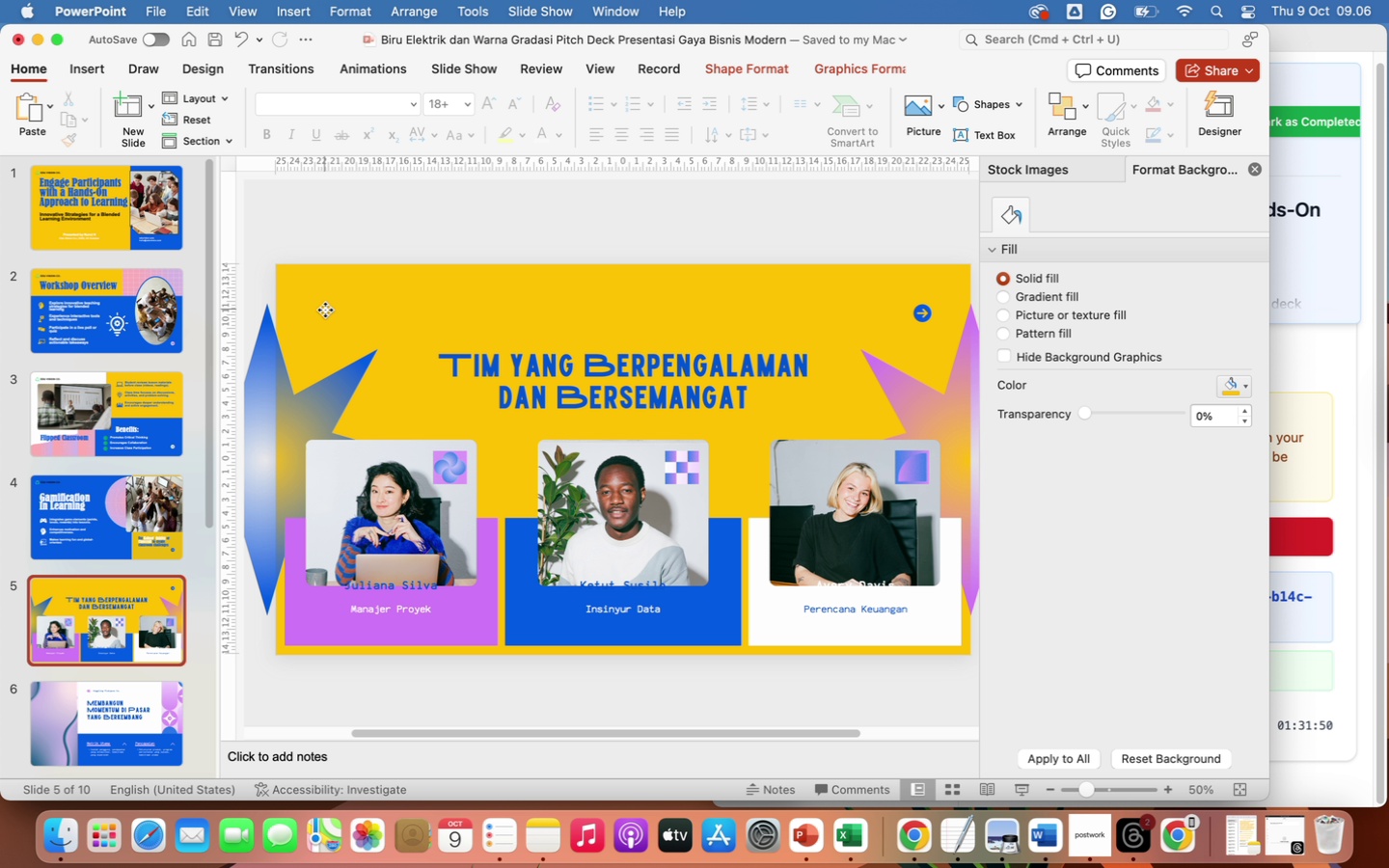 
right_click([325, 310])
 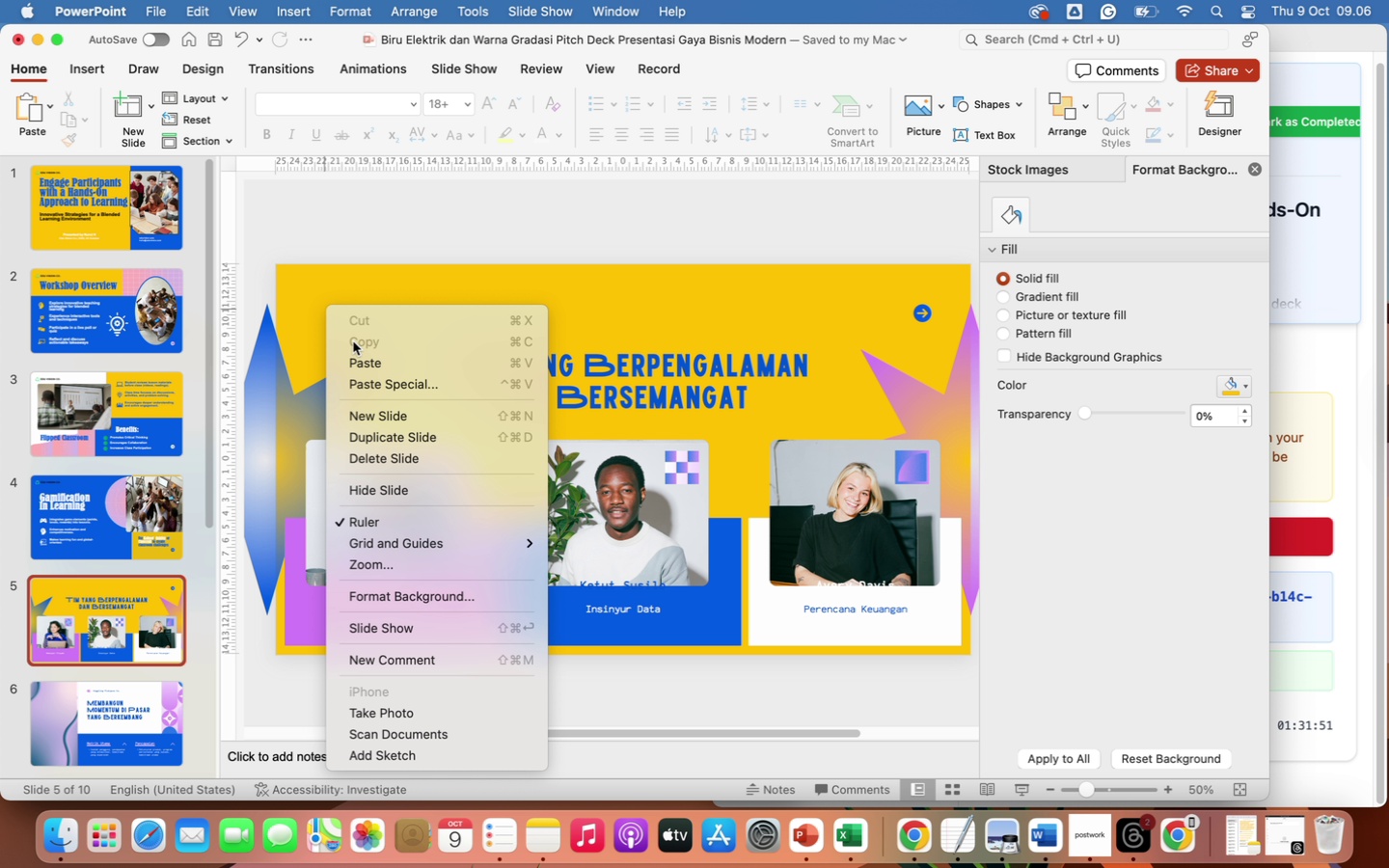 
left_click([365, 361])
 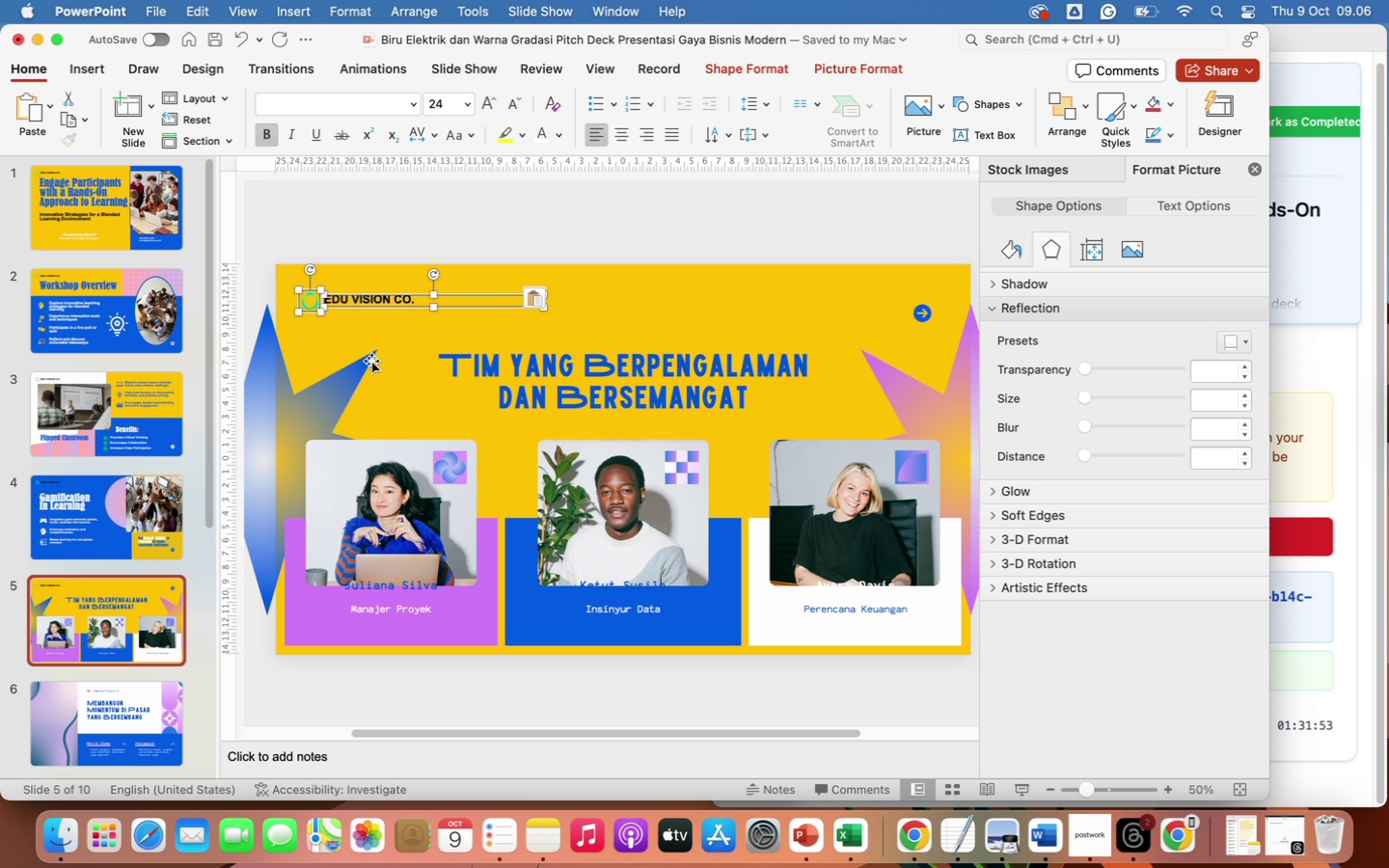 
left_click([519, 372])
 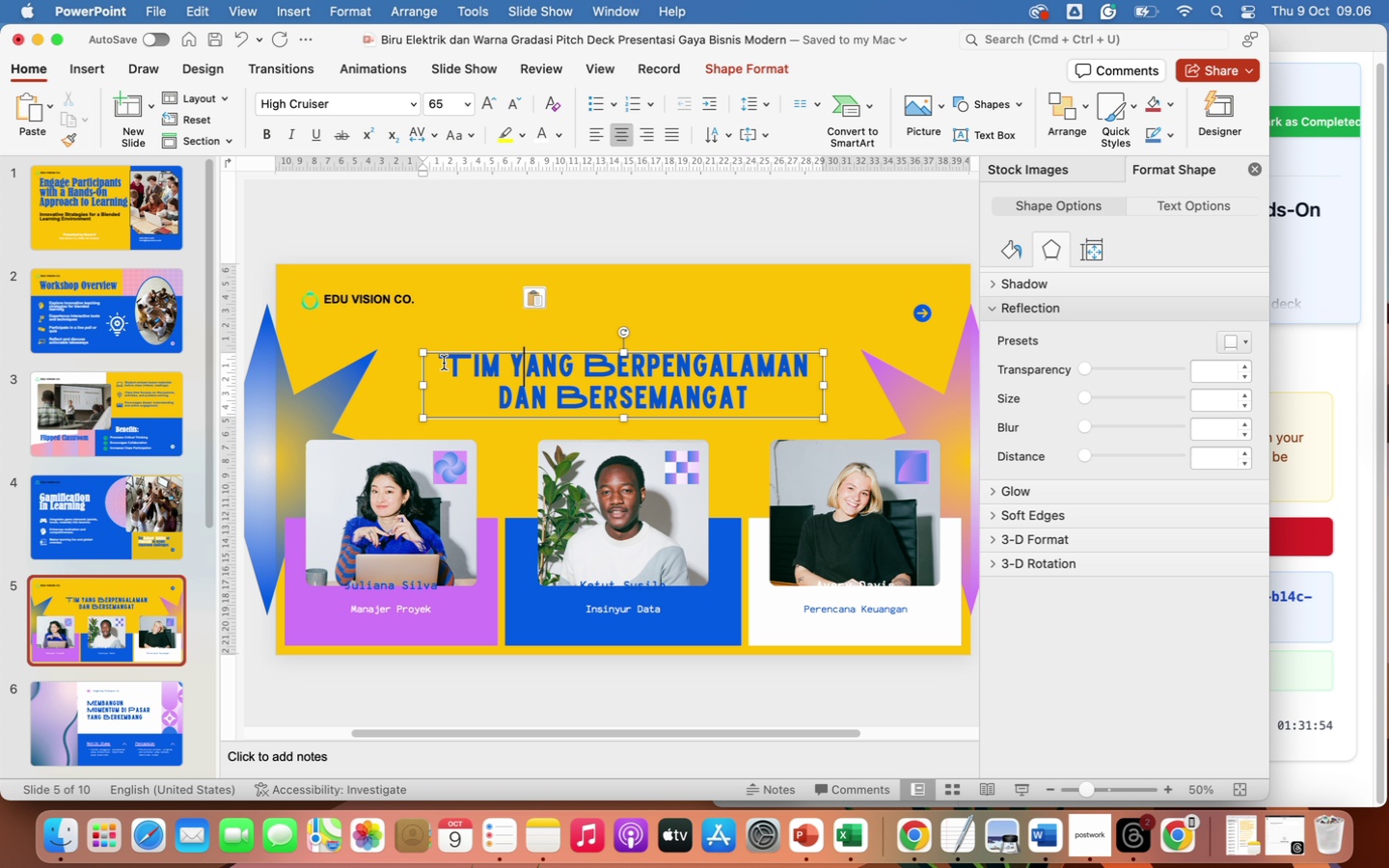 
left_click_drag(start_coordinate=[444, 363], to_coordinate=[744, 403])
 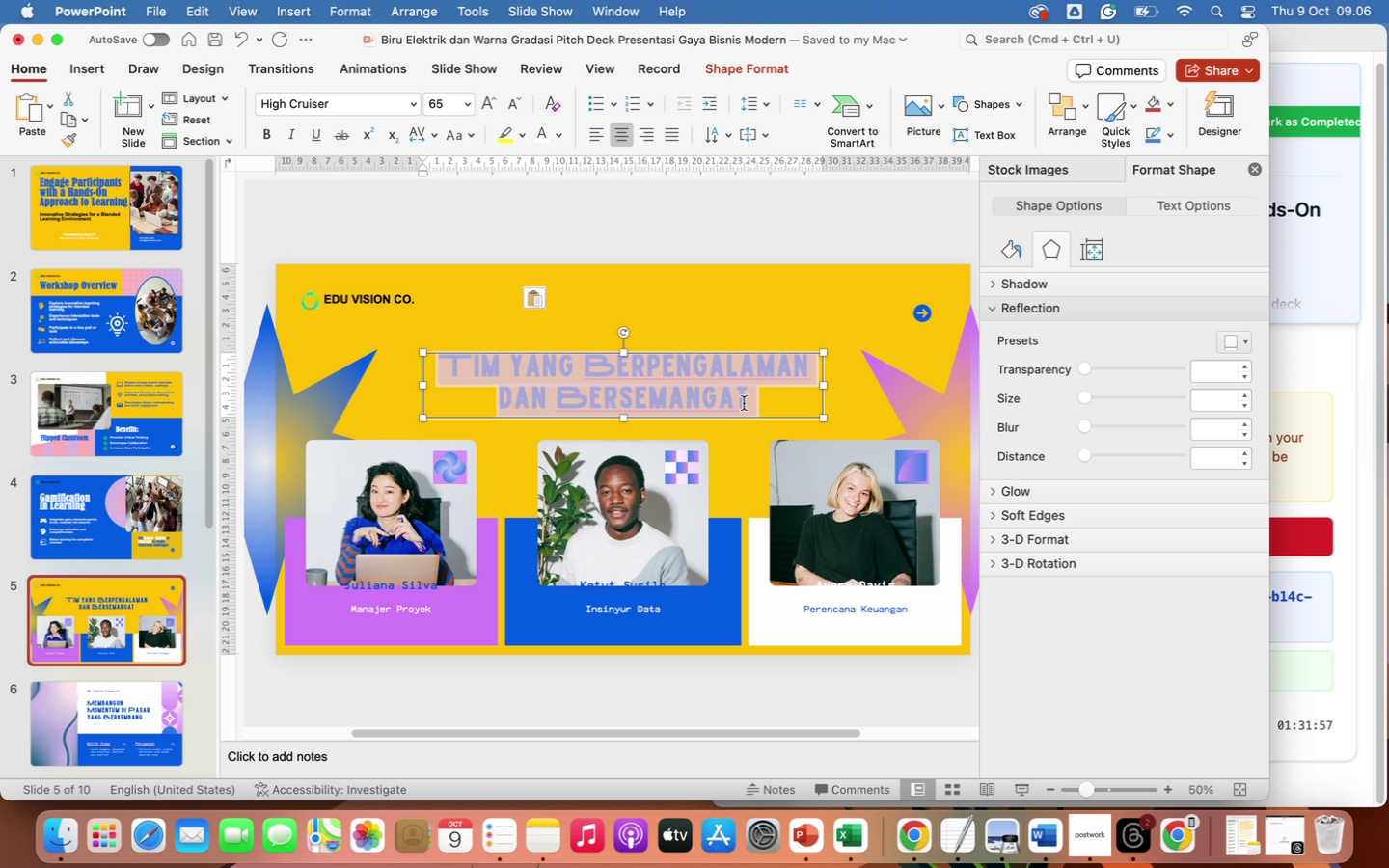 
type(LET'S INTERACT !)
 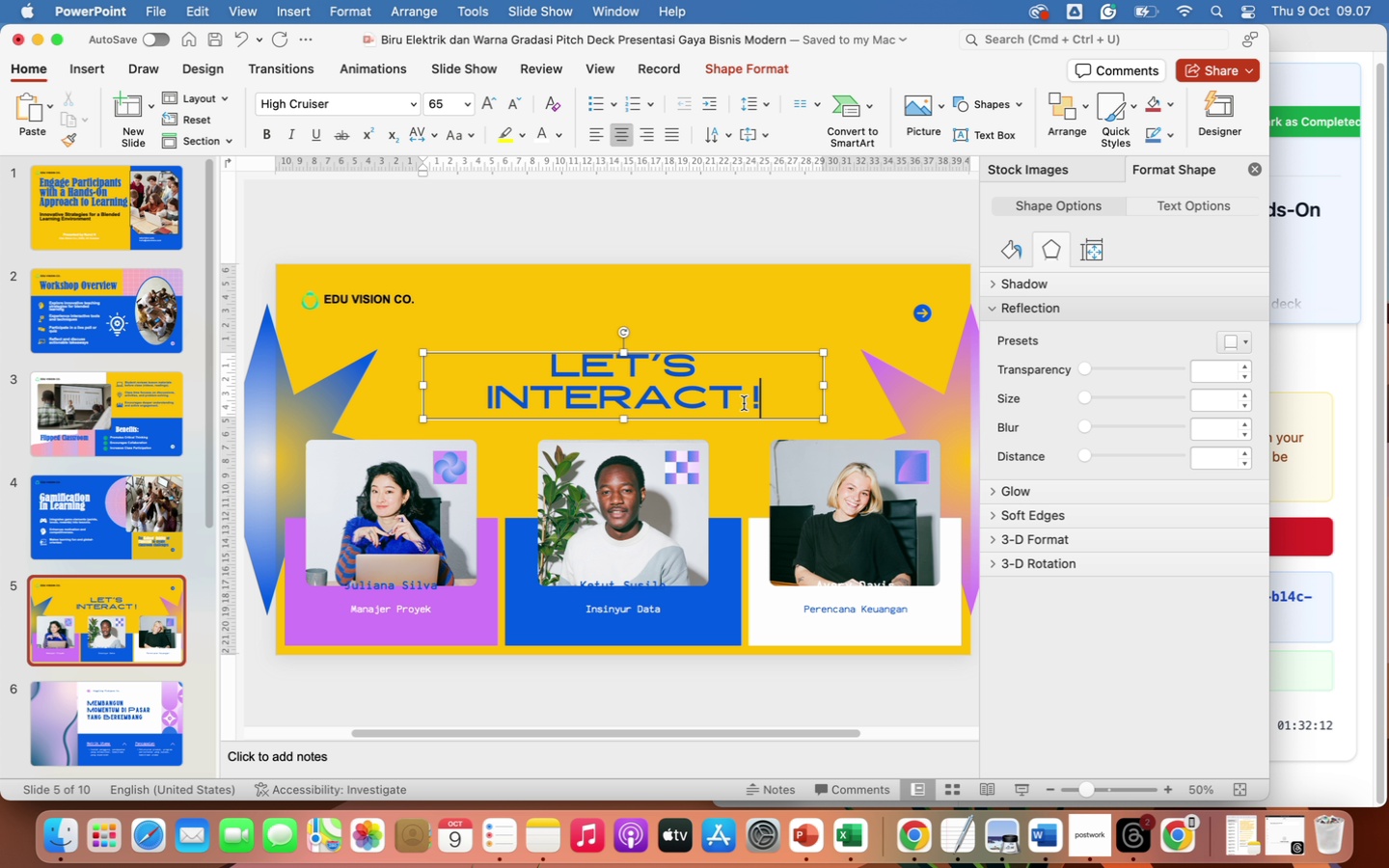 
left_click([850, 229])
 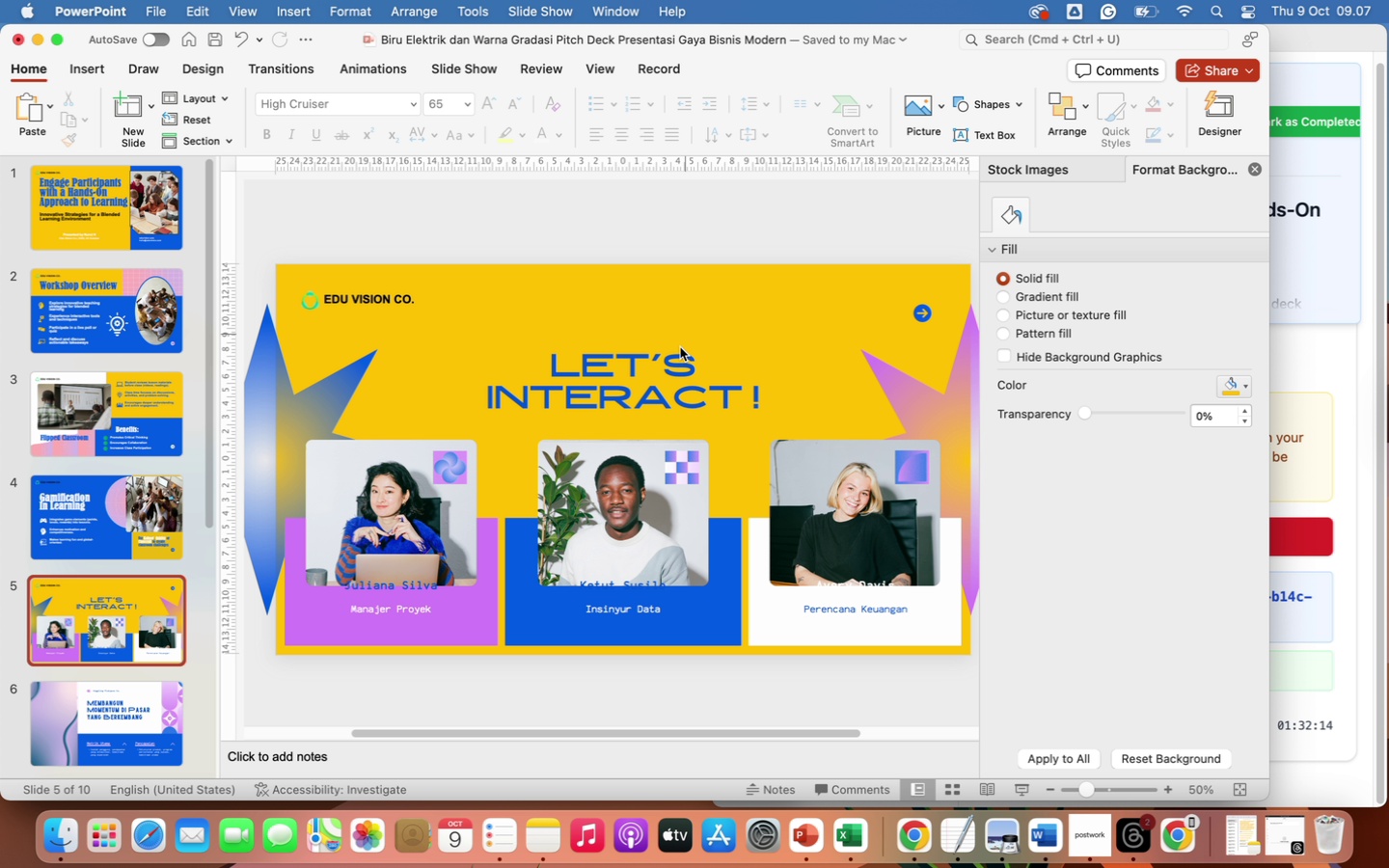 
left_click([668, 402])
 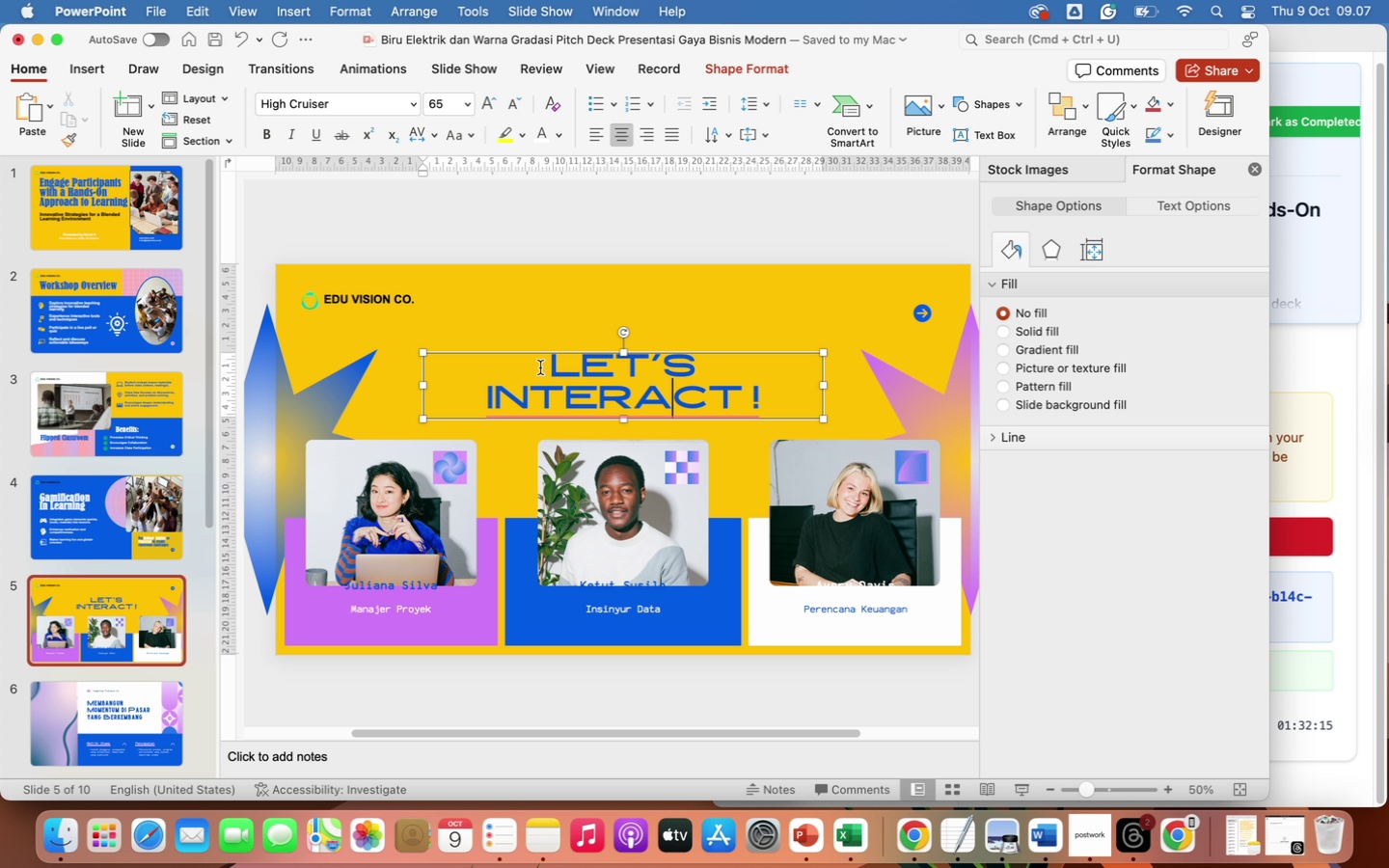 
left_click_drag(start_coordinate=[539, 367], to_coordinate=[790, 398])
 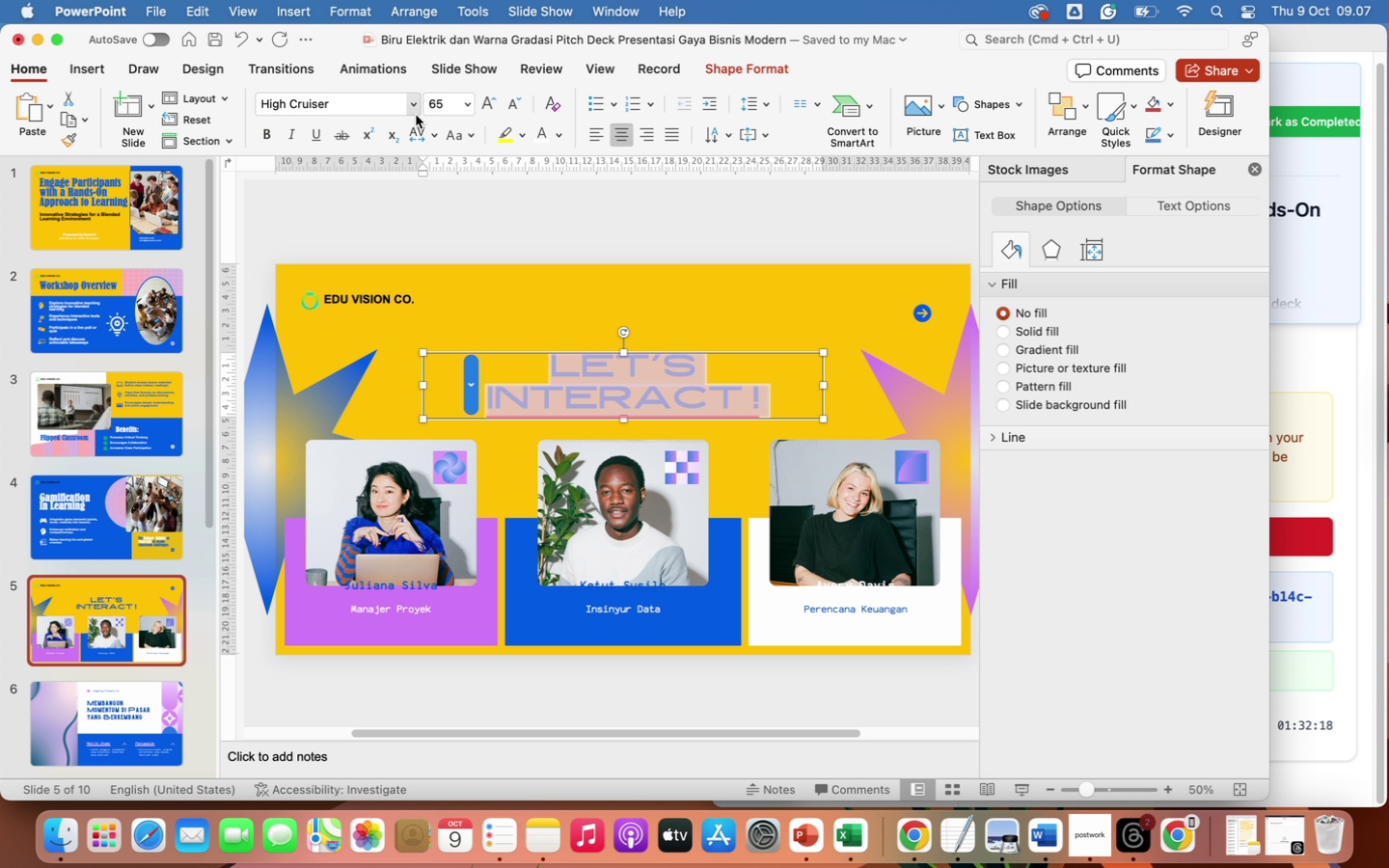 
left_click([414, 106])
 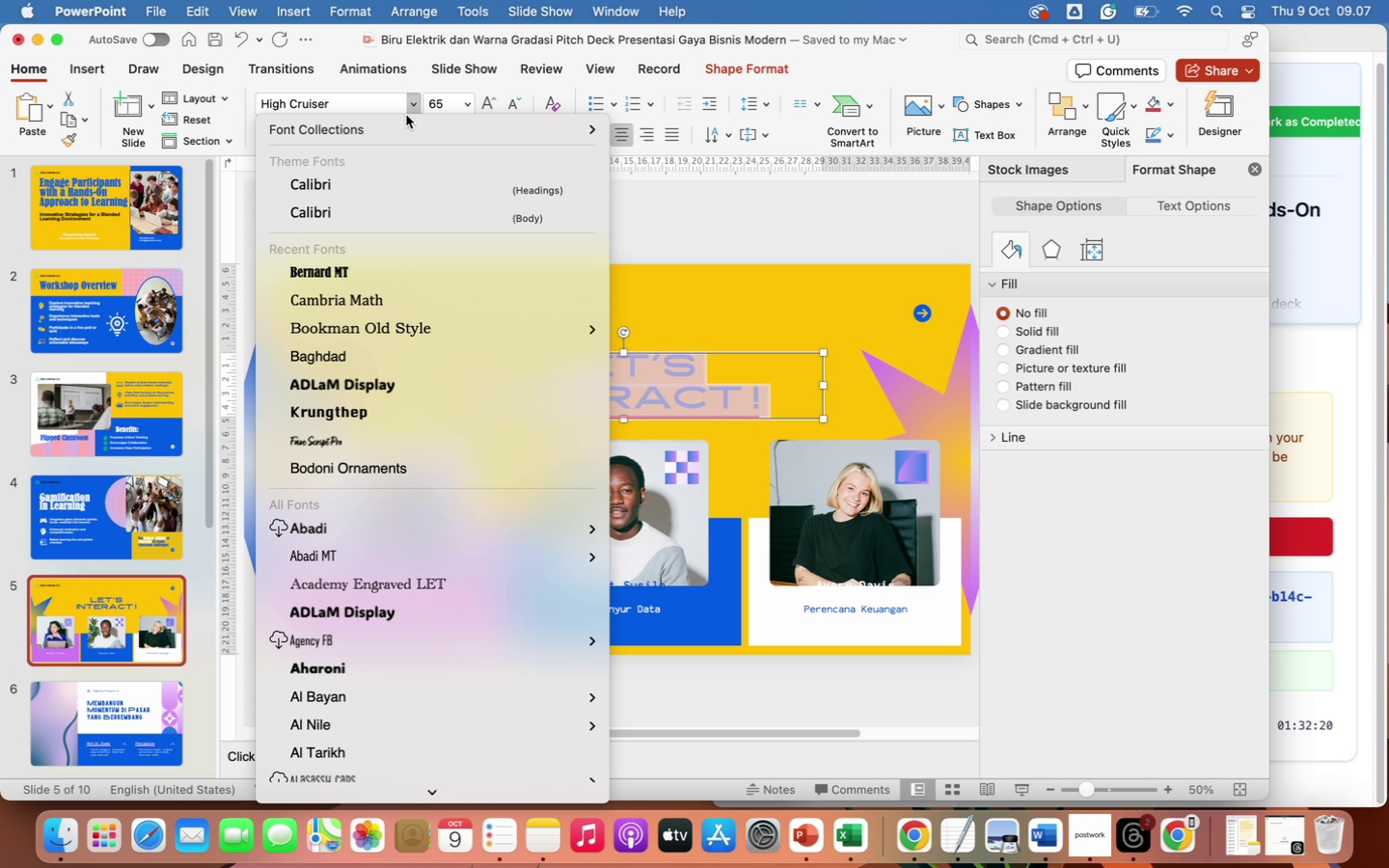 
left_click([366, 273])
 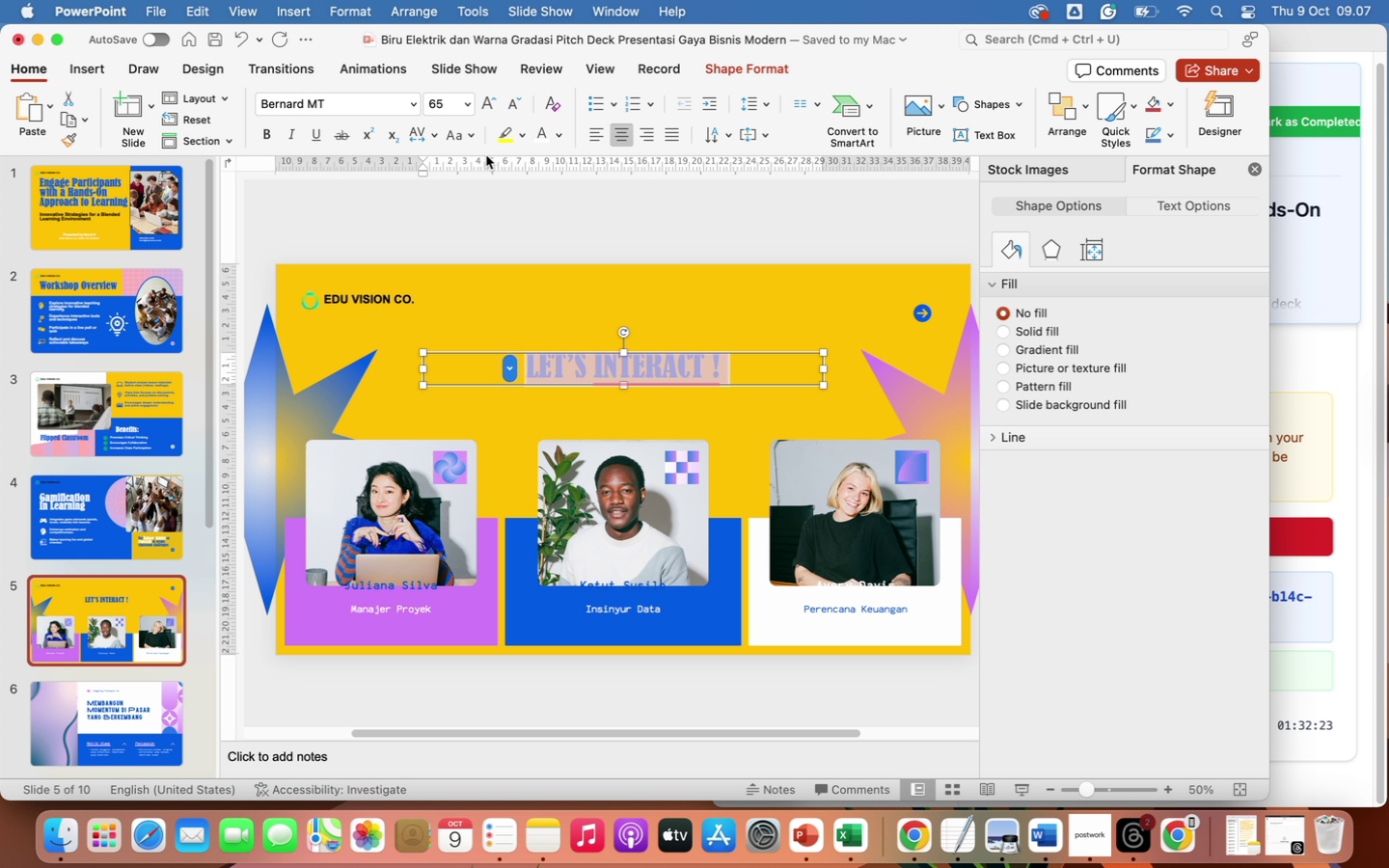 
left_click([467, 99])
 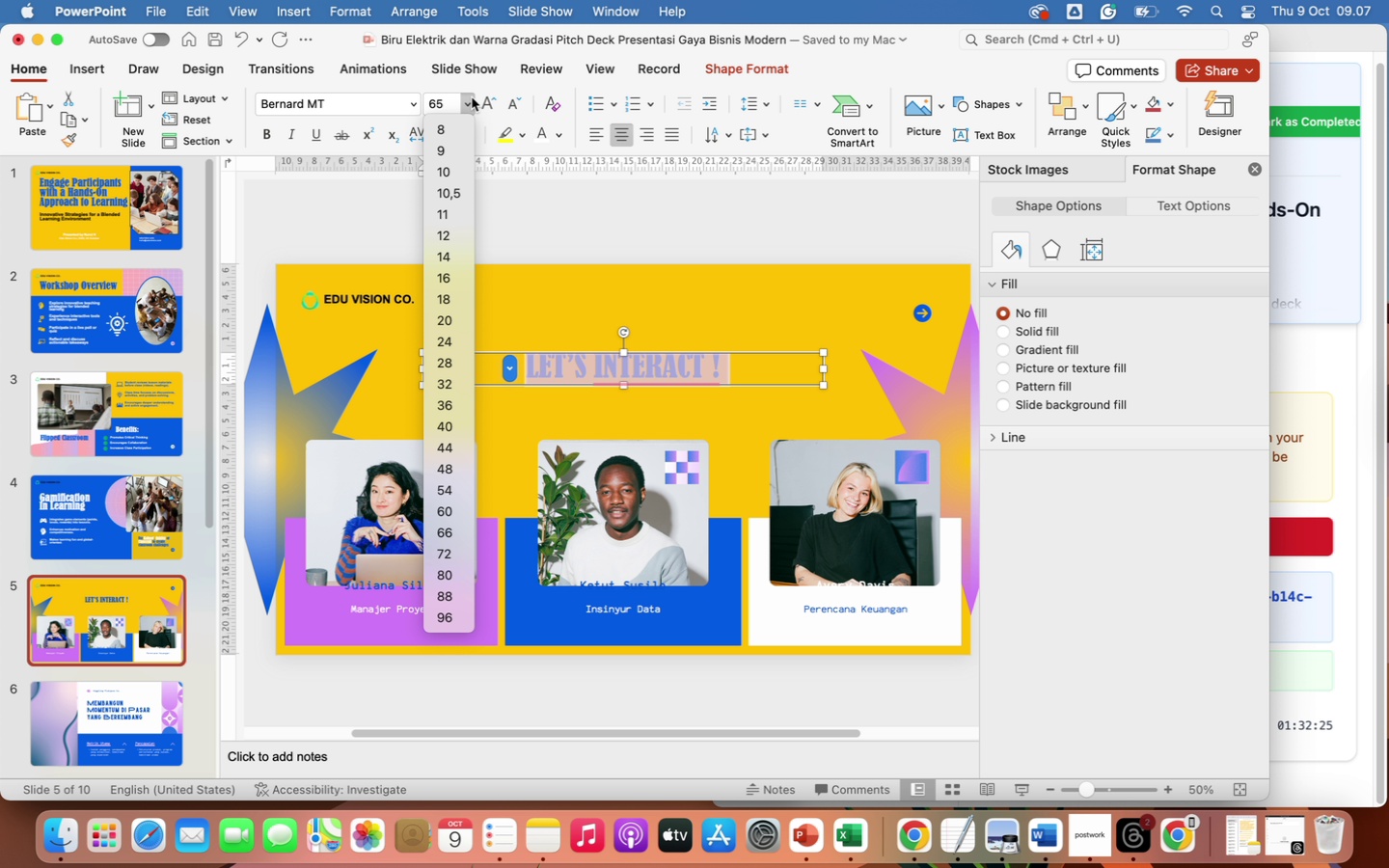 
left_click([446, 102])
 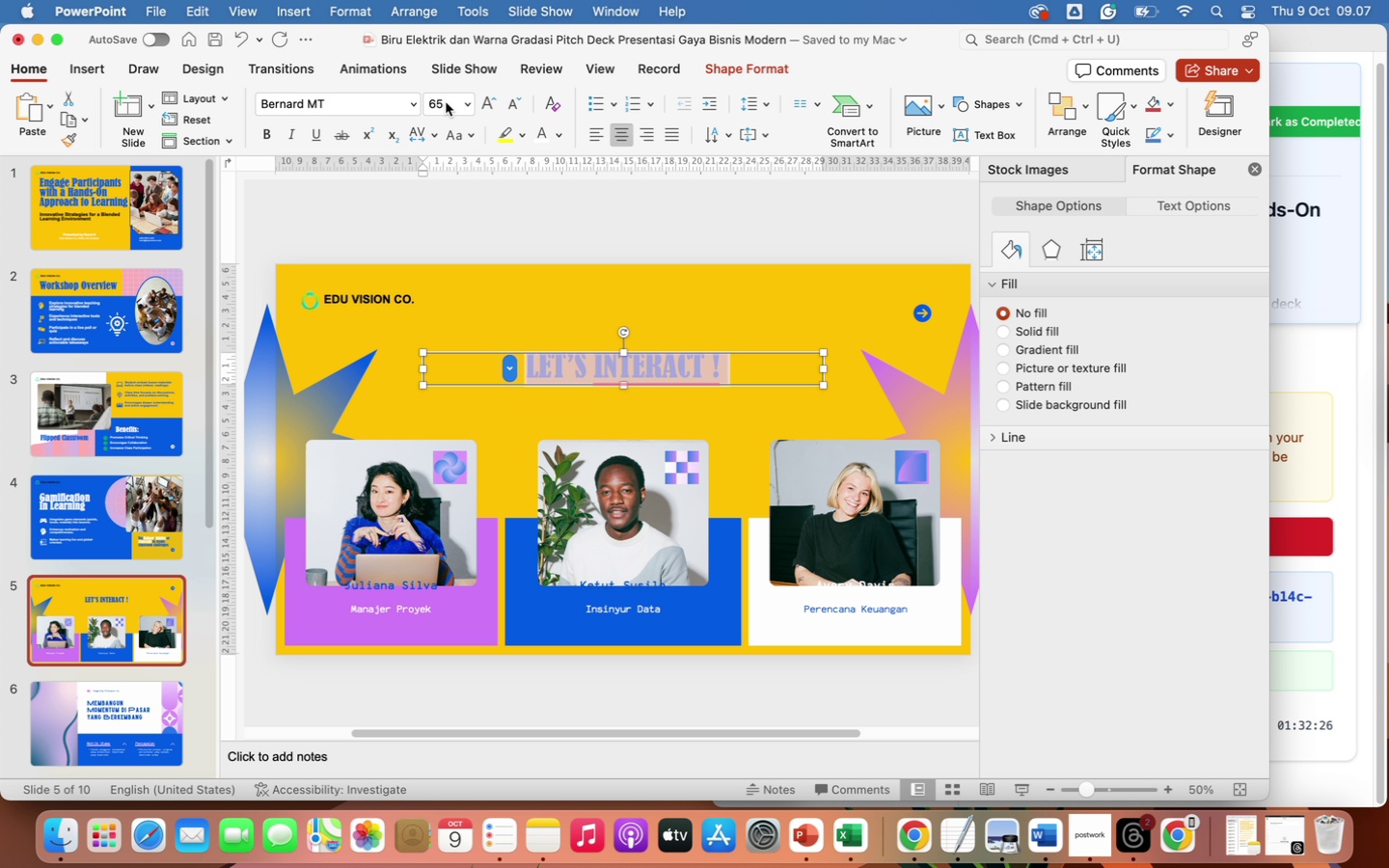 
left_click([446, 102])
 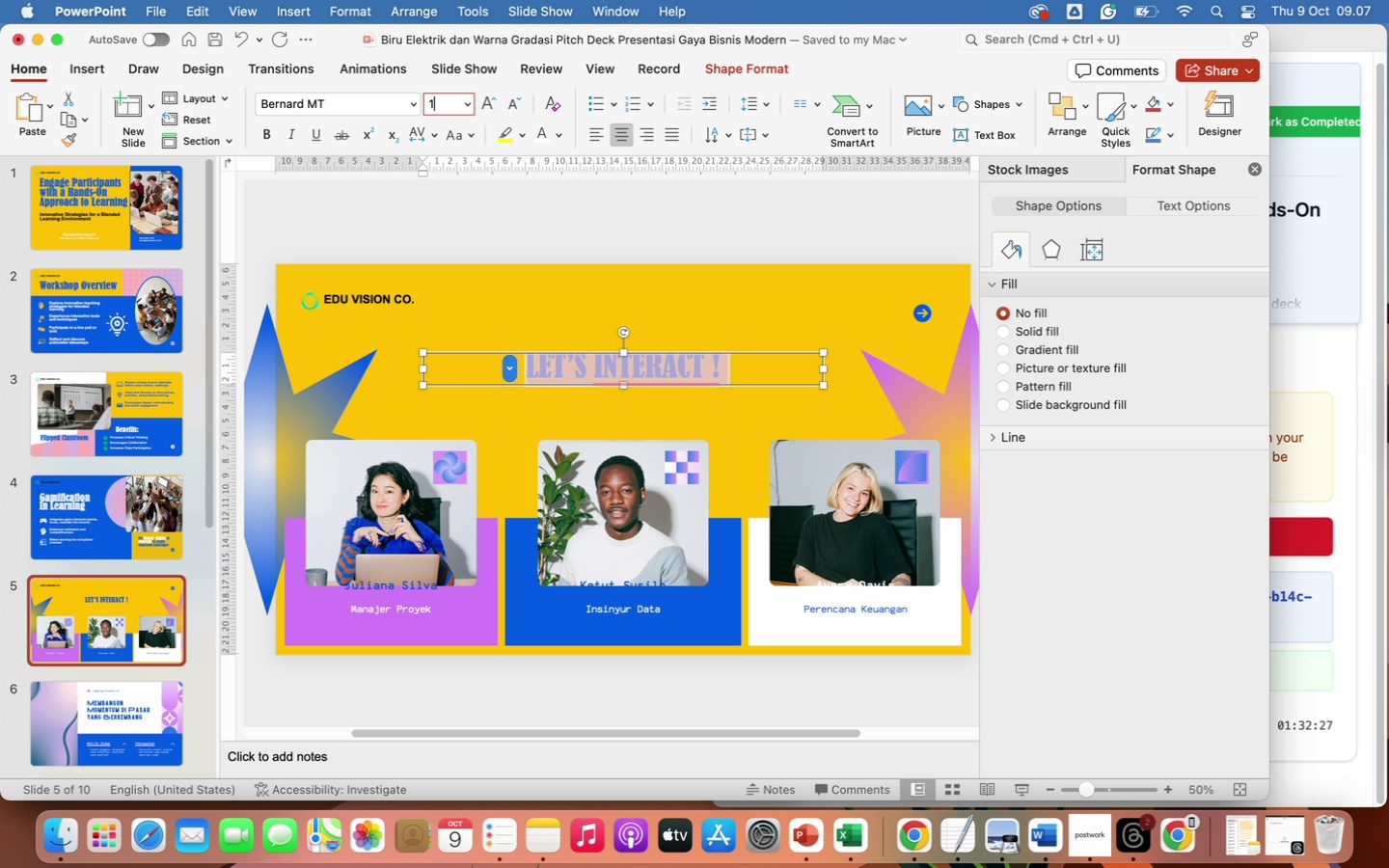 
type(110)
 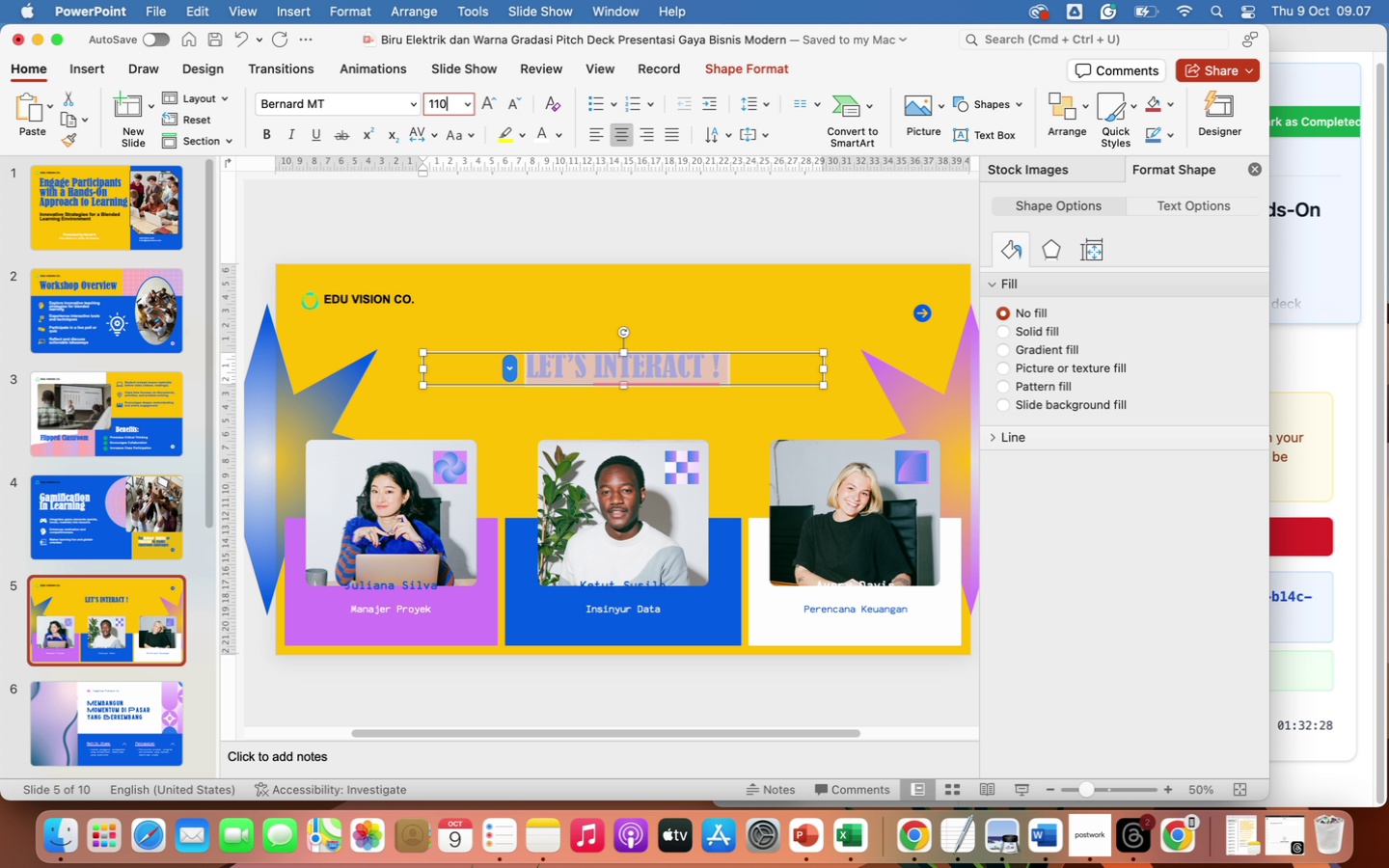 
key(Enter)
 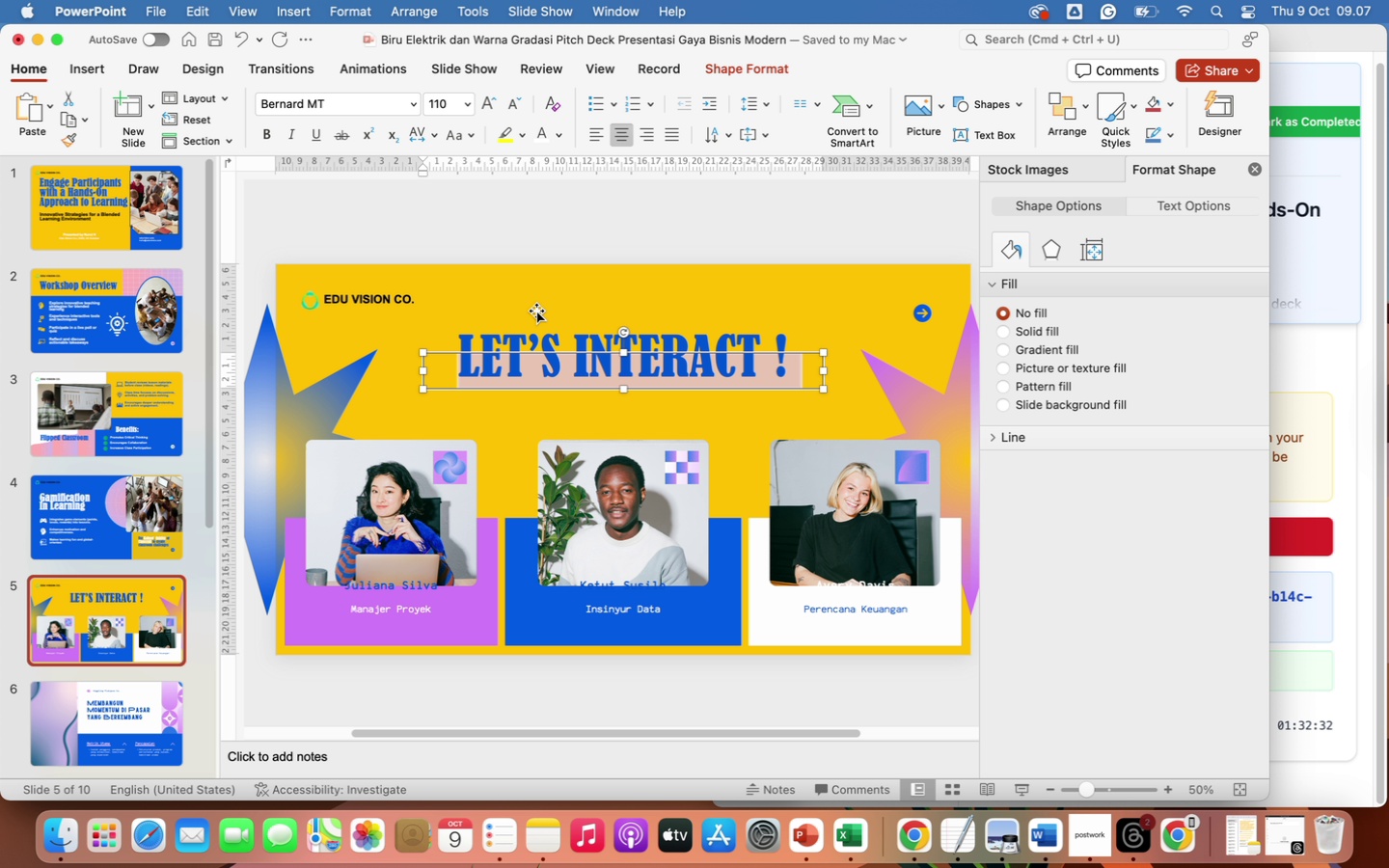 
left_click_drag(start_coordinate=[657, 389], to_coordinate=[657, 373])
 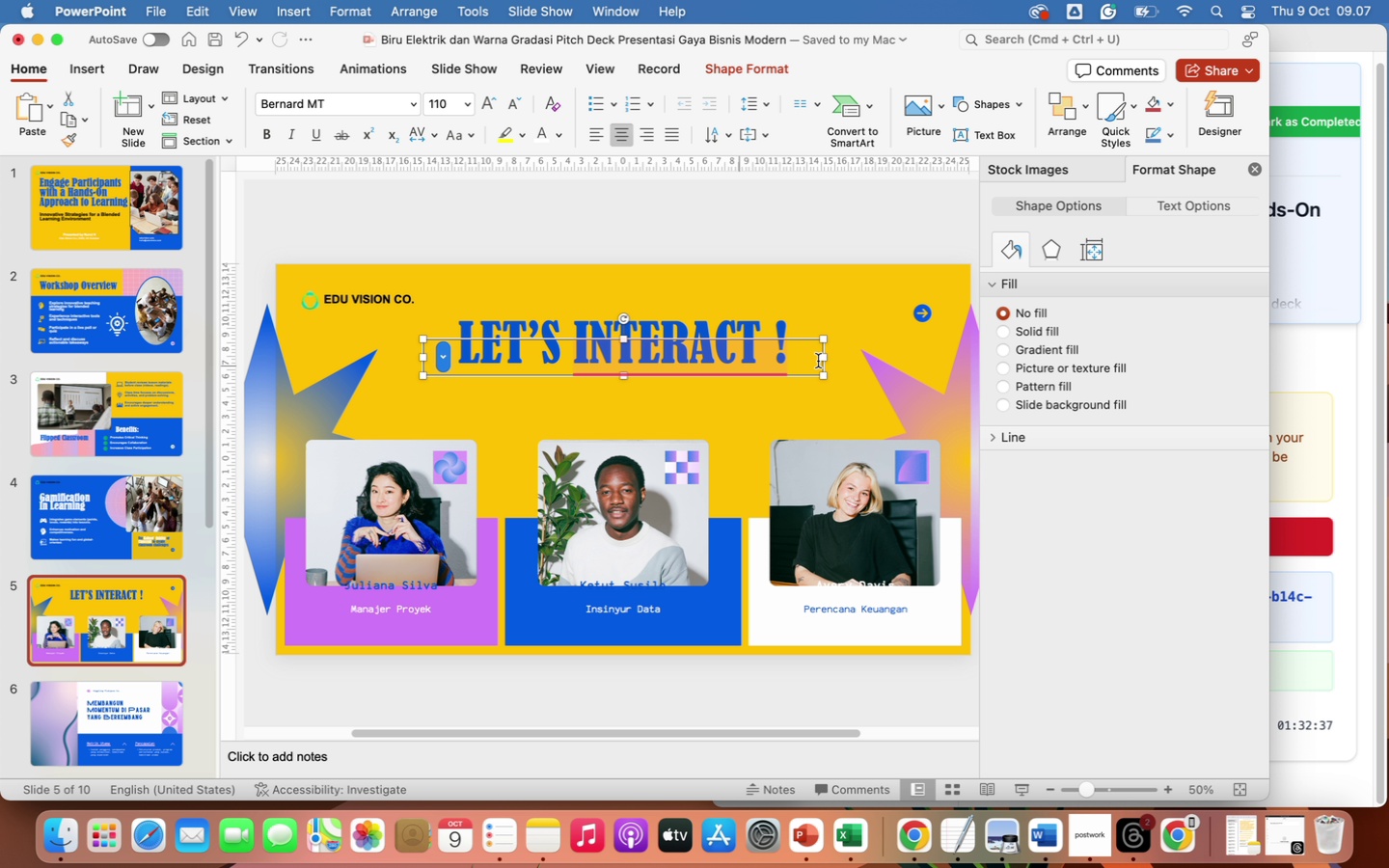 
left_click([948, 399])
 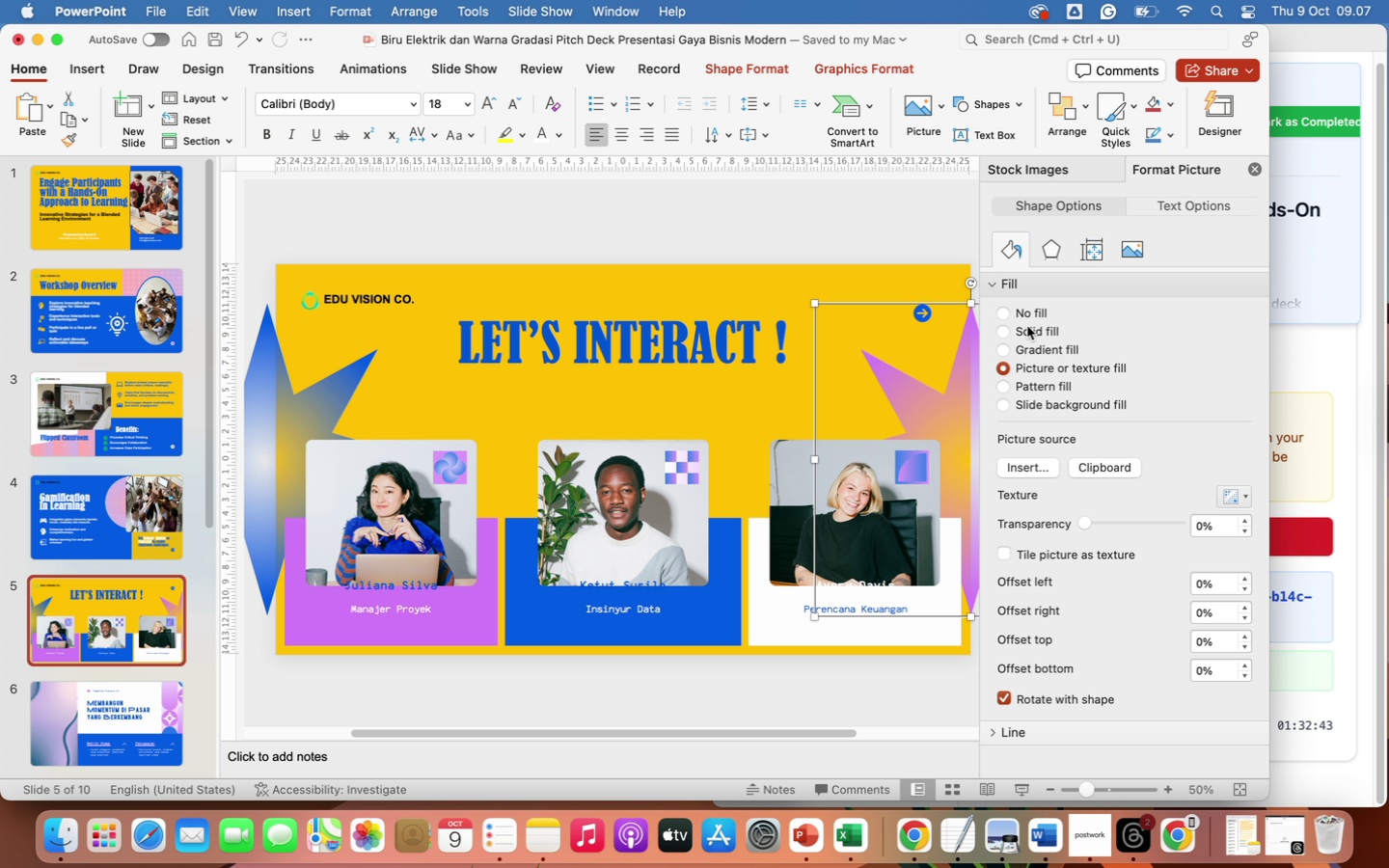 
wait(7.69)
 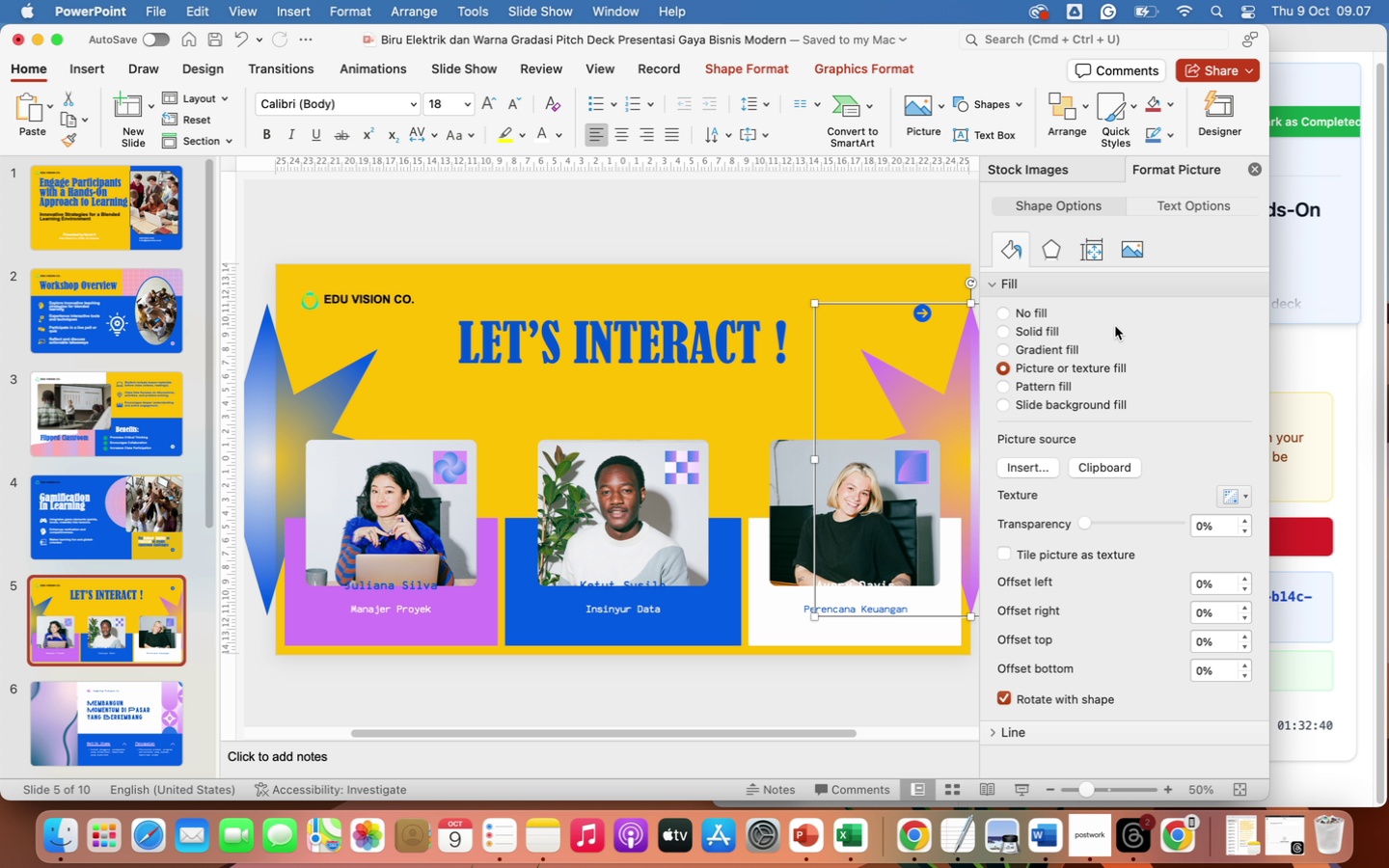 
left_click([1006, 328])
 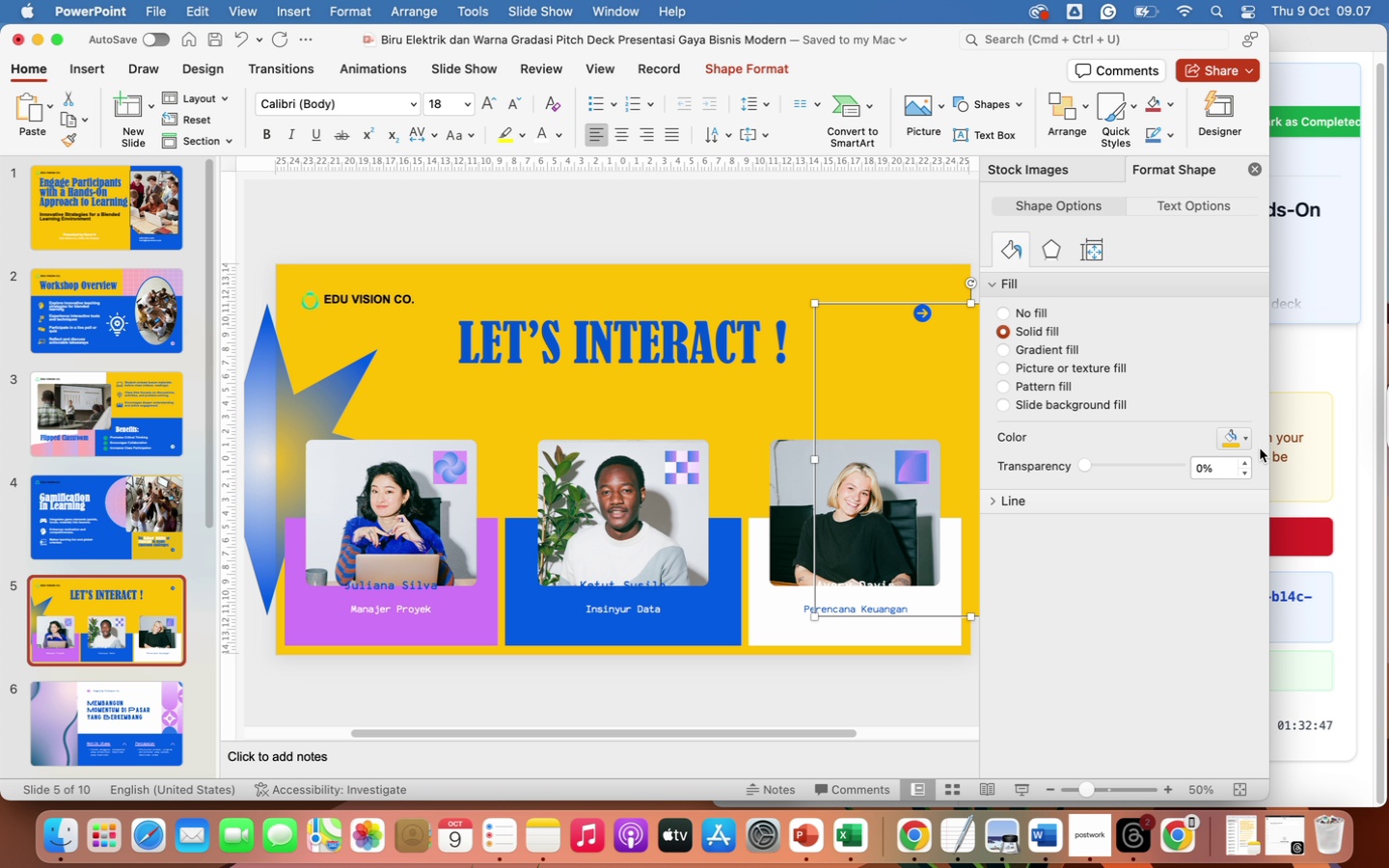 
left_click([1243, 437])
 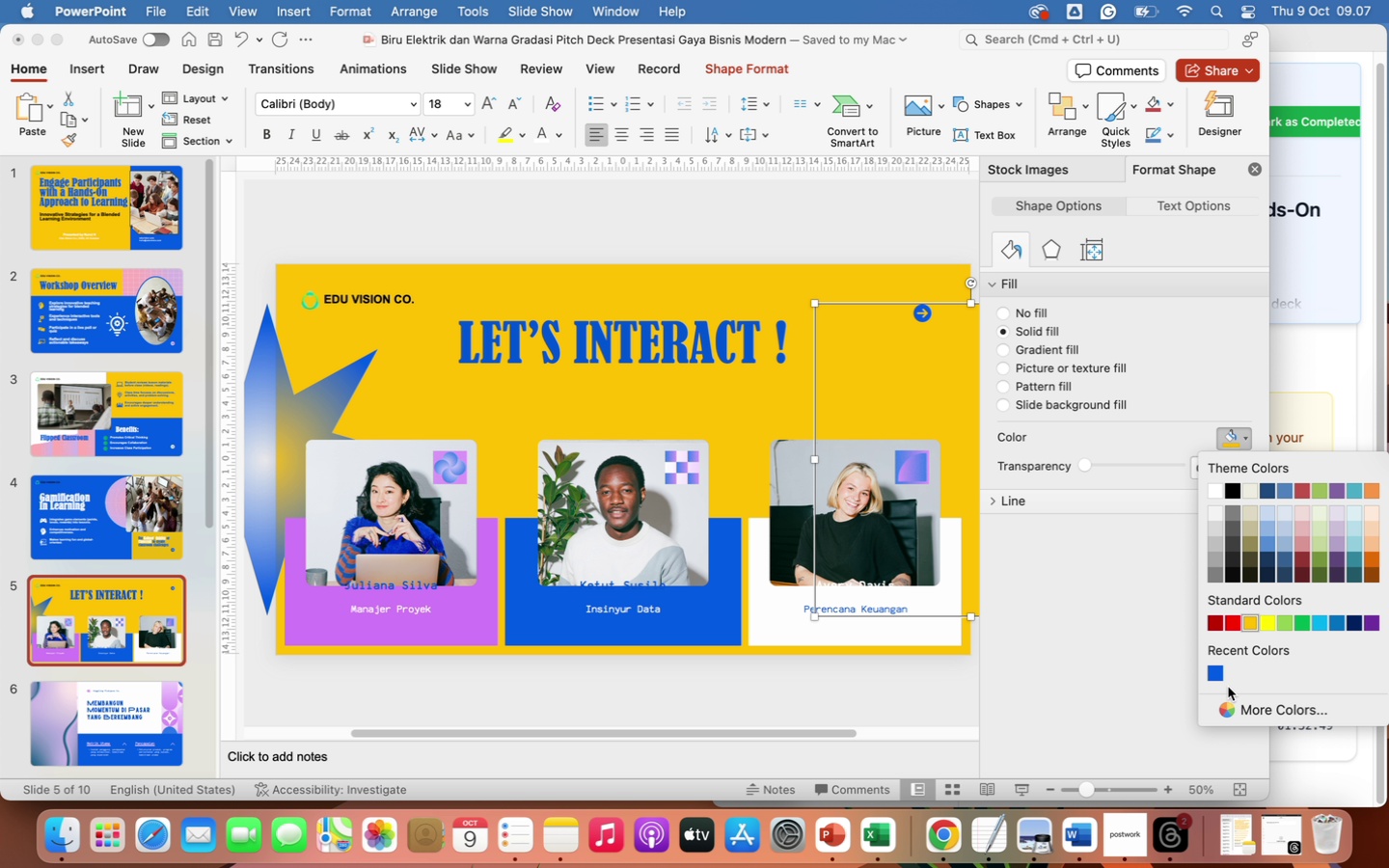 
left_click([1215, 674])
 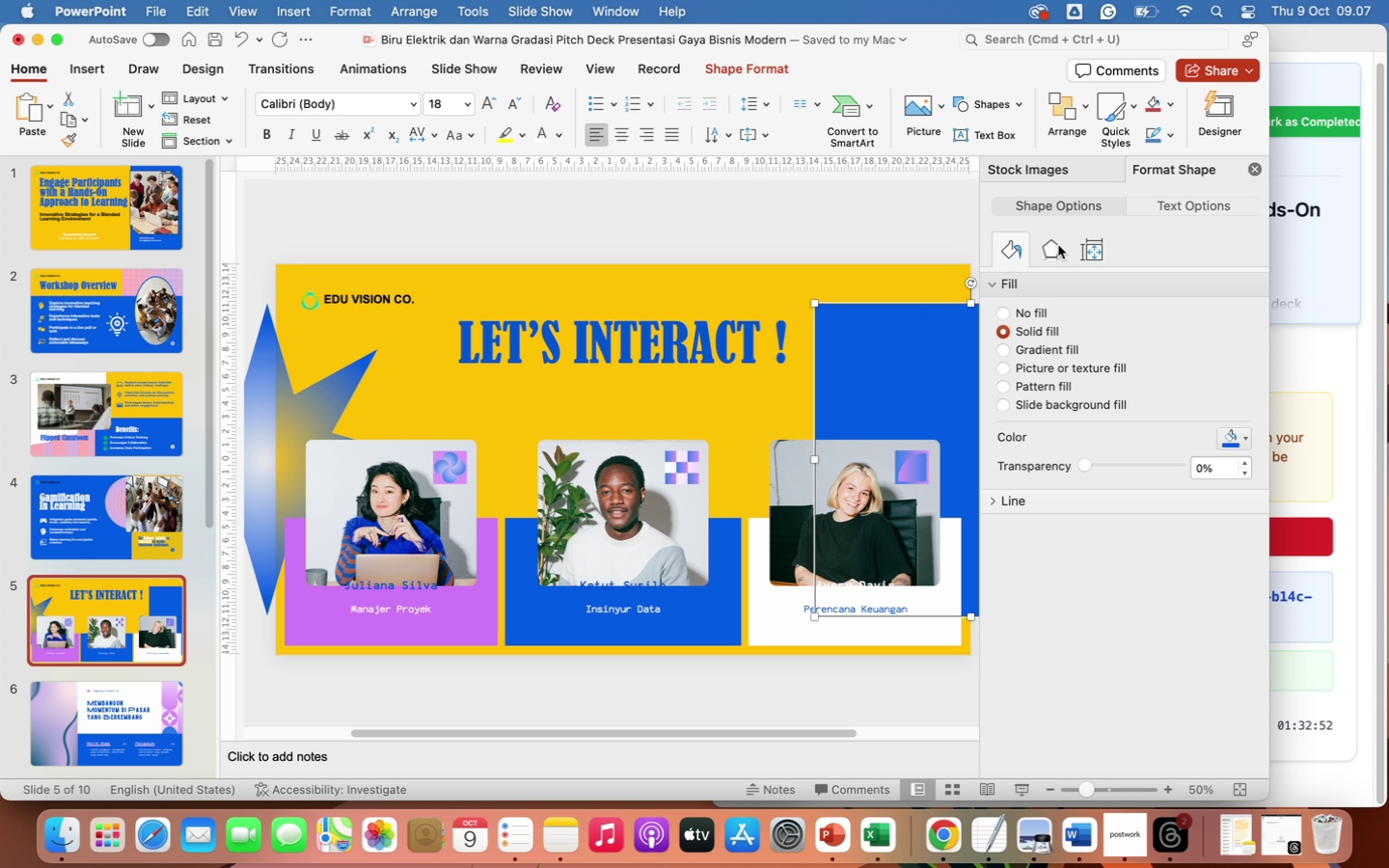 
left_click([901, 234])
 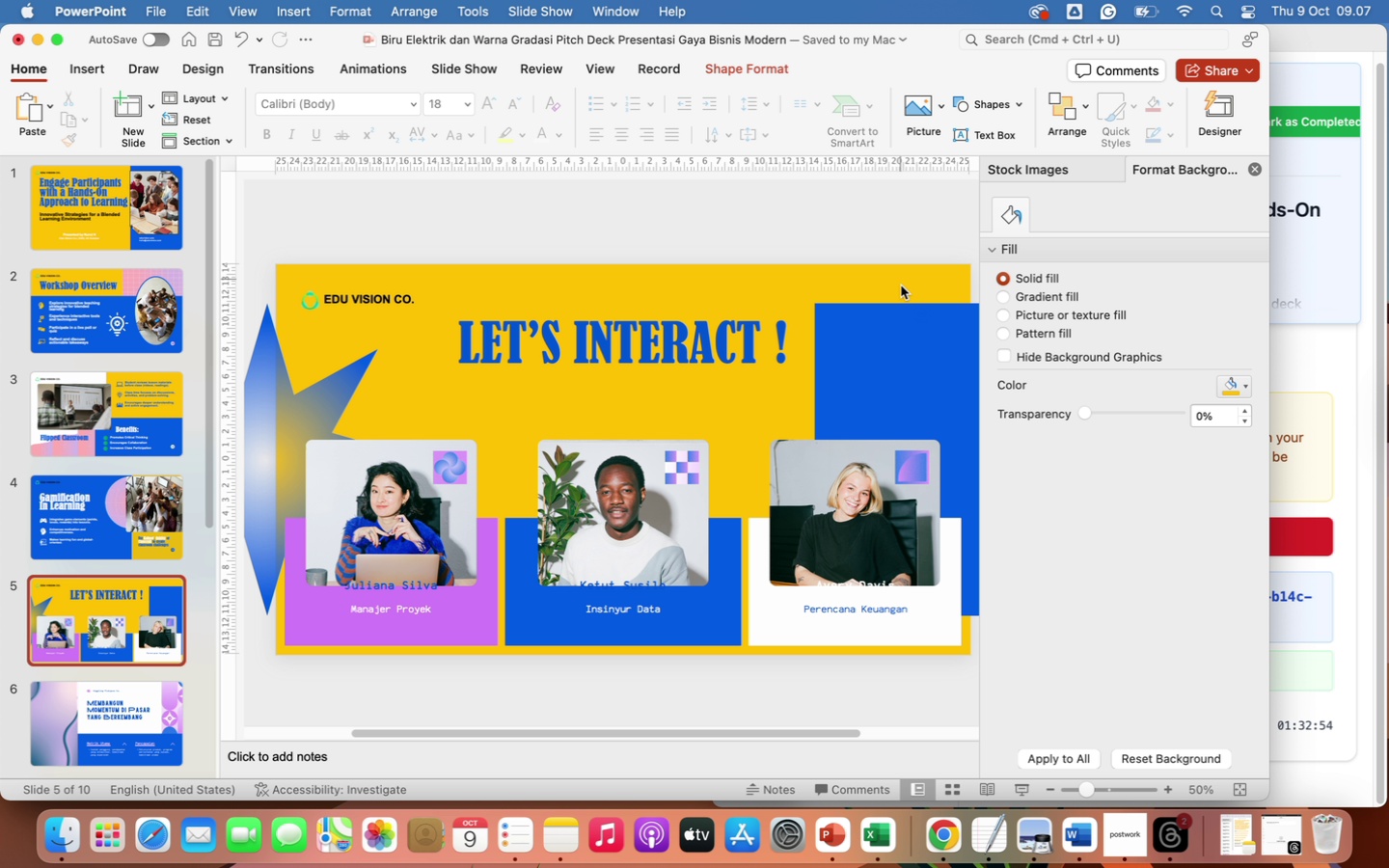 
left_click([904, 359])
 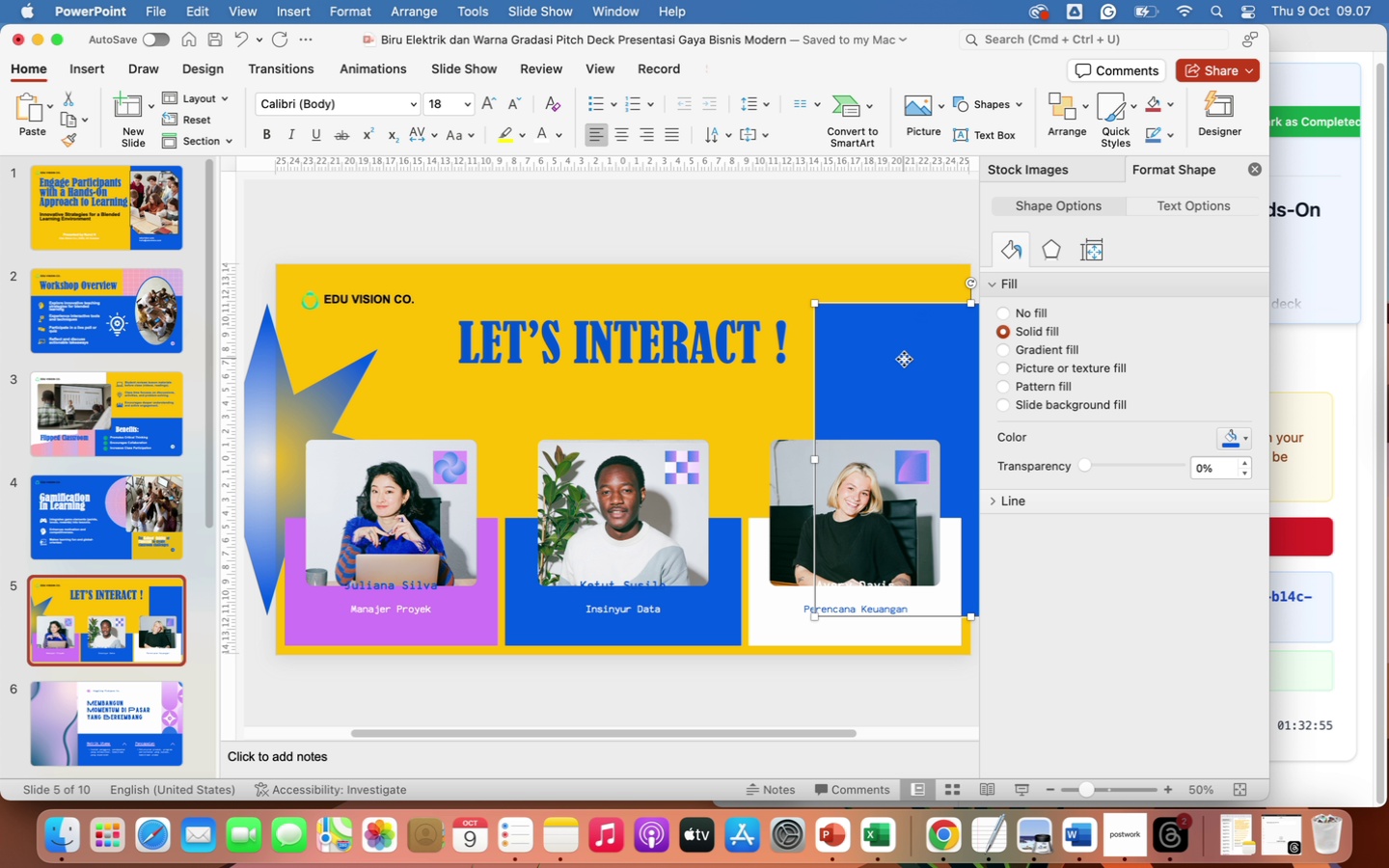 
key(Backspace)
 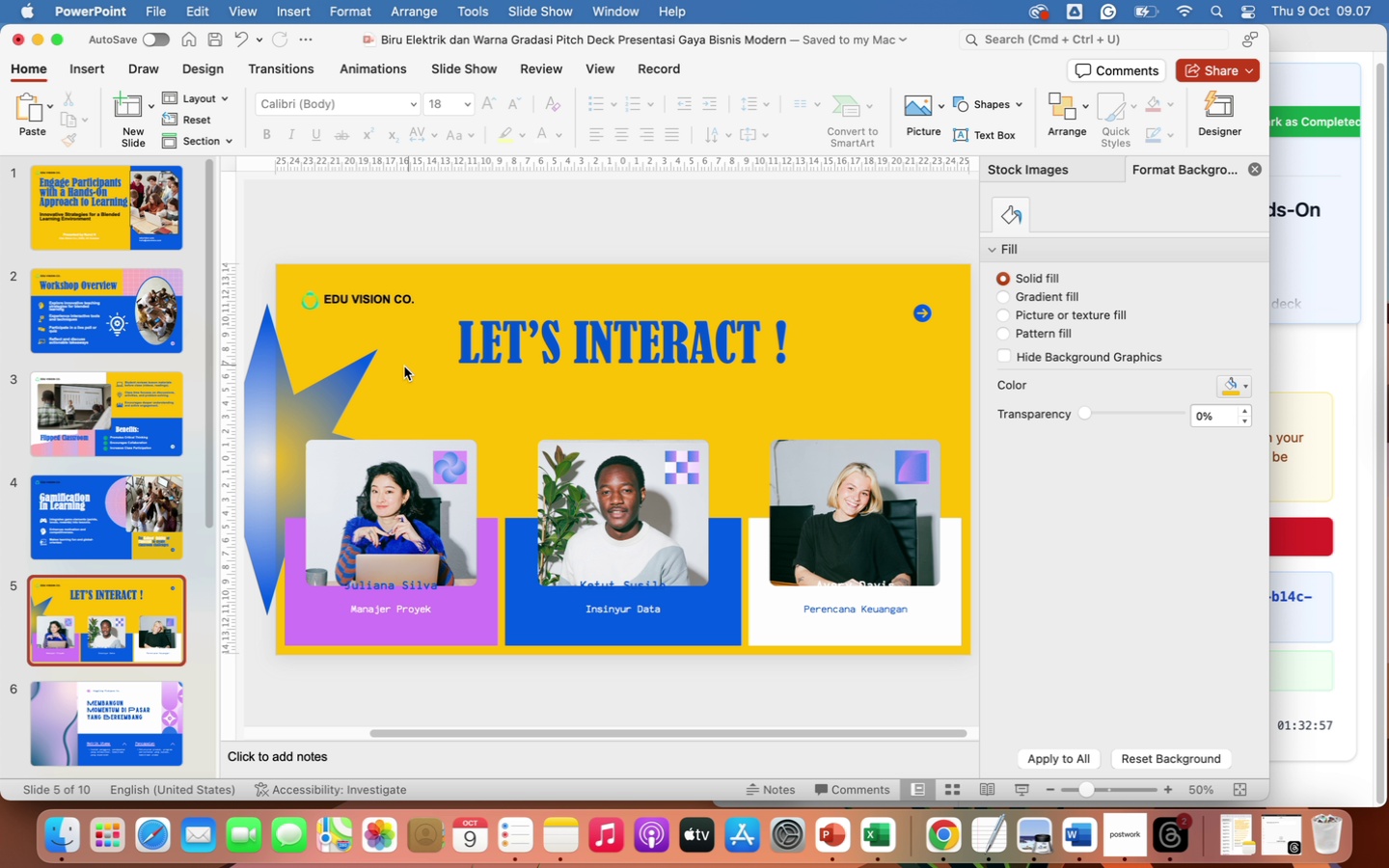 
left_click([319, 387])
 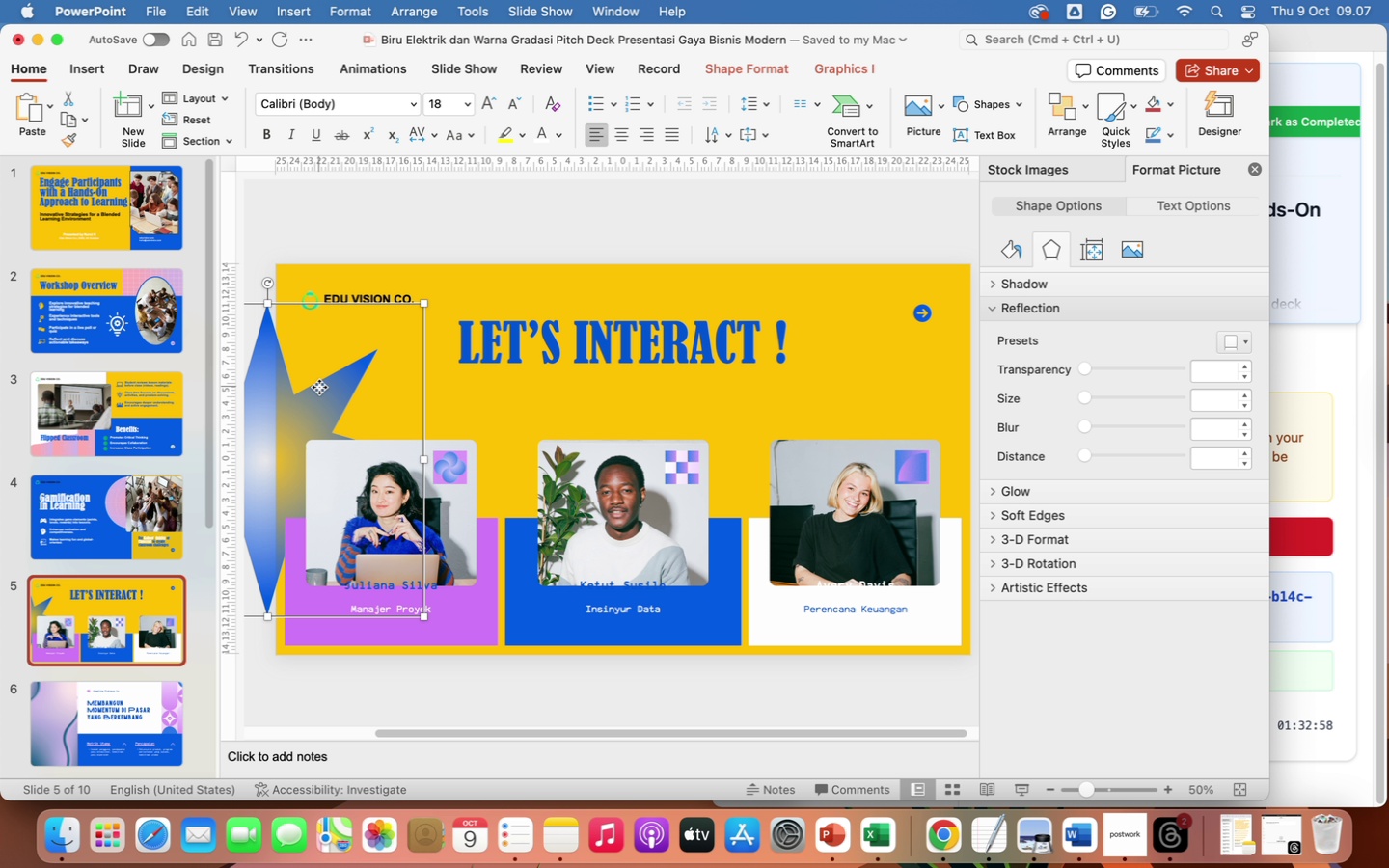 
right_click([319, 387])
 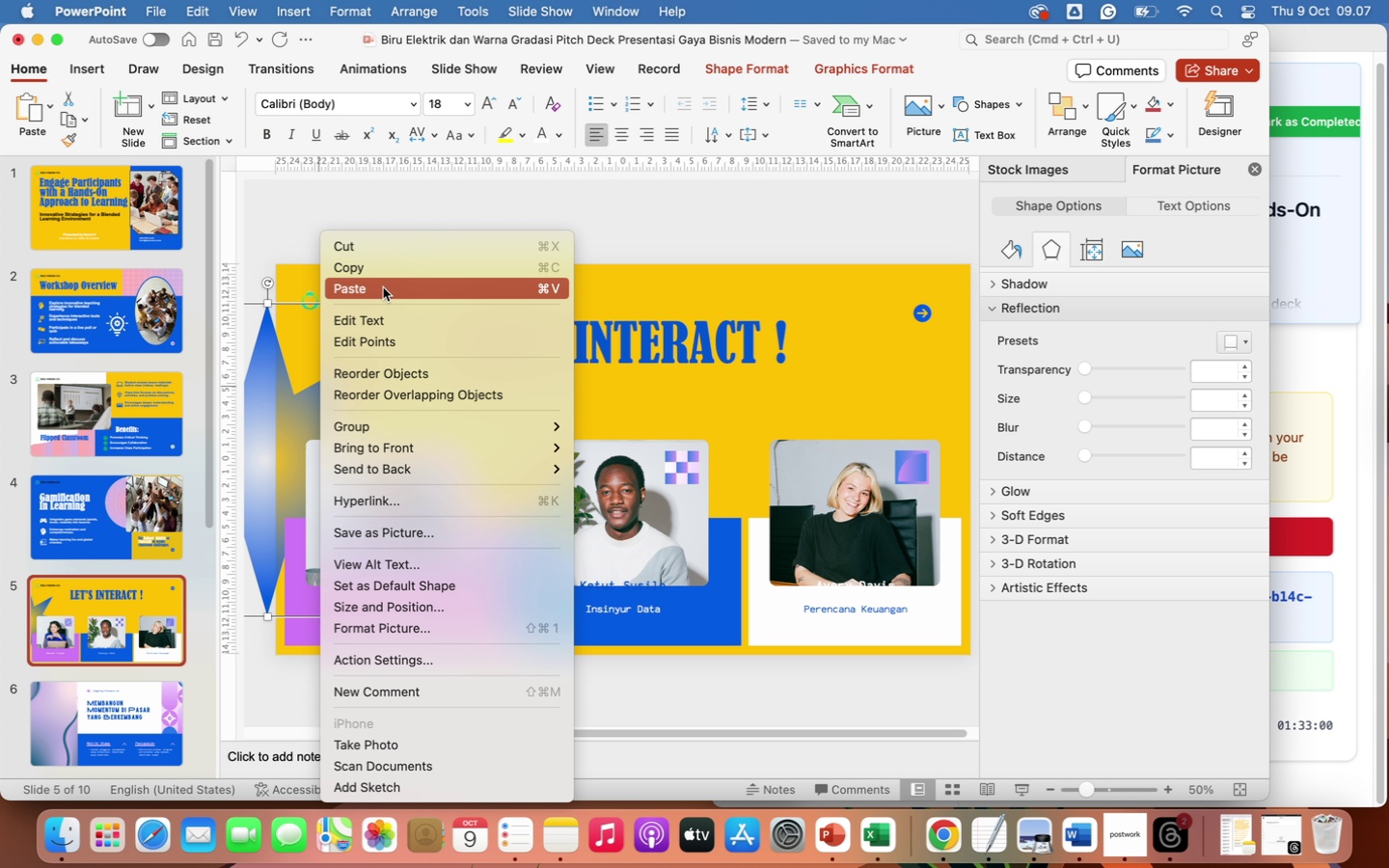 
left_click([368, 275])
 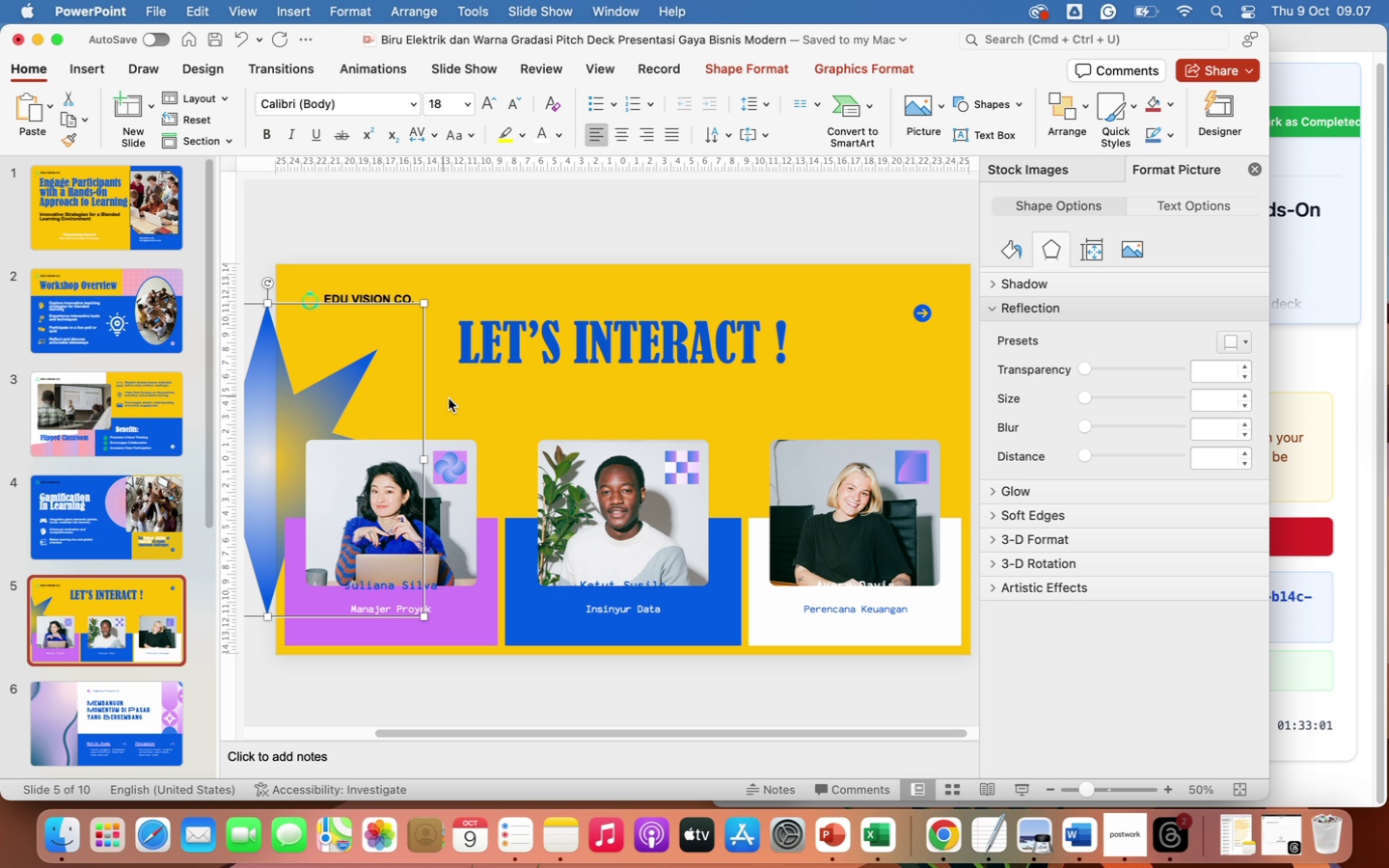 
right_click([486, 412])
 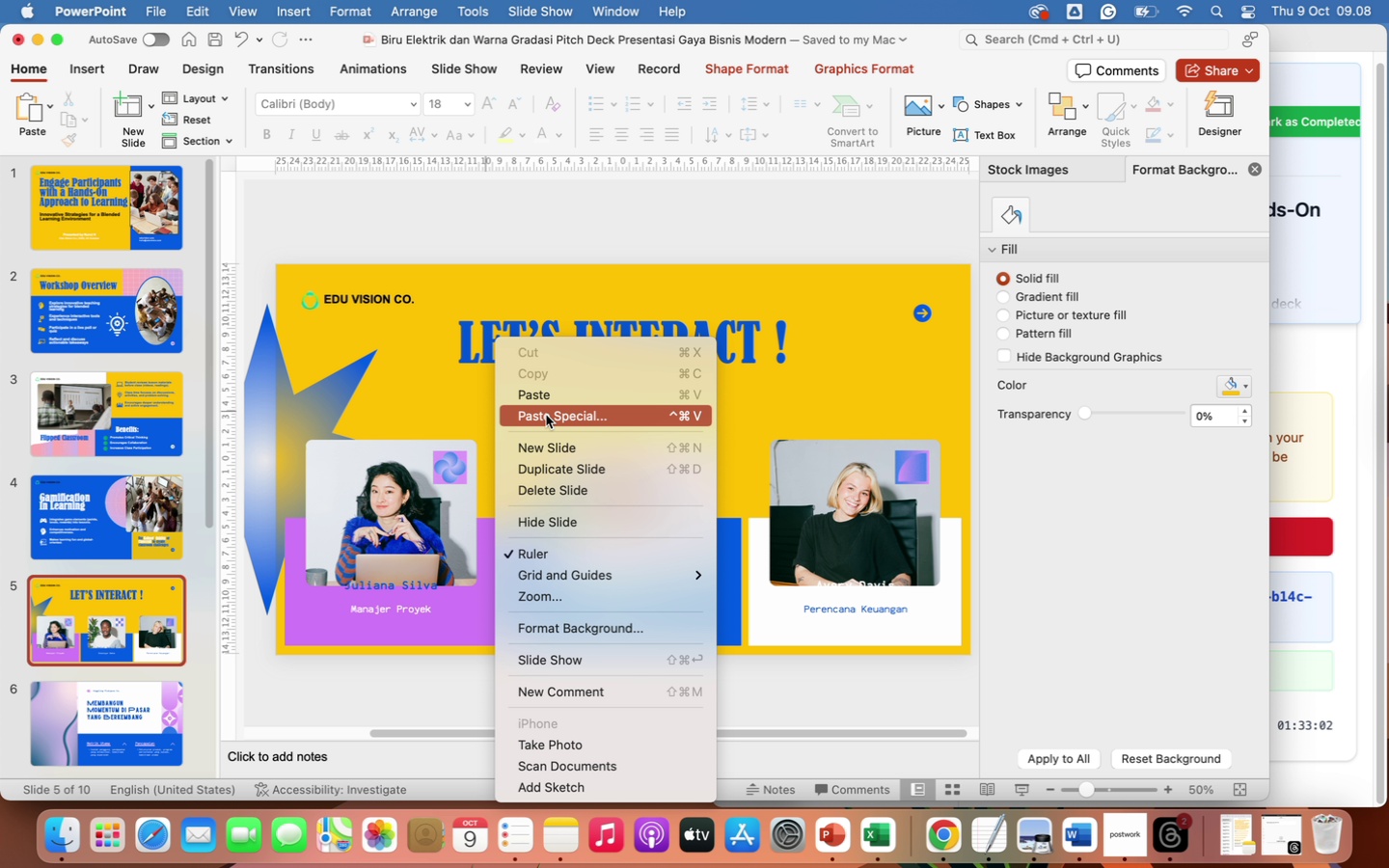 
left_click([553, 396])
 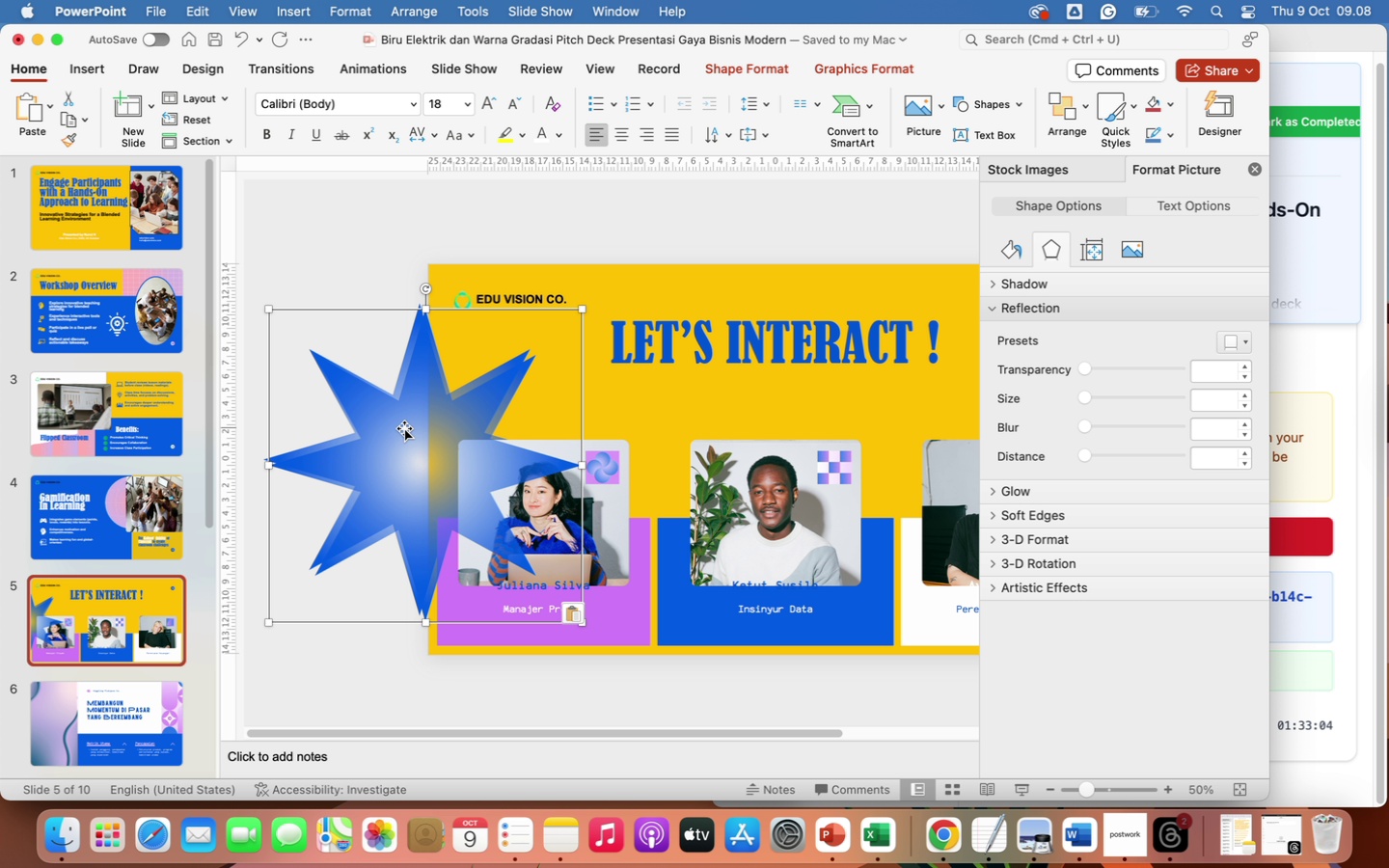 
left_click_drag(start_coordinate=[432, 441], to_coordinate=[991, 417])
 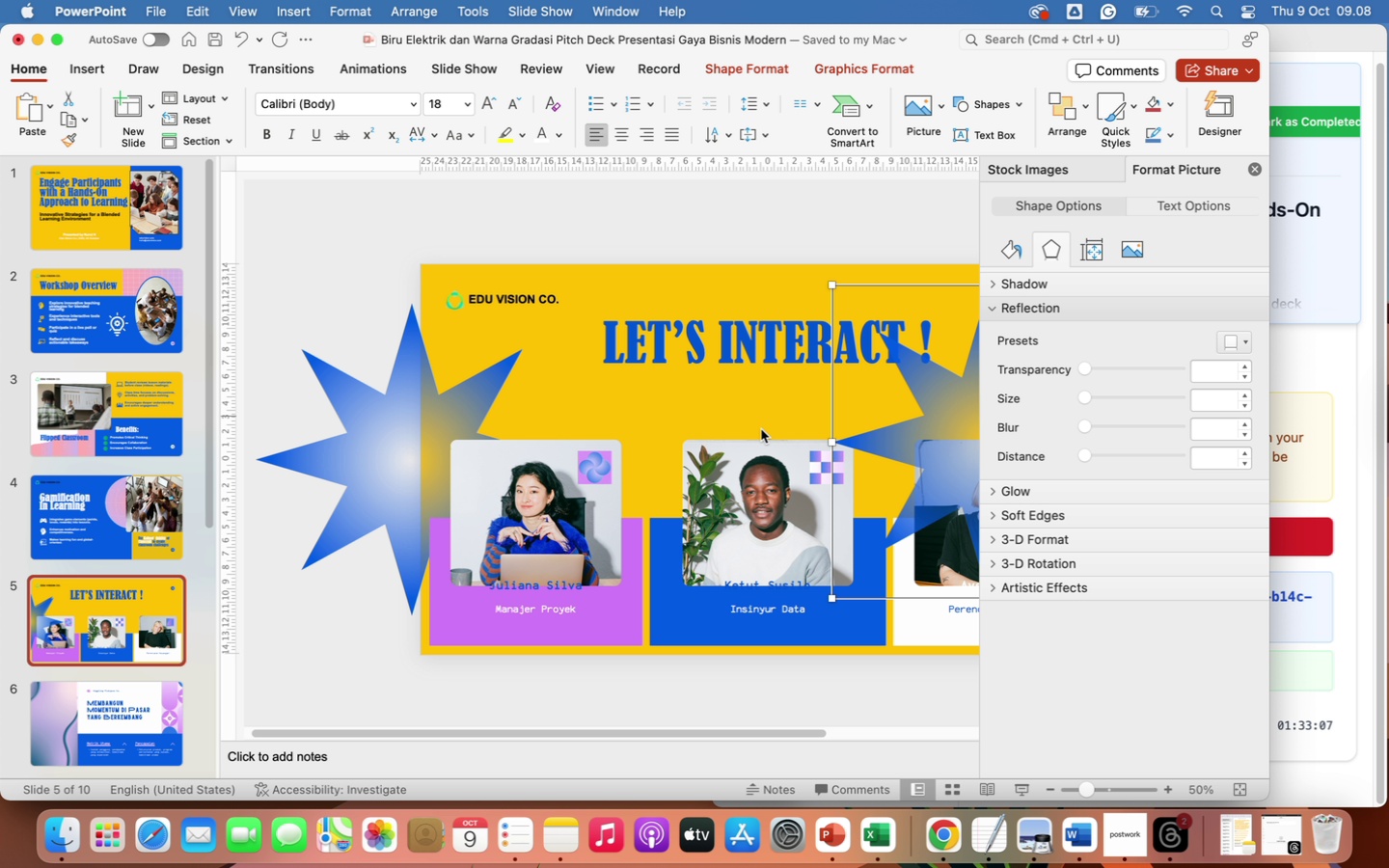 
scroll: coordinate [761, 429], scroll_direction: down, amount: 28.0
 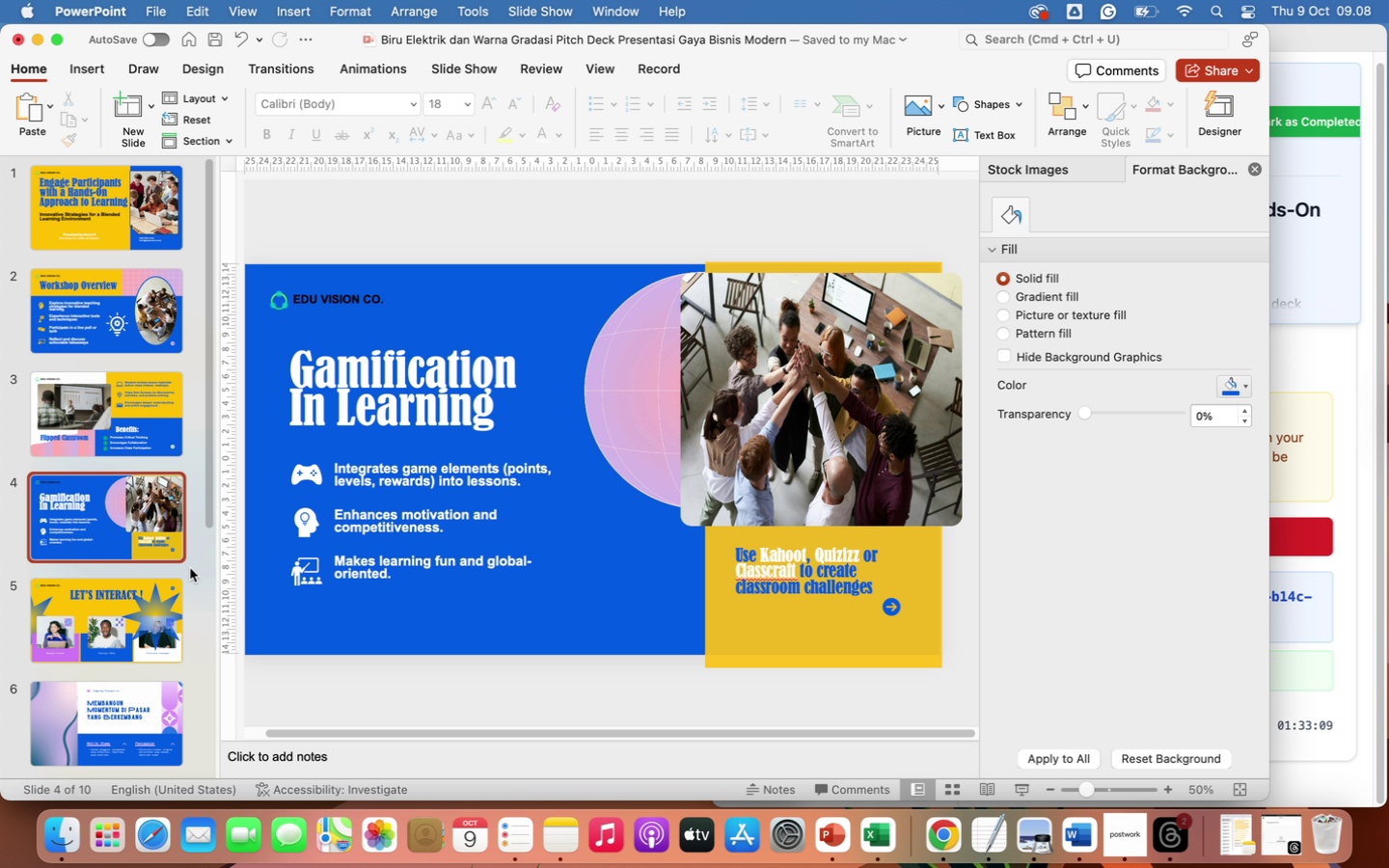 
left_click([99, 612])
 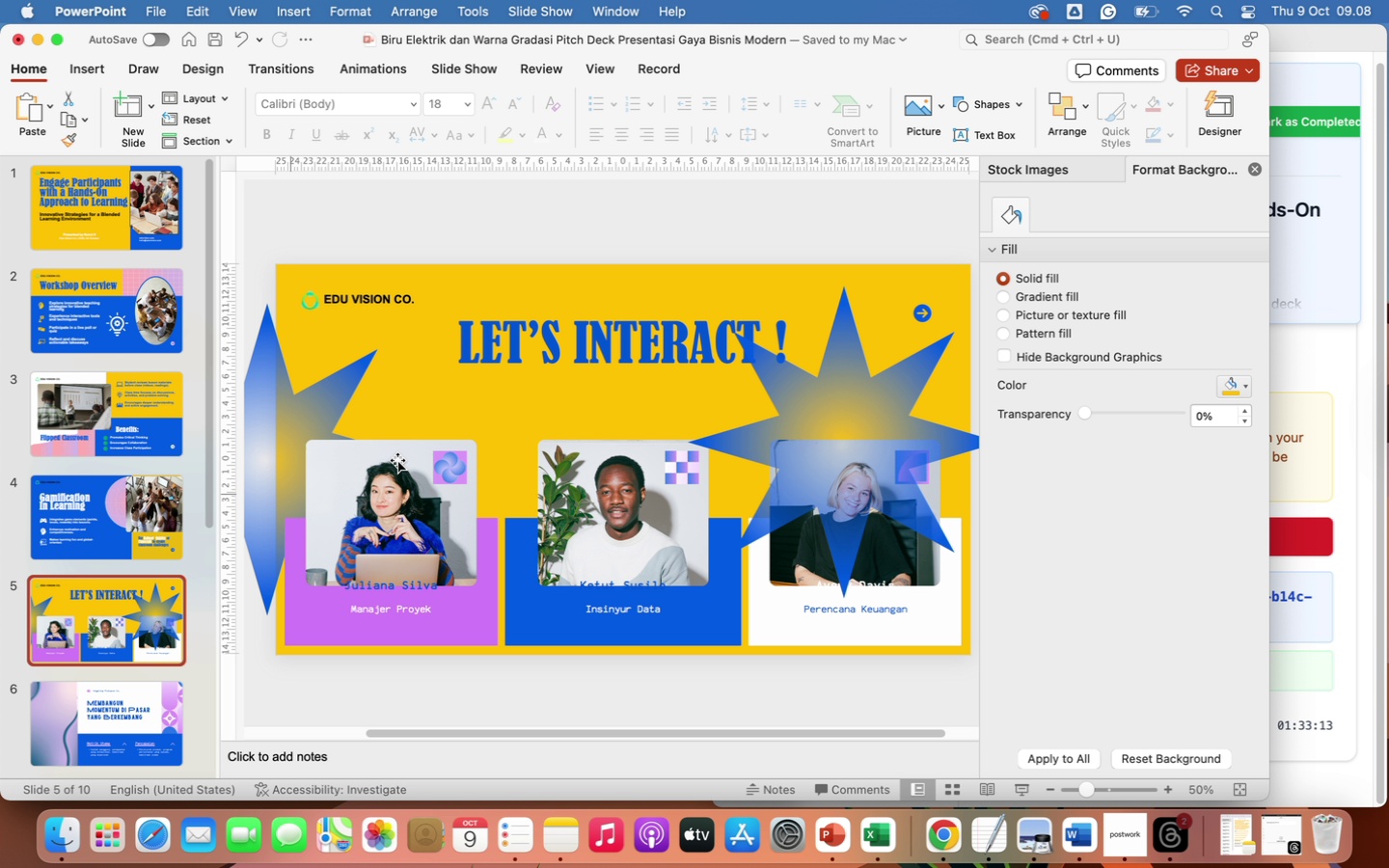 
left_click_drag(start_coordinate=[856, 396], to_coordinate=[936, 399])
 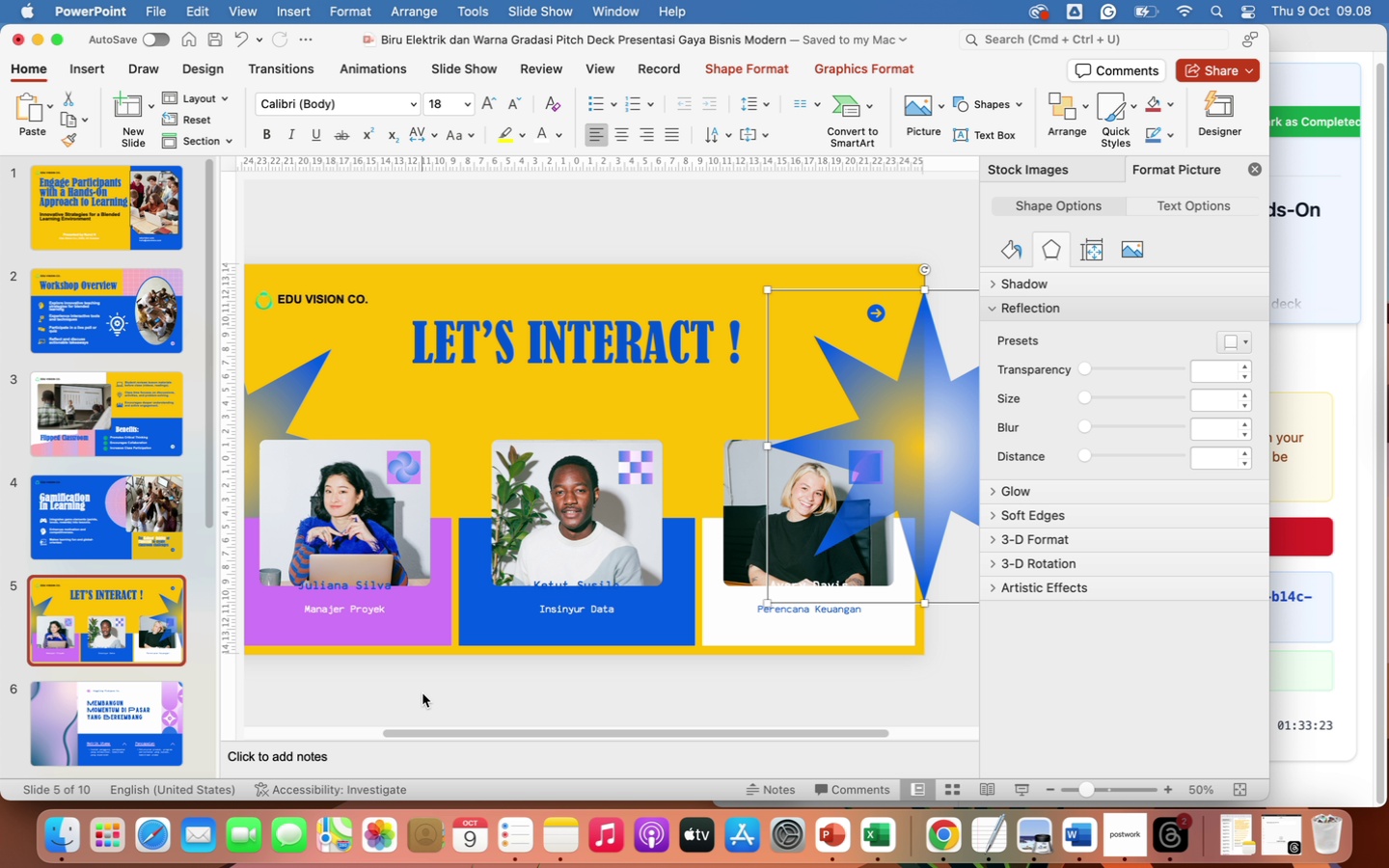 
left_click([440, 694])
 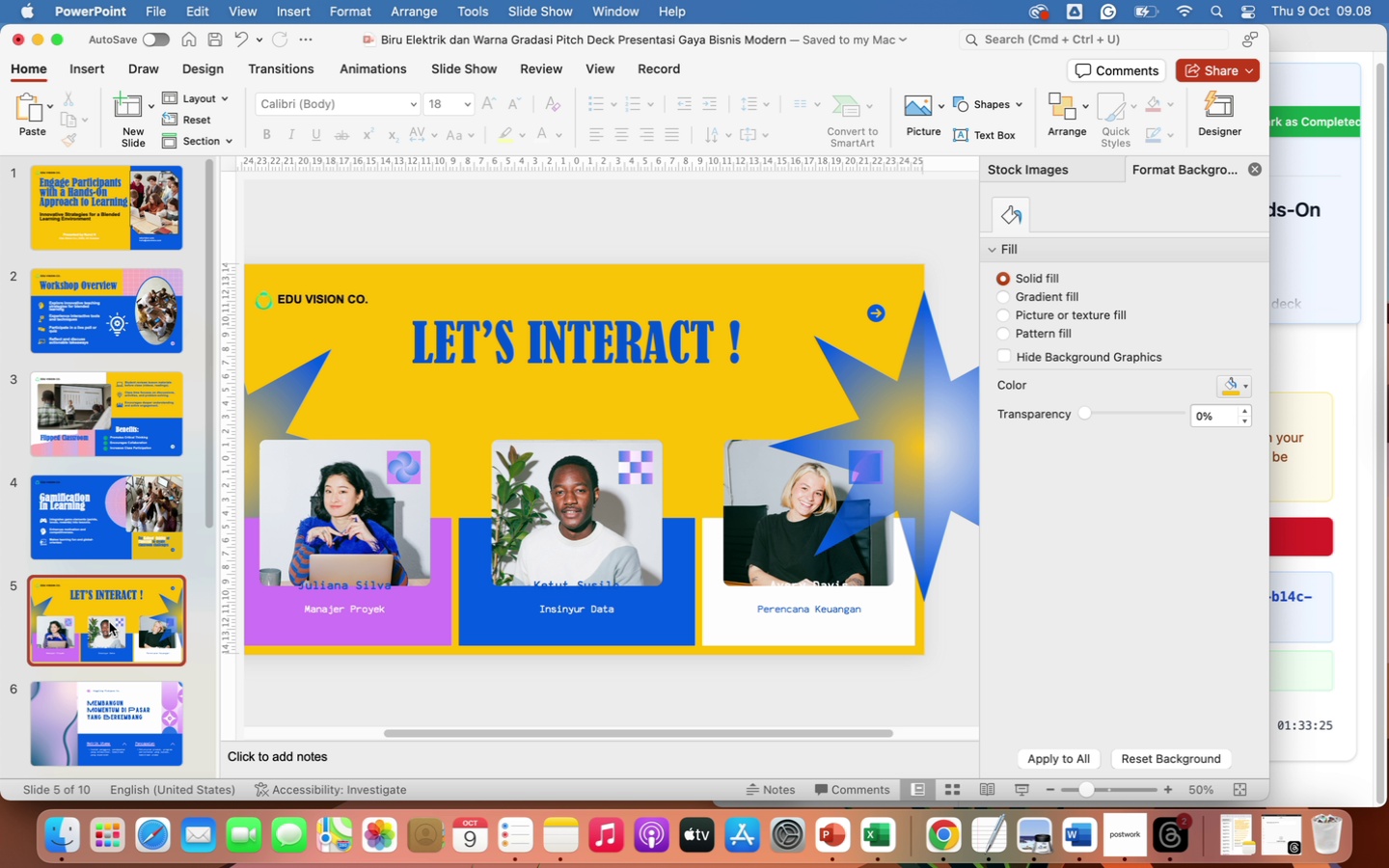 
right_click([109, 626])
 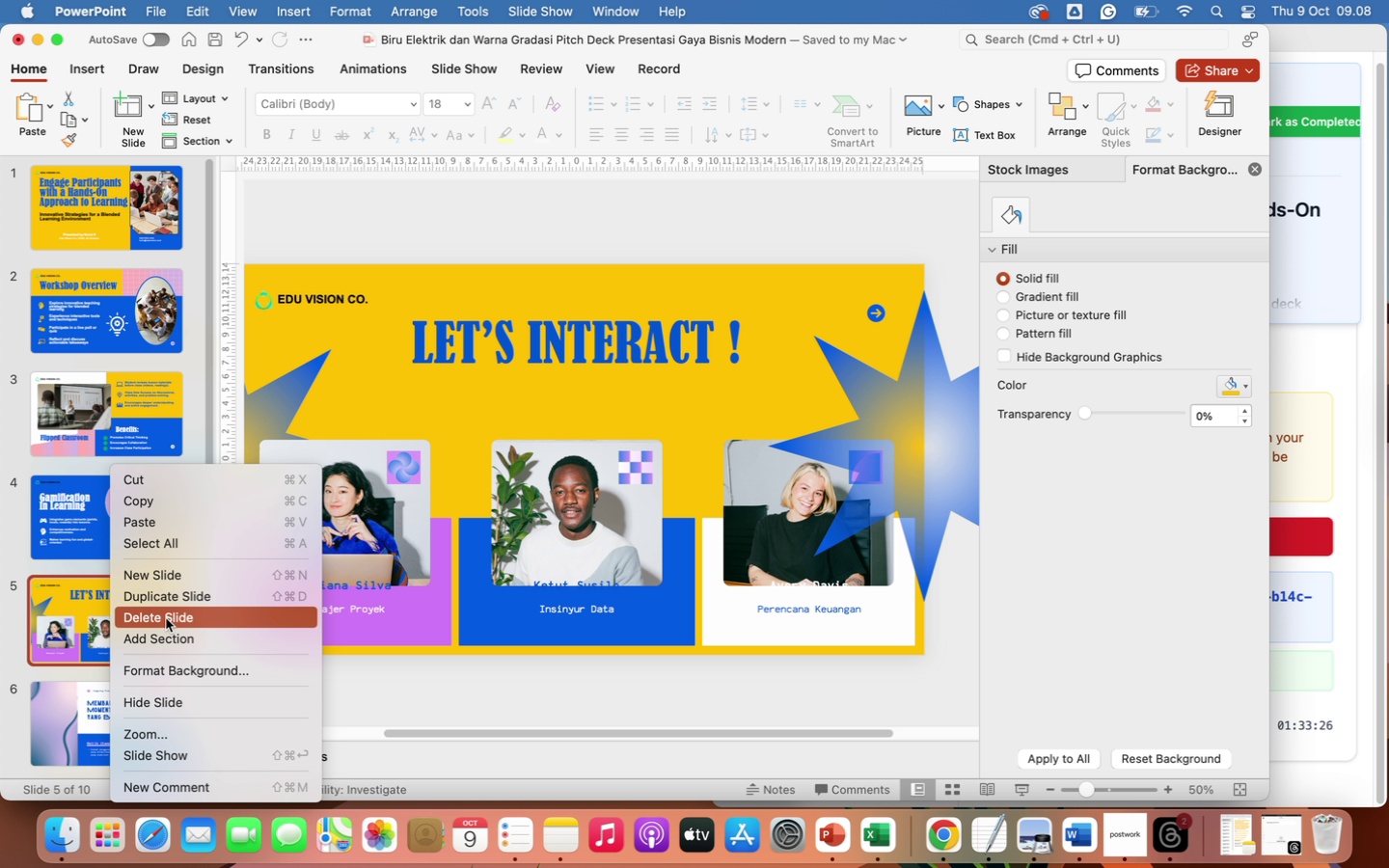 
left_click([166, 602])
 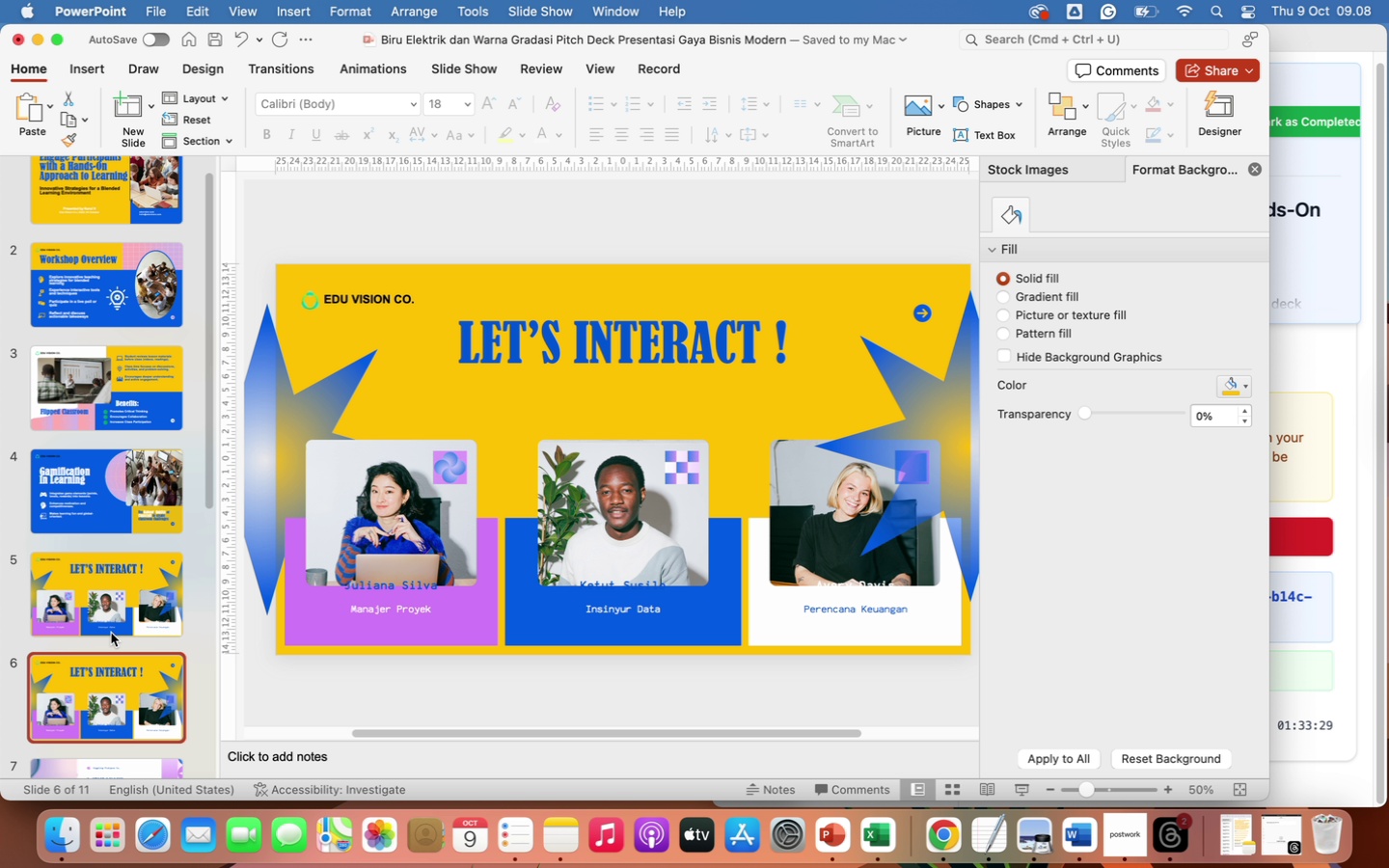 
left_click([120, 600])
 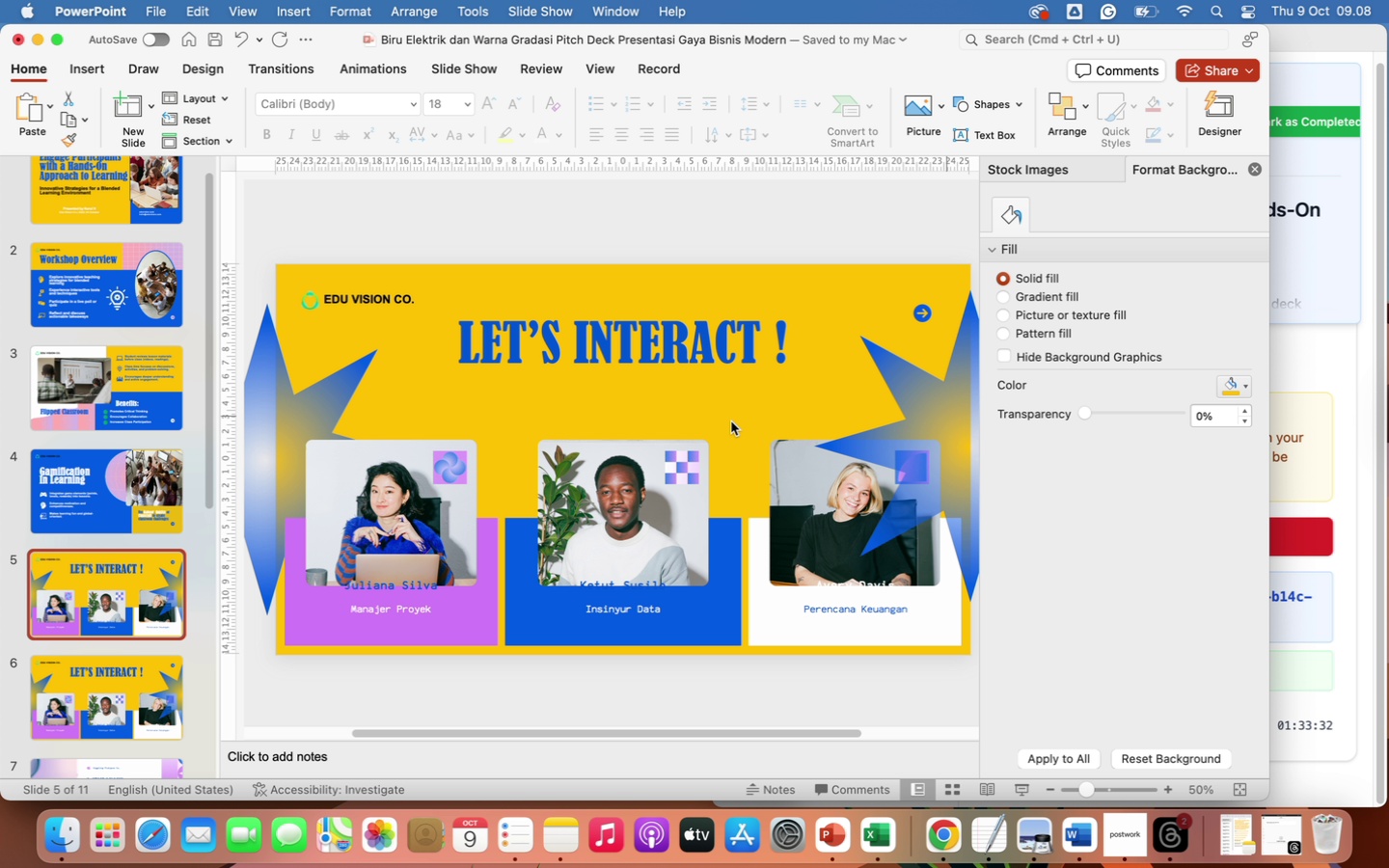 
left_click([436, 482])
 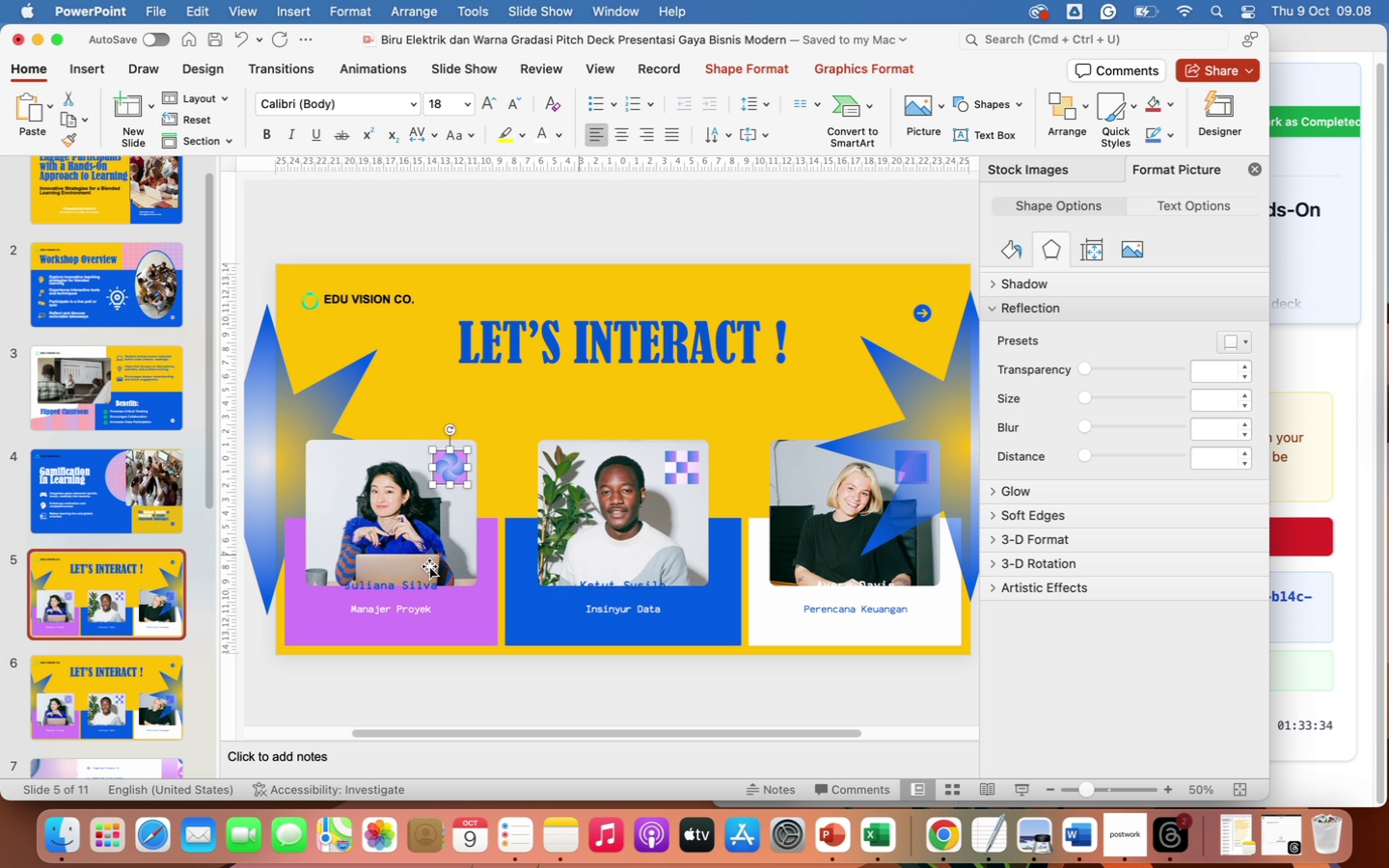 
key(Backspace)
 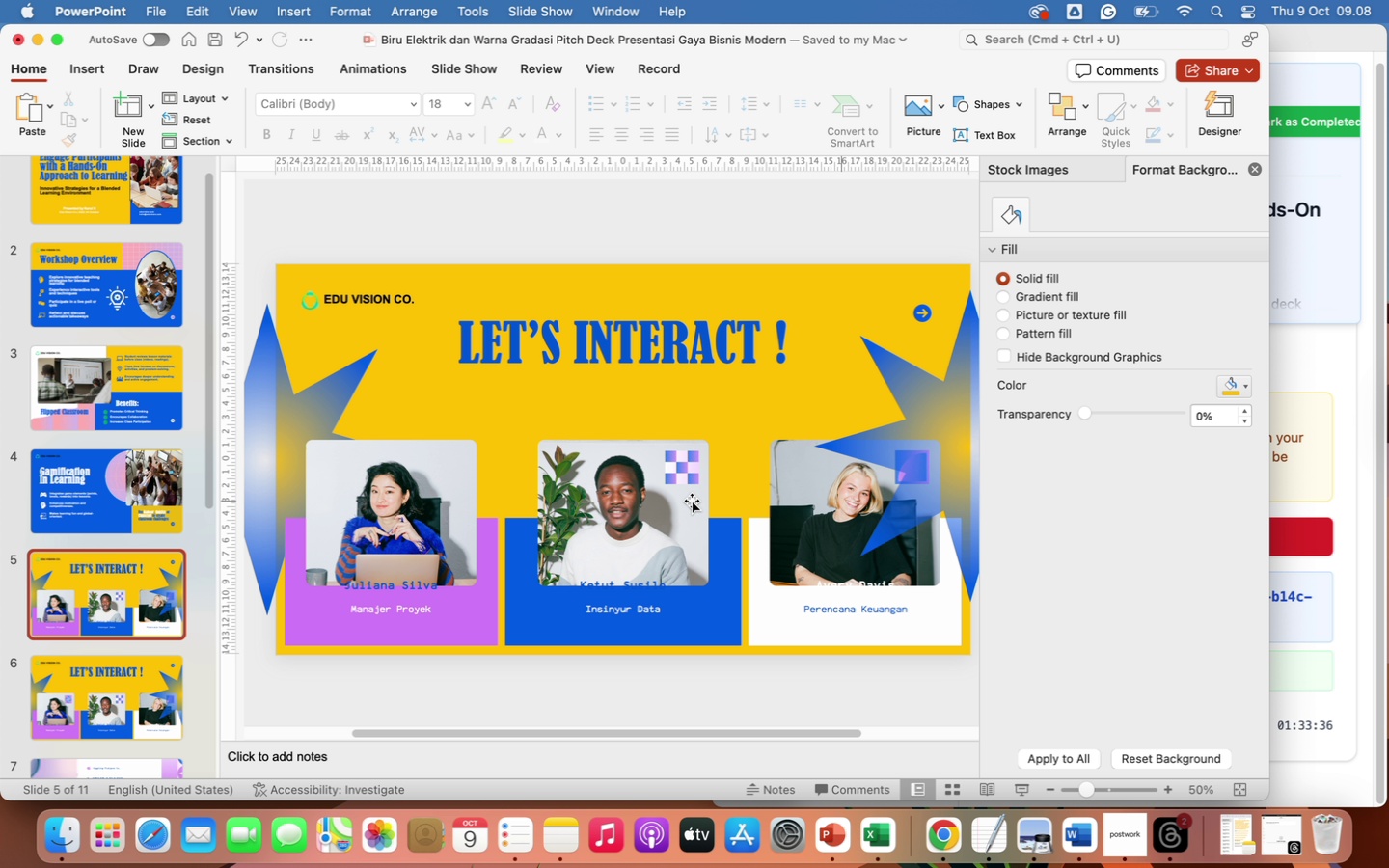 
left_click([684, 472])
 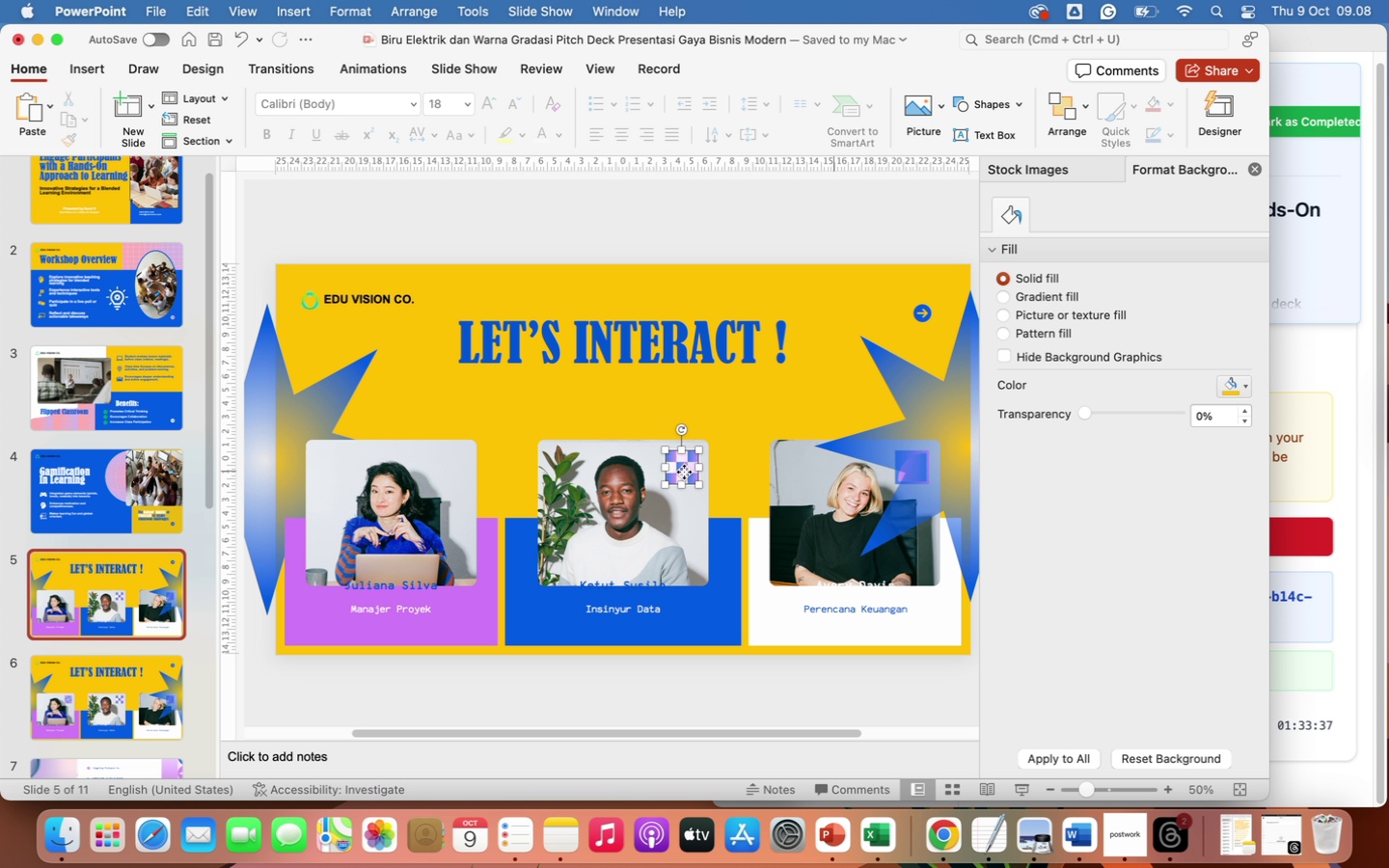 
key(Backspace)
 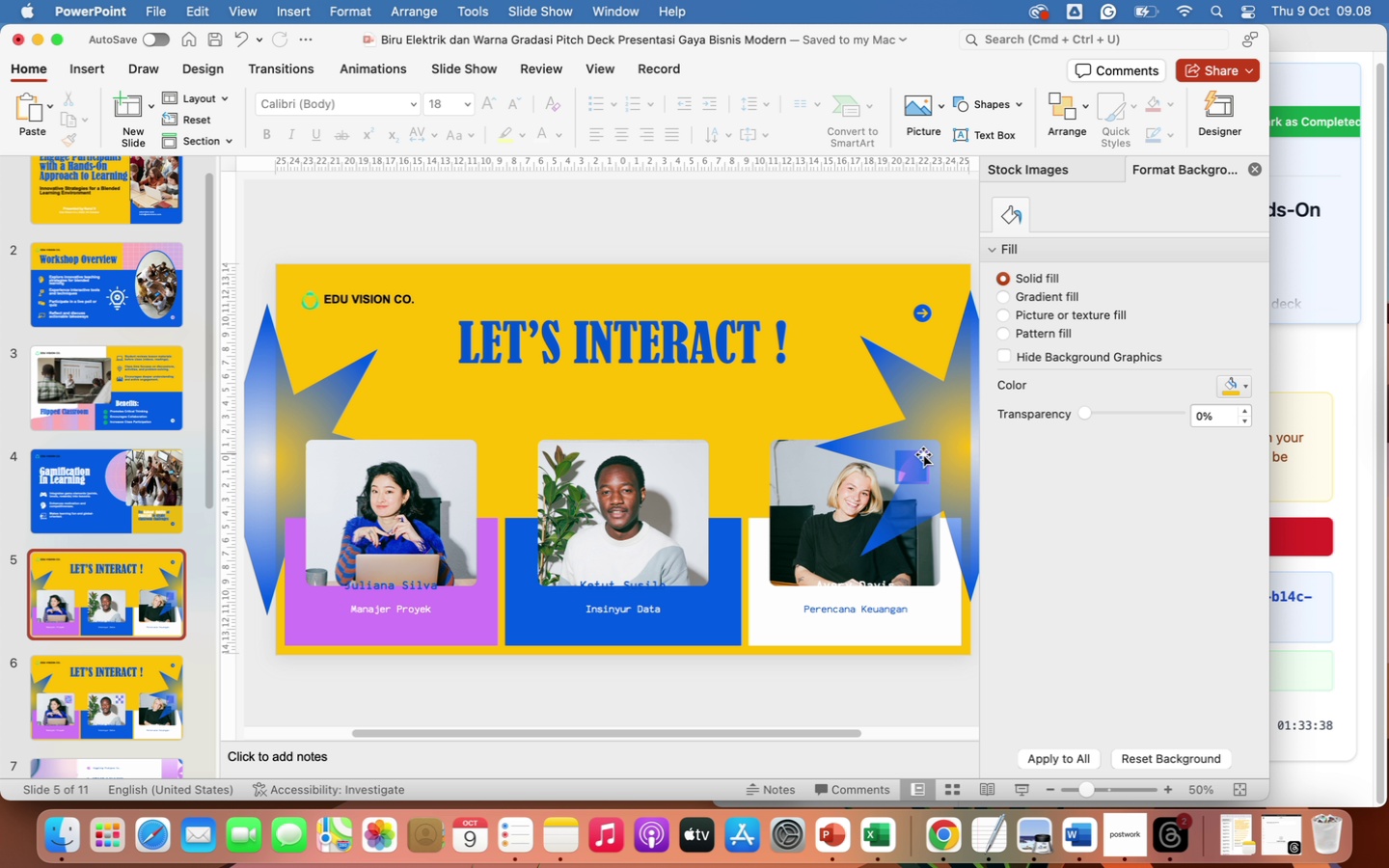 
left_click([913, 461])
 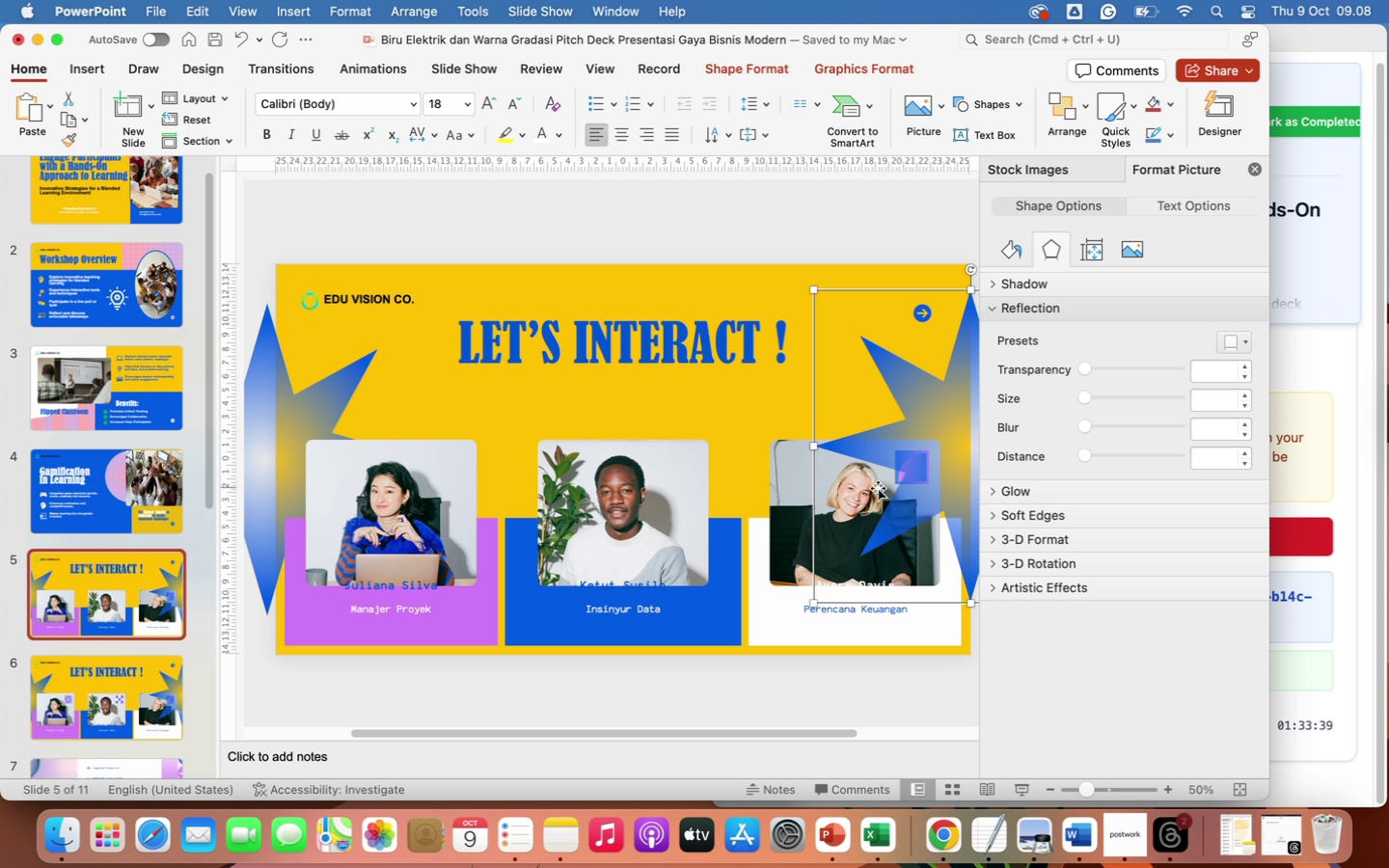 
left_click([856, 502])
 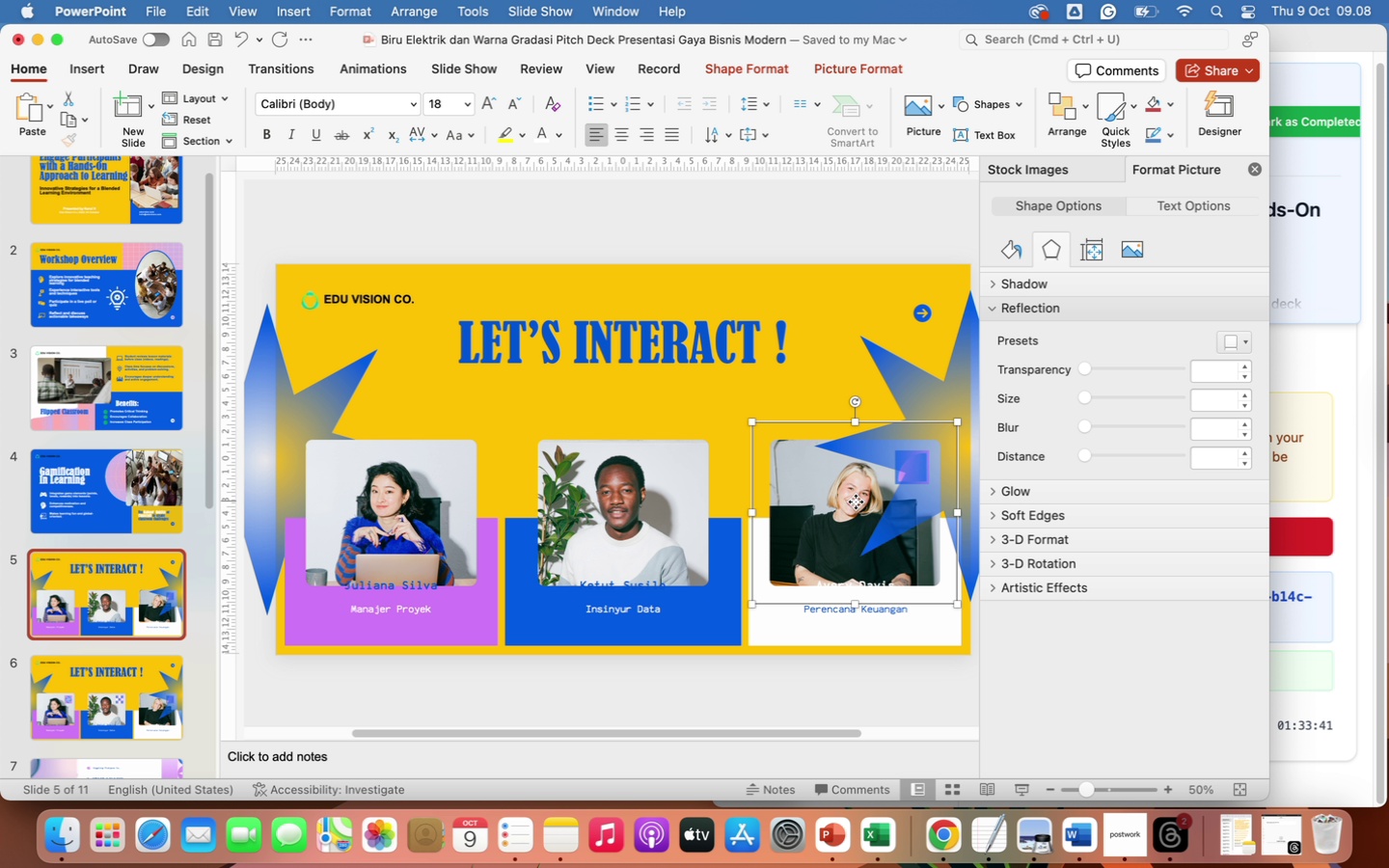 
key(Backspace)
 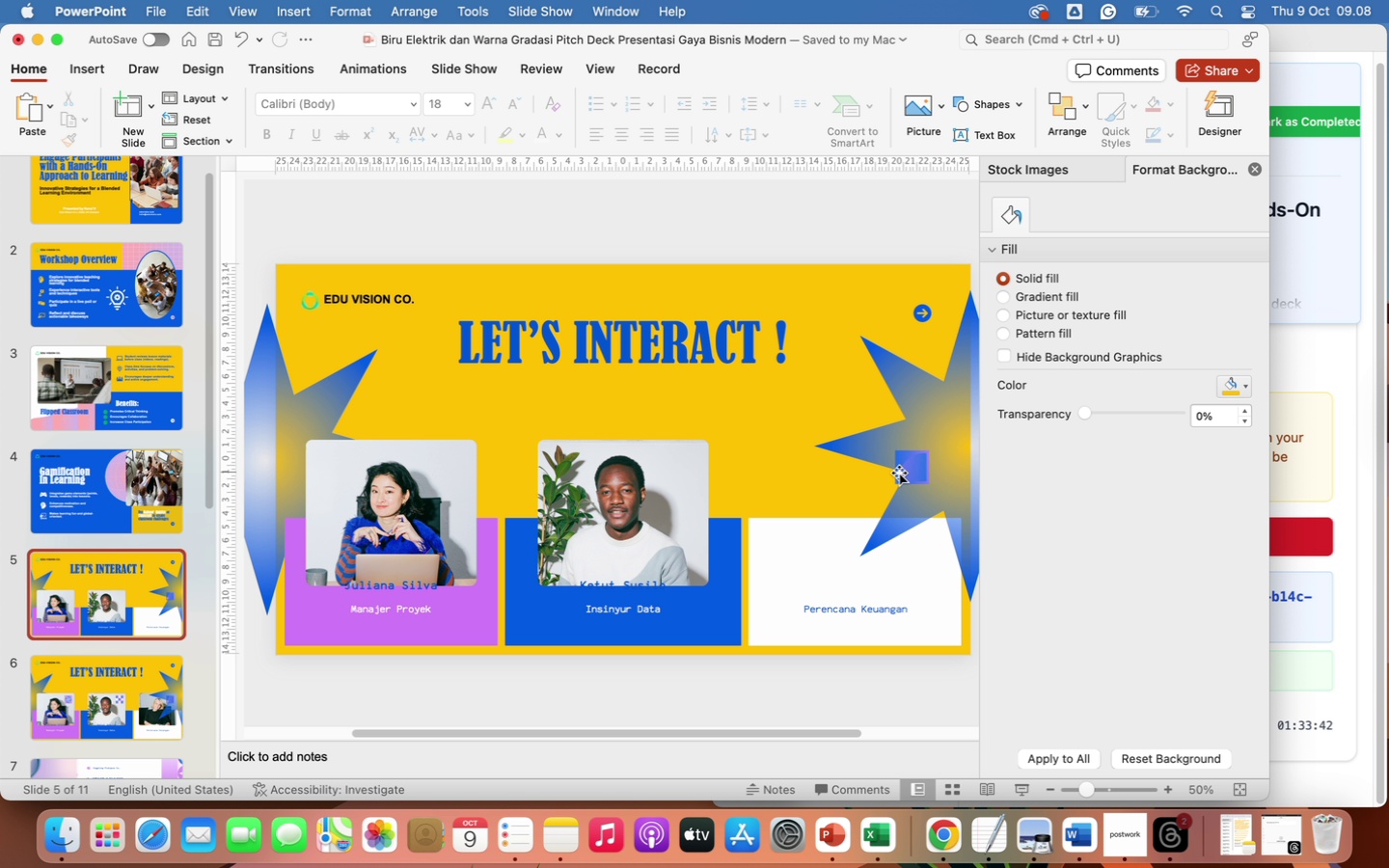 
left_click([896, 477])
 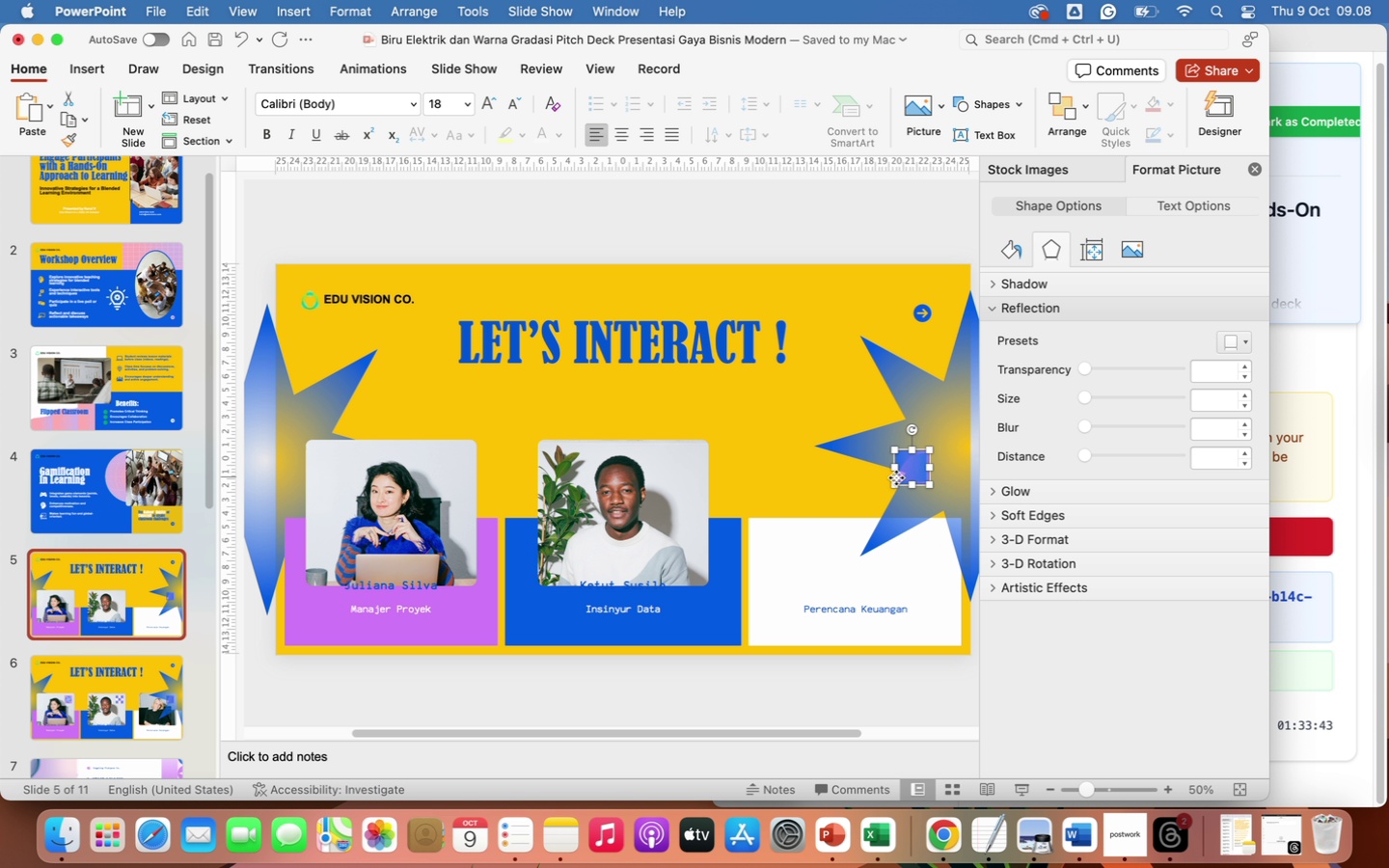 
key(Backspace)
 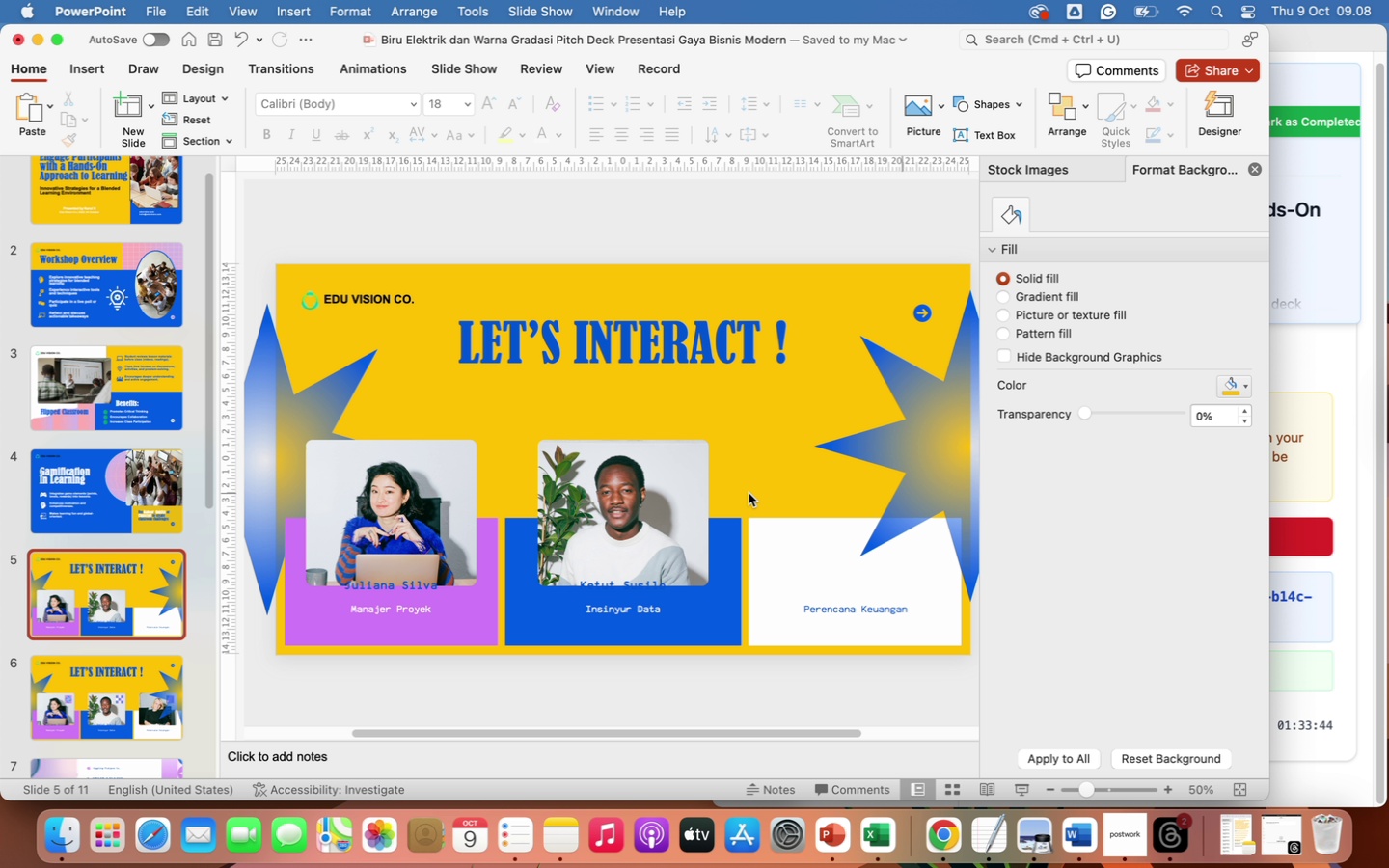 
left_click([659, 464])
 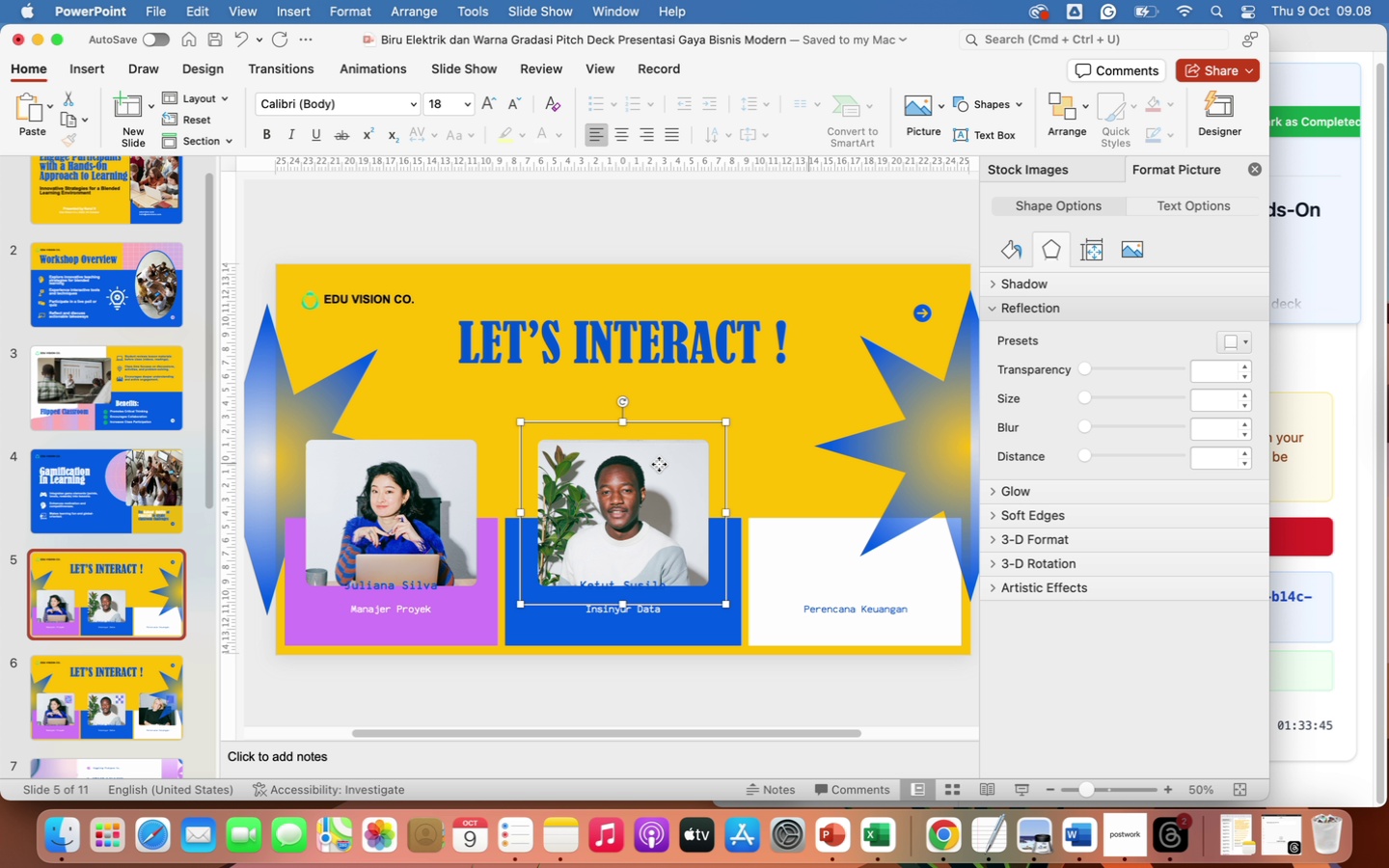 
key(Backspace)
 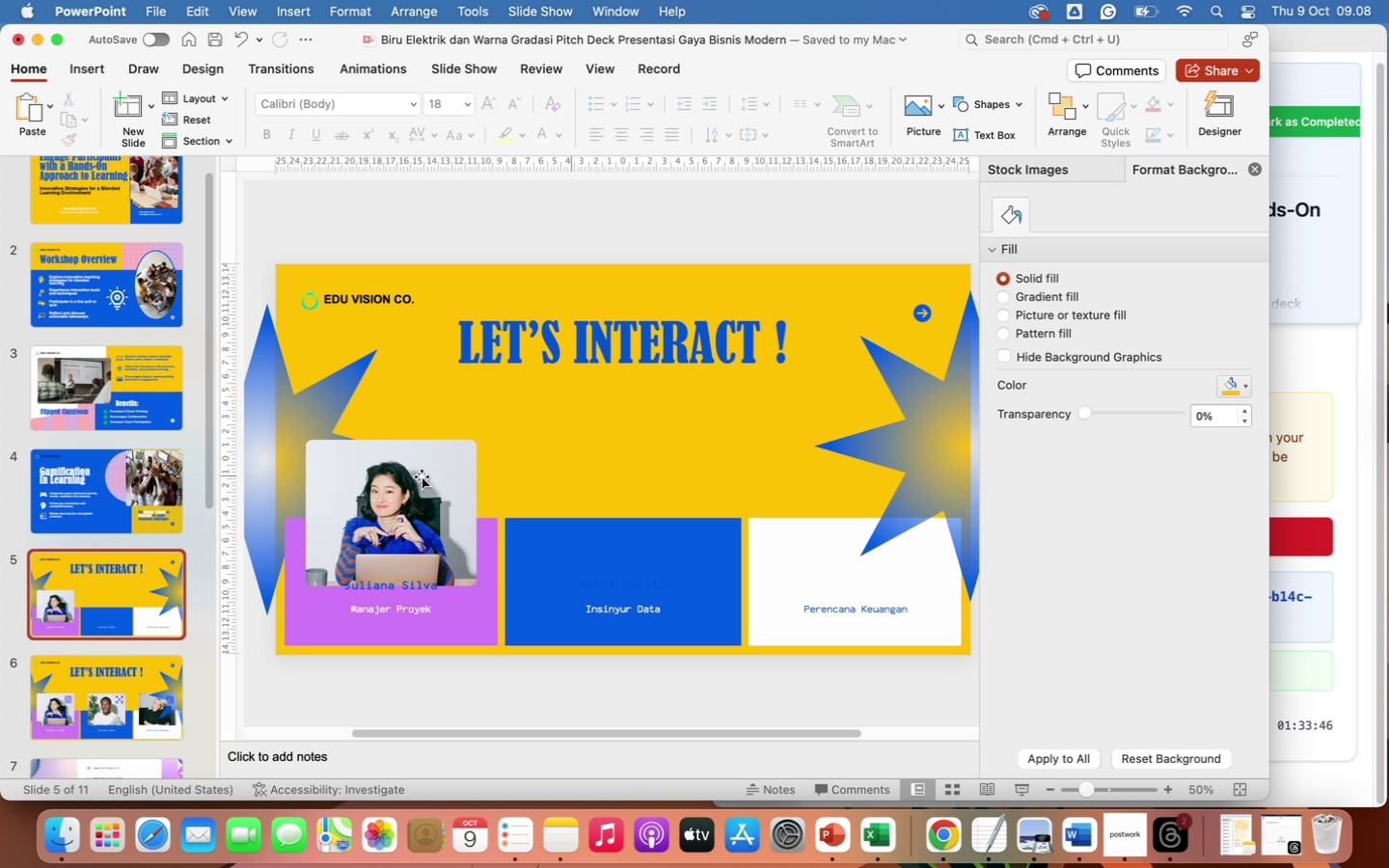 
left_click([437, 495])
 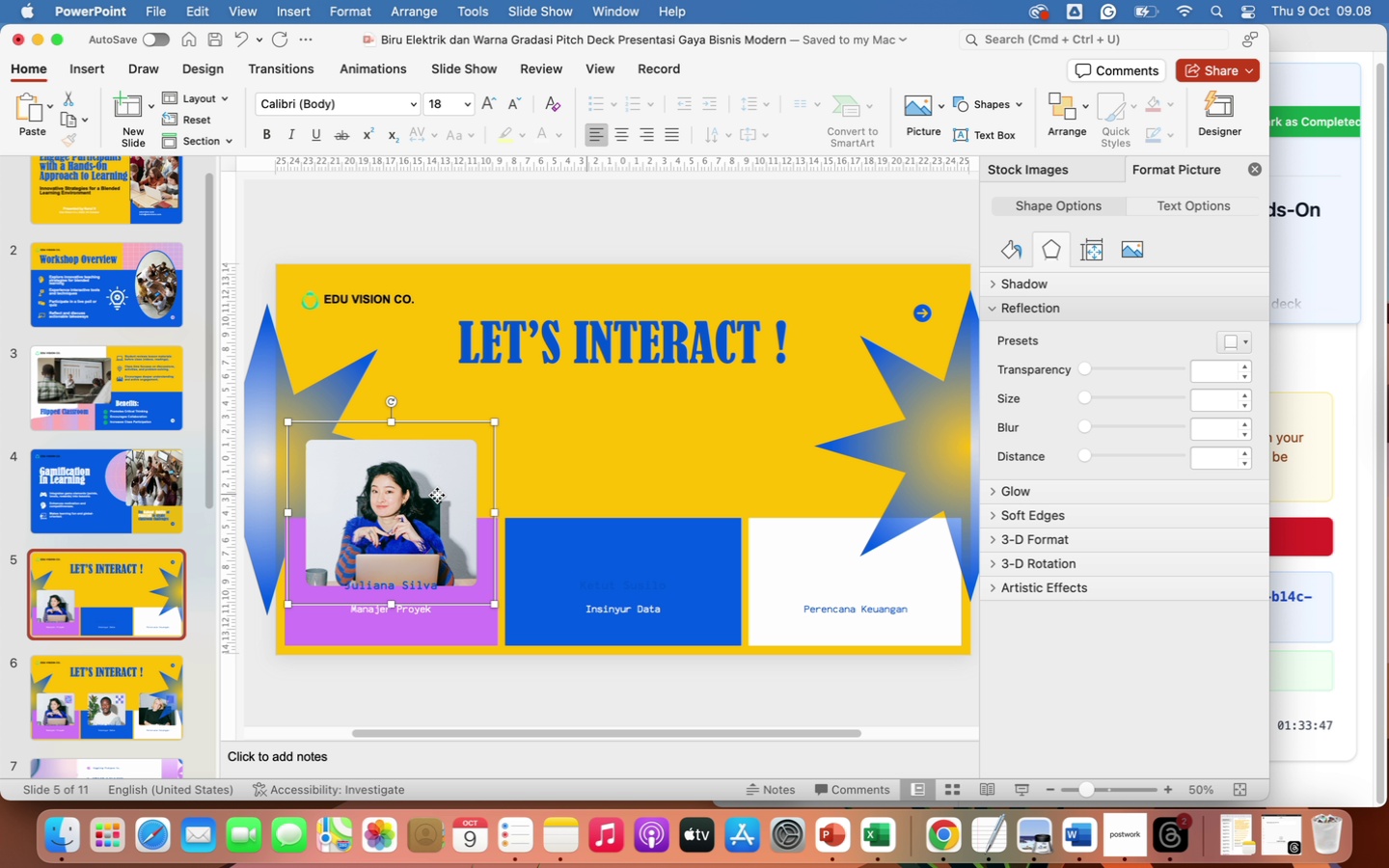 
key(Backspace)
 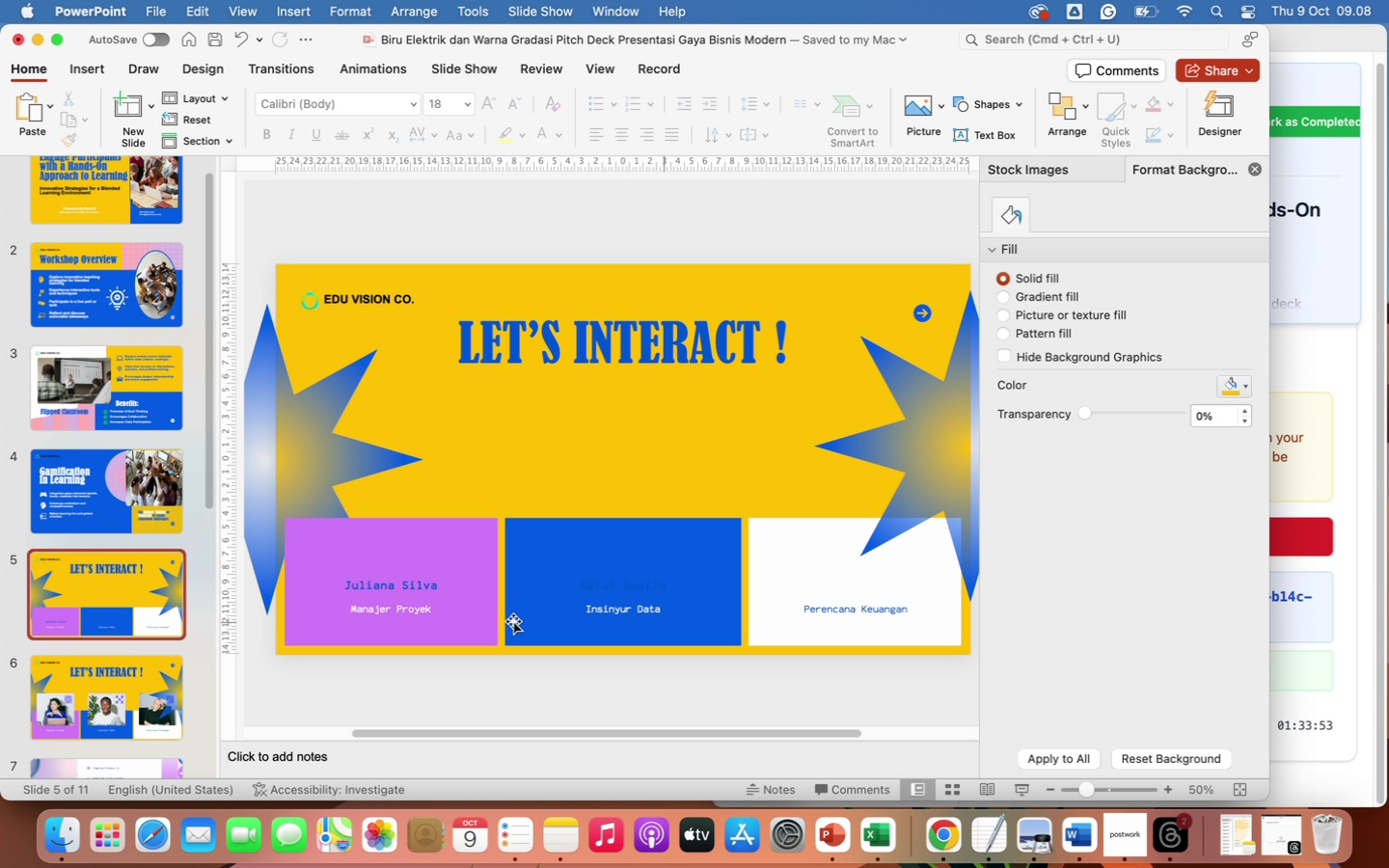 
wait(7.43)
 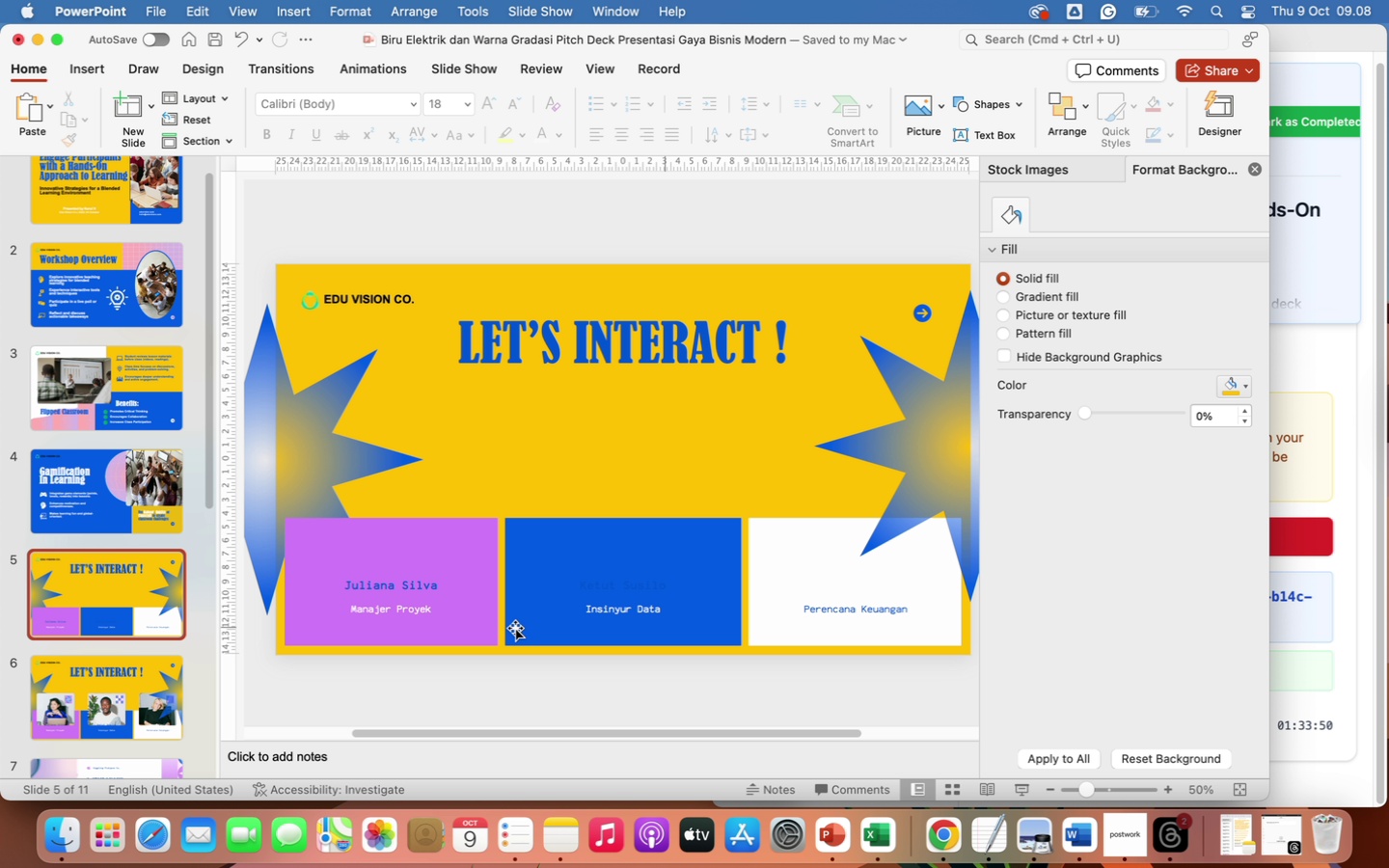 
left_click([441, 593])
 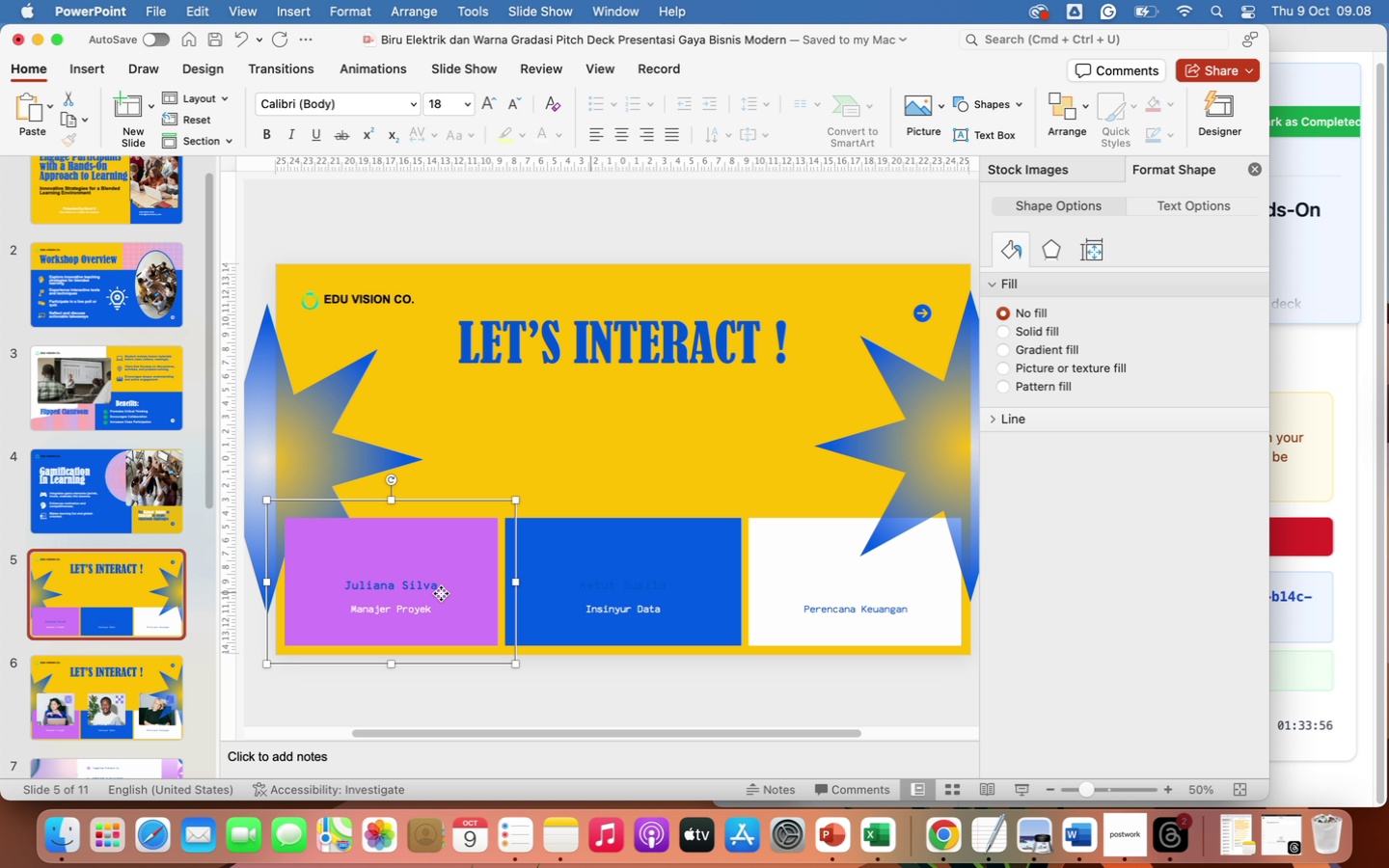 
key(Backspace)
 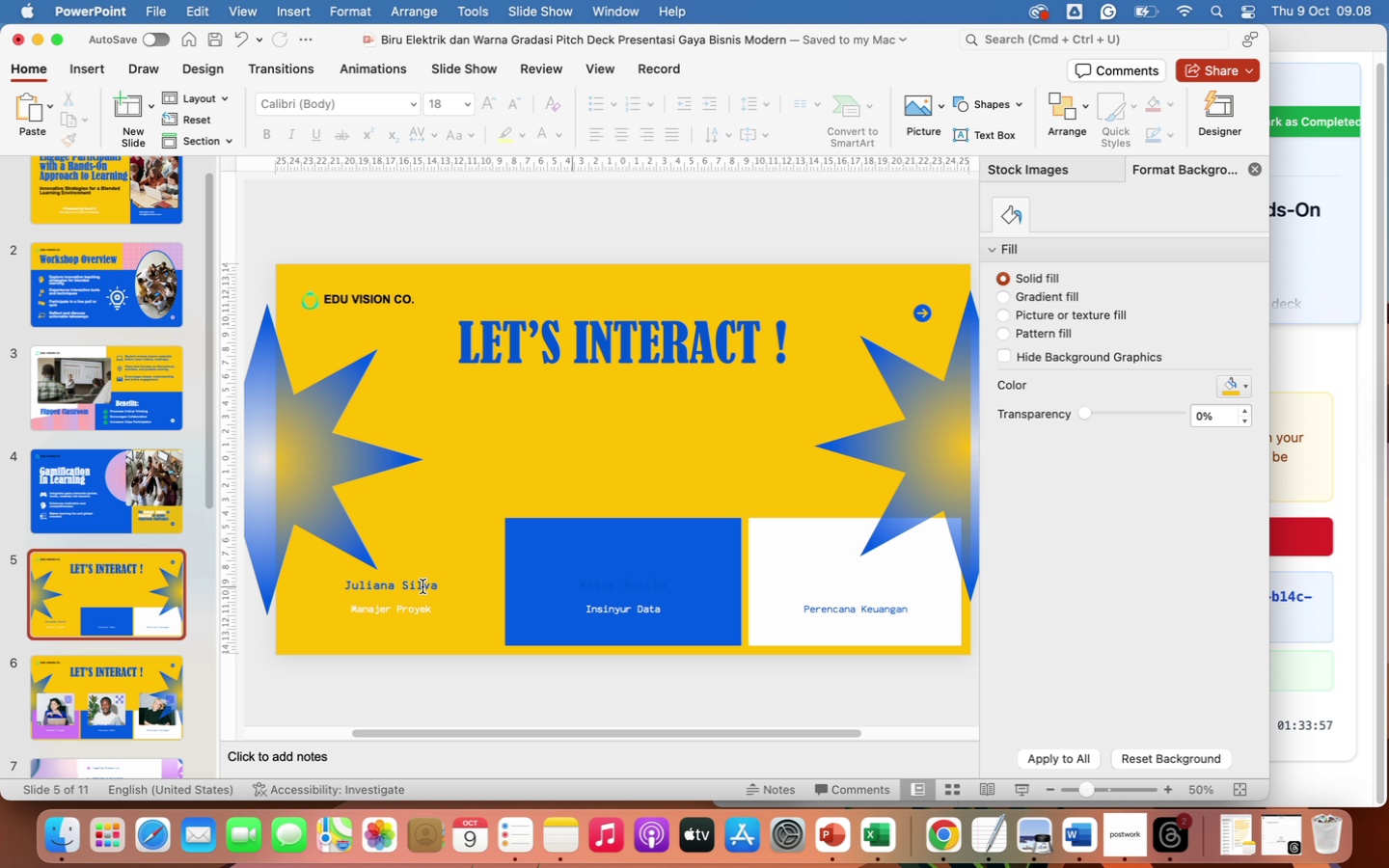 
left_click([423, 585])
 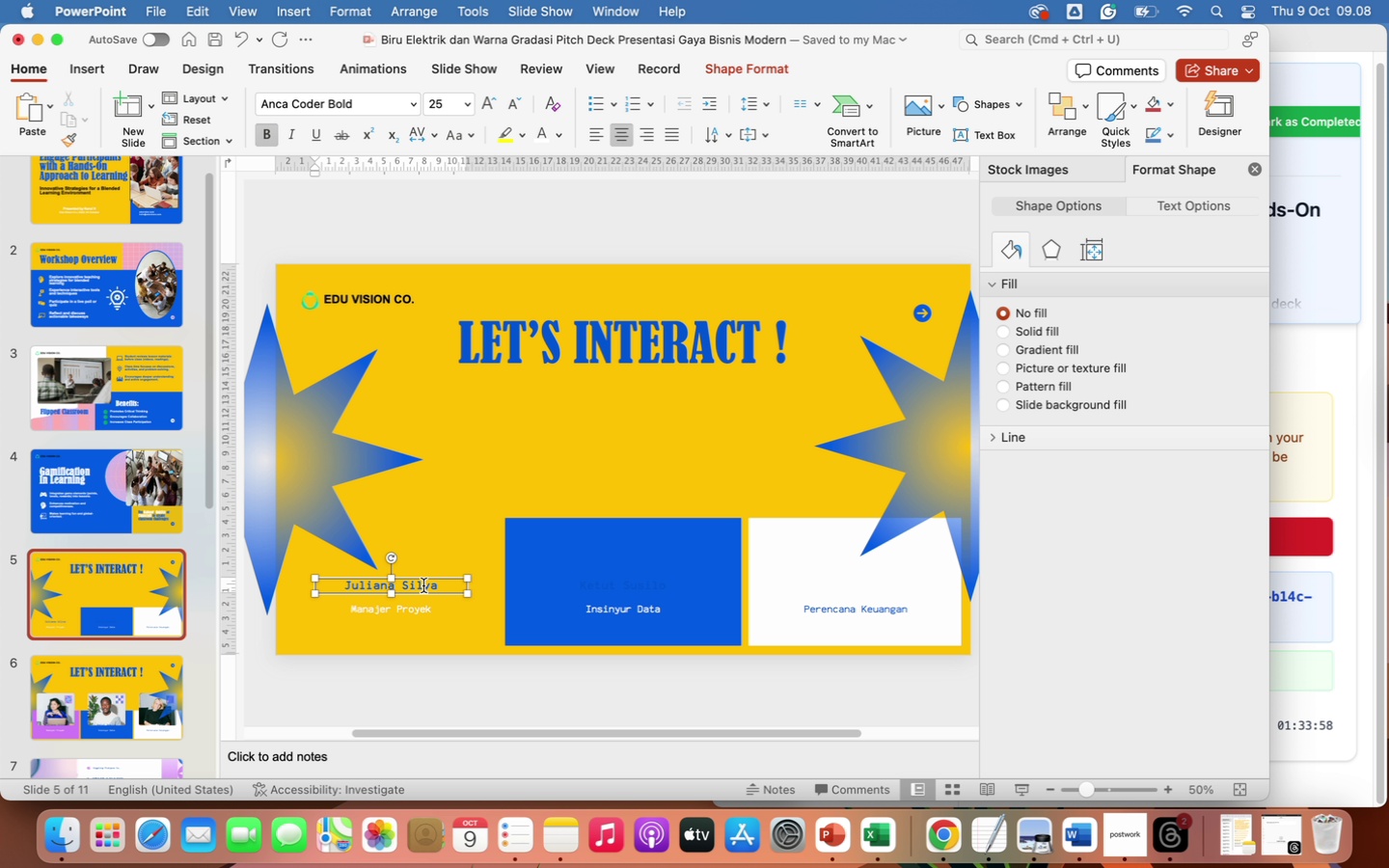 
hold_key(key=CommandLeft, duration=2.29)
left_click([422, 608])
 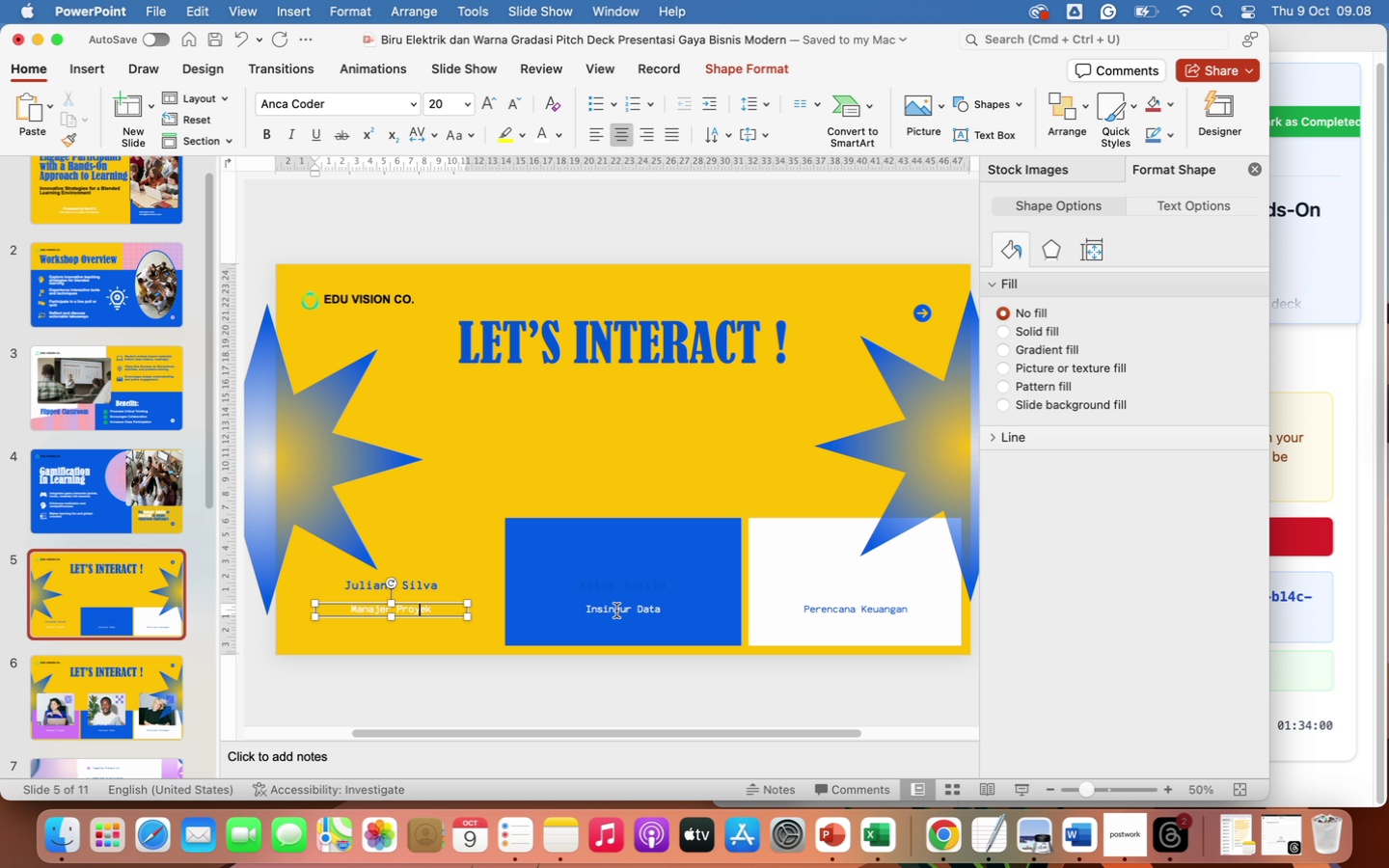 
left_click([614, 610])
 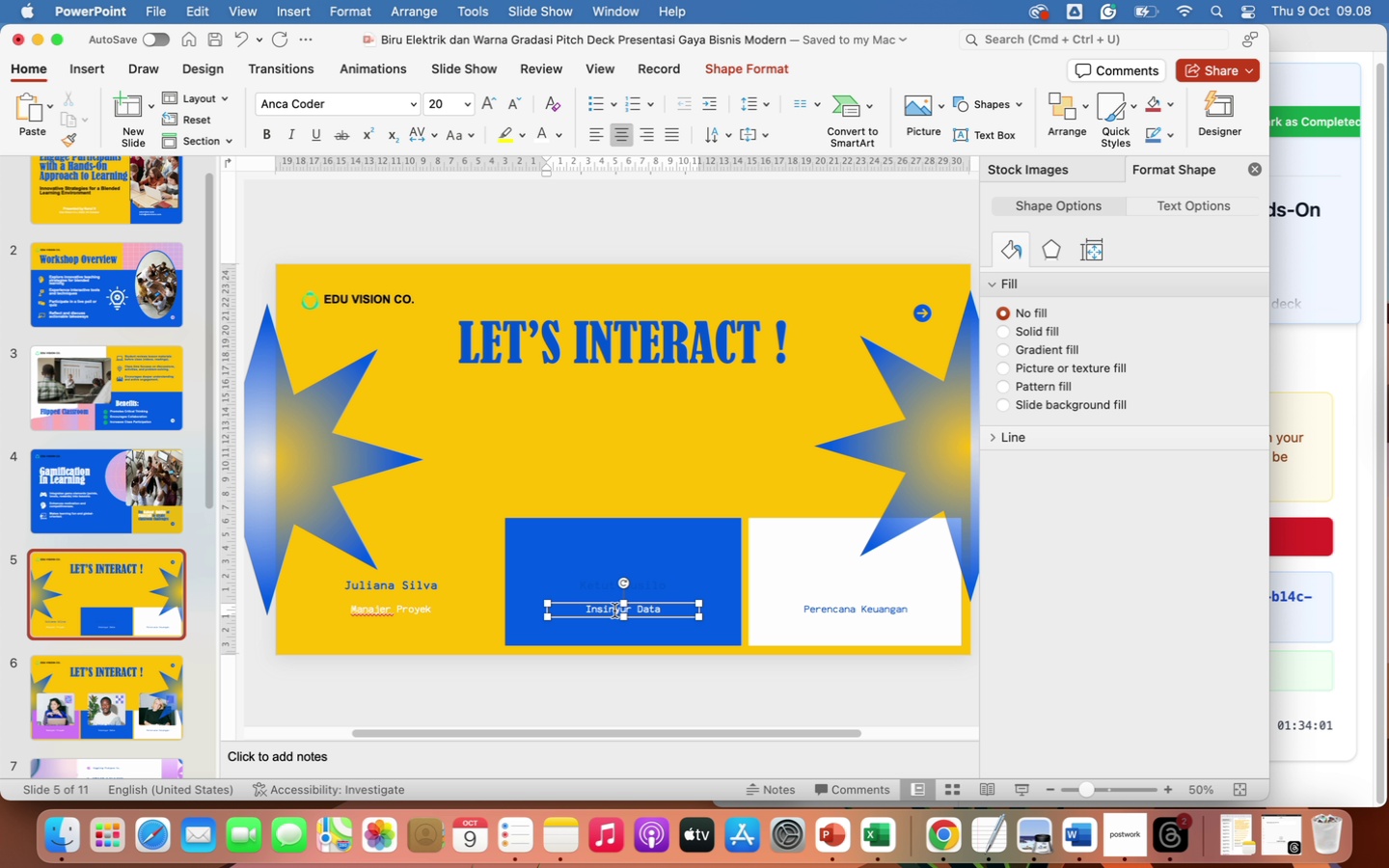 
hold_key(key=CommandLeft, duration=2.63)
left_click([599, 586])
 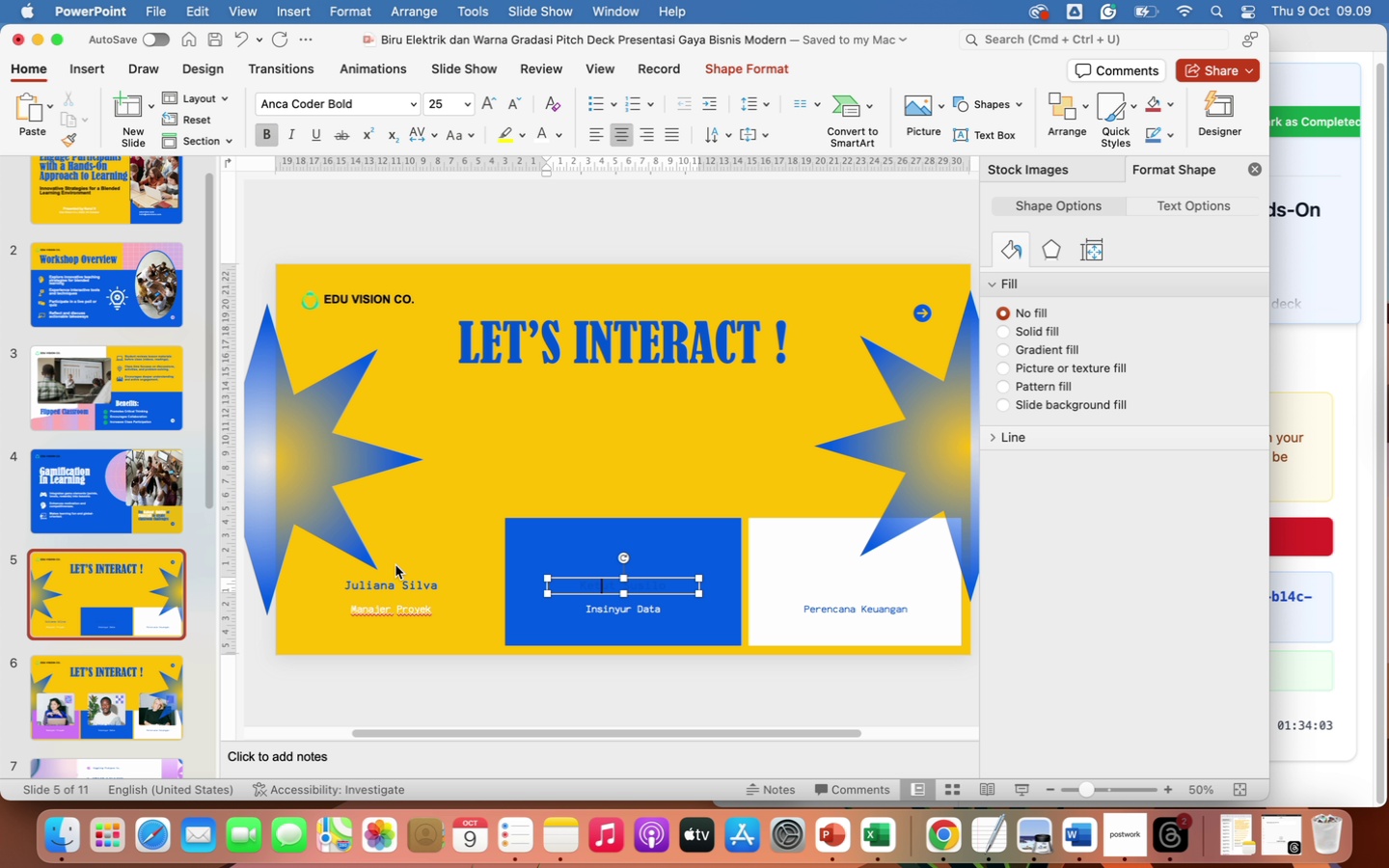 
left_click([391, 589])
 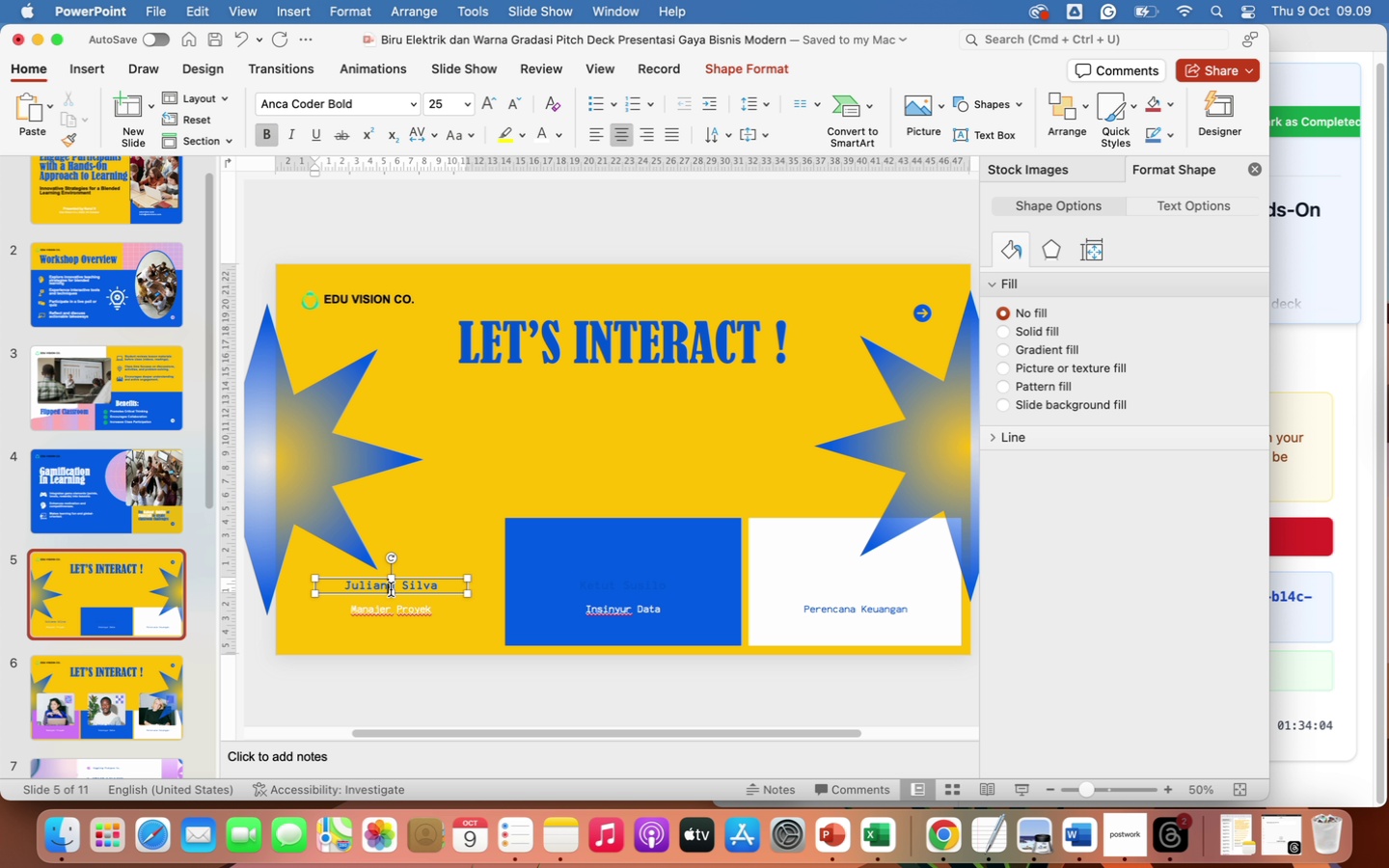 
hold_key(key=ShiftLeft, duration=4.29)
left_click([391, 617])
 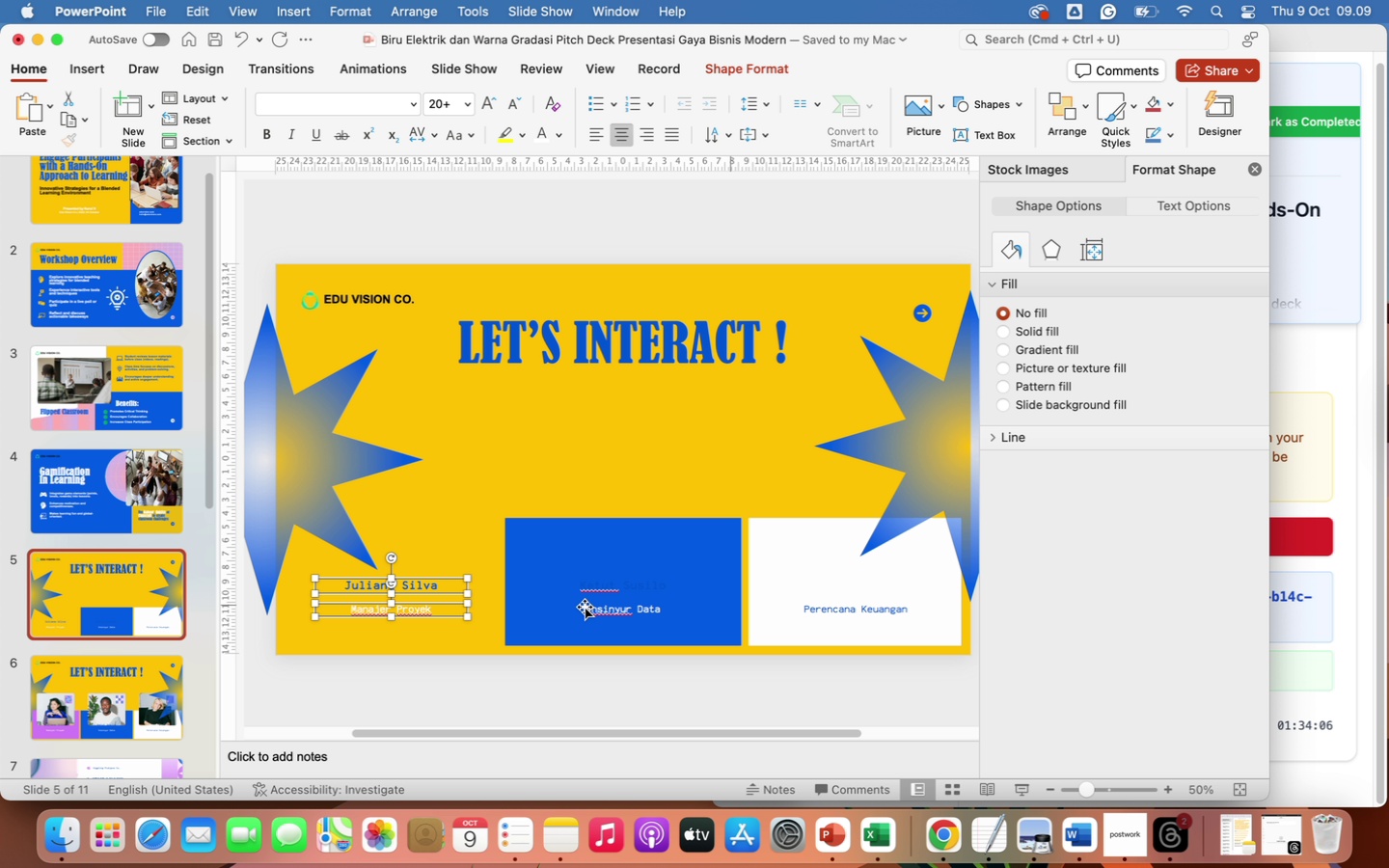 
left_click([599, 608])
 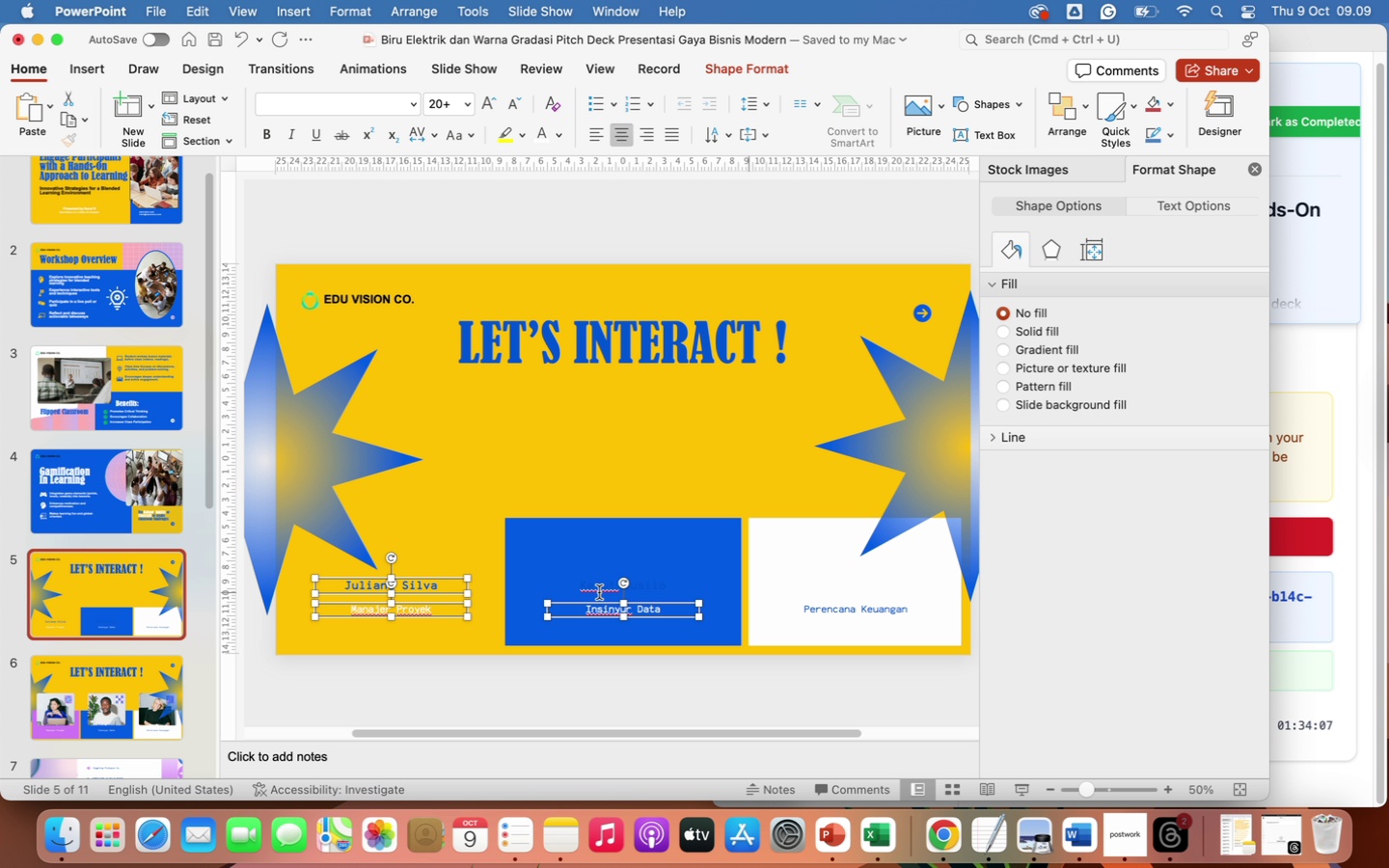 
left_click([599, 590])
 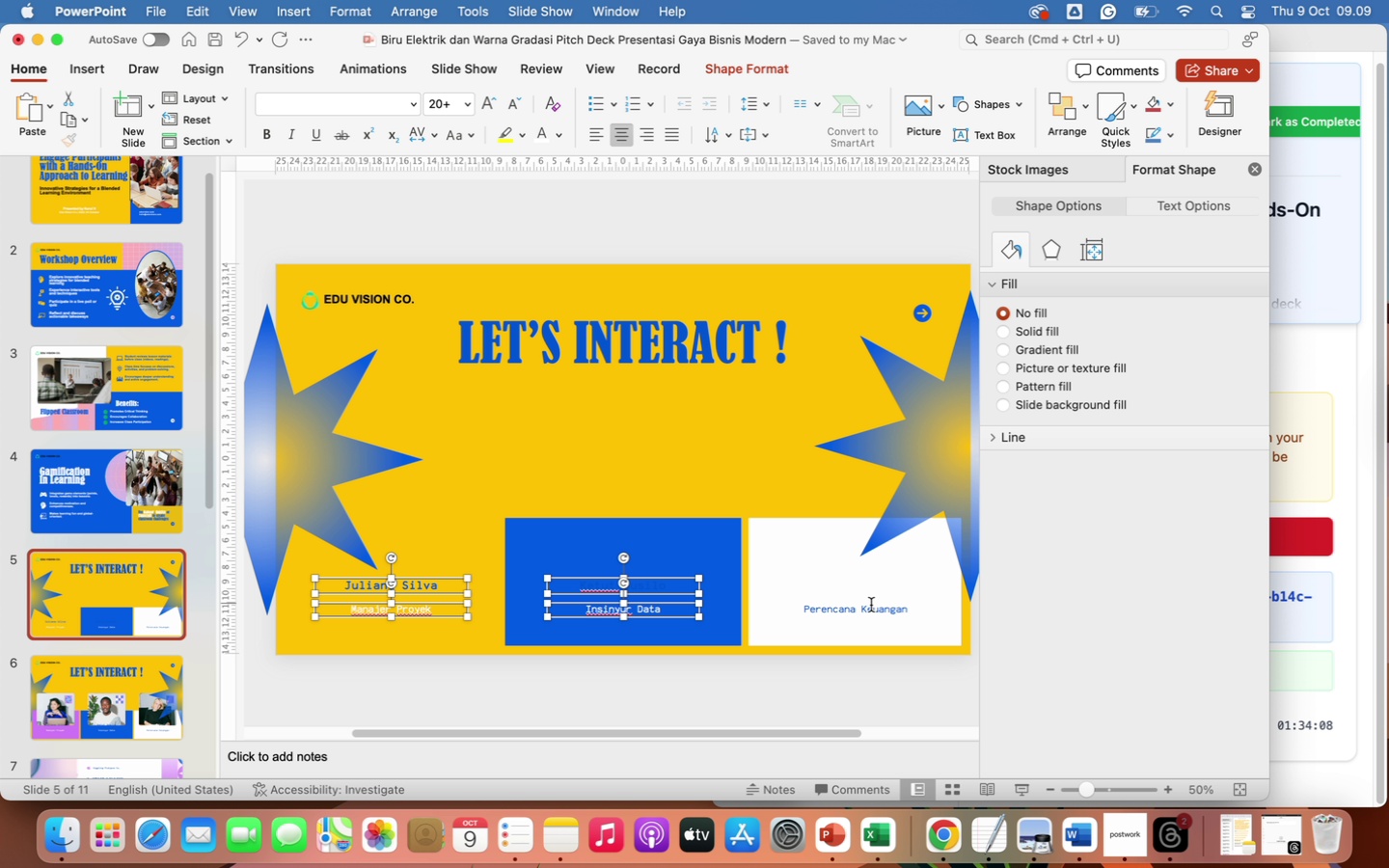 
left_click([861, 609])
 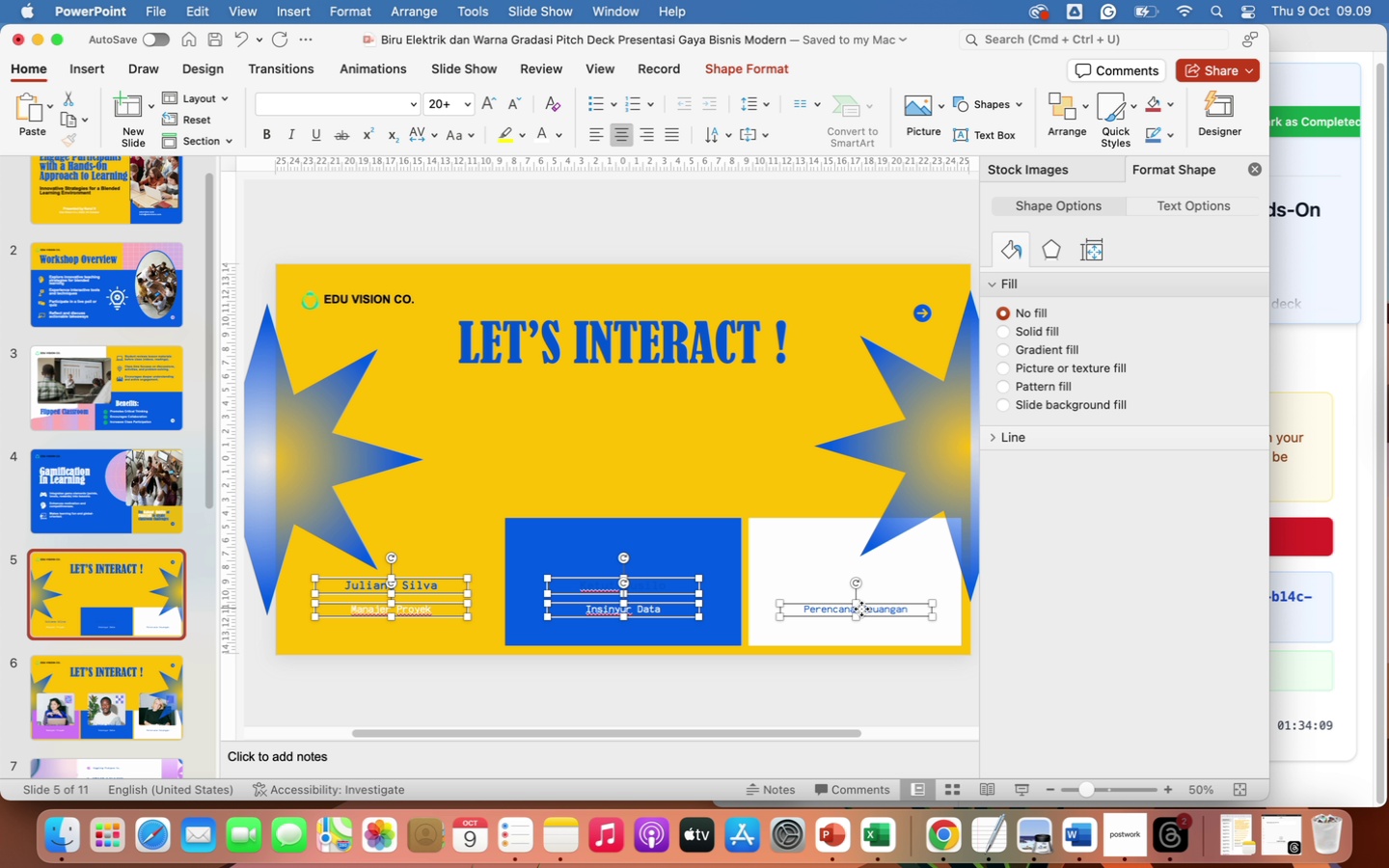 
key(Backspace)
 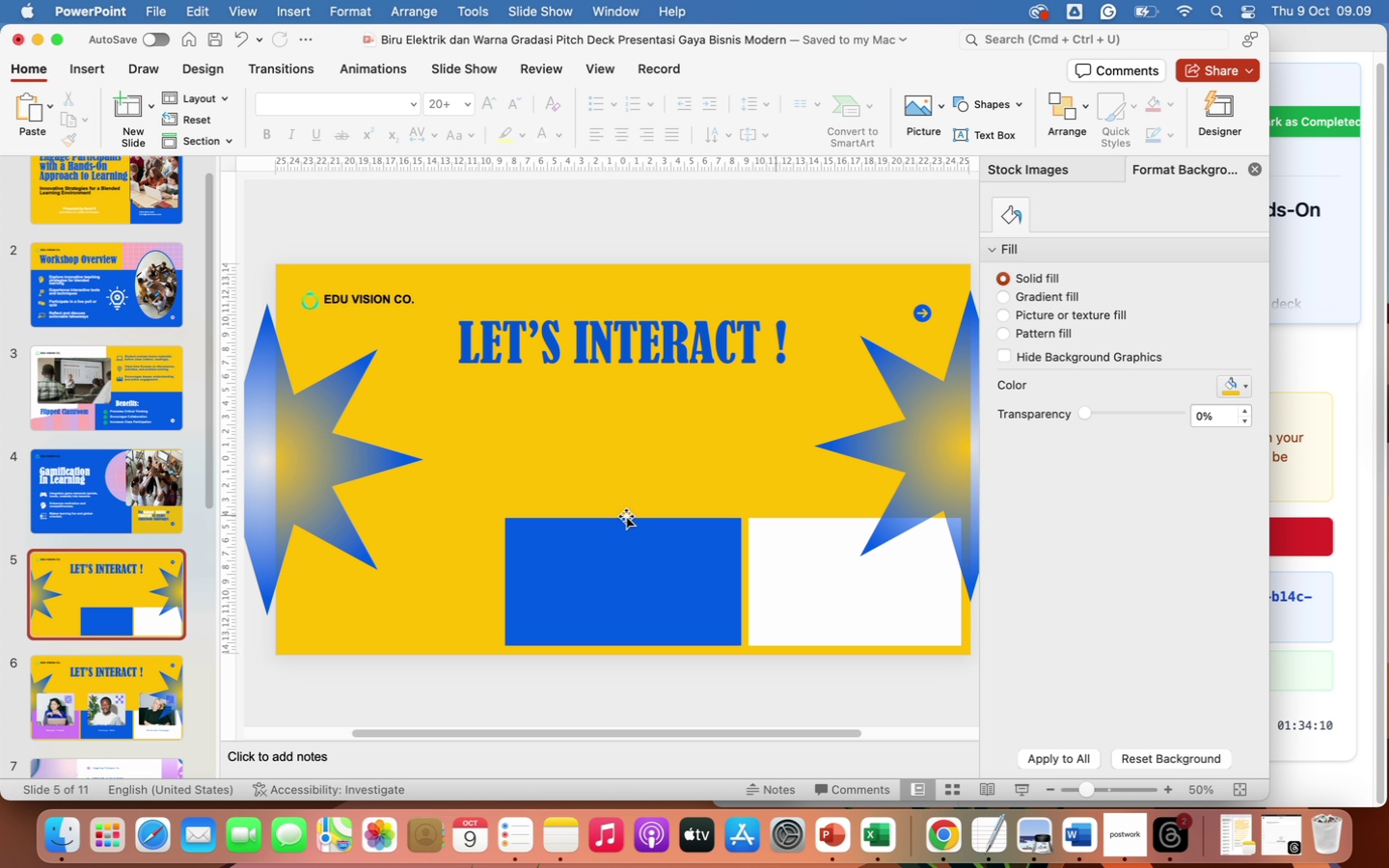 
left_click([631, 572])
 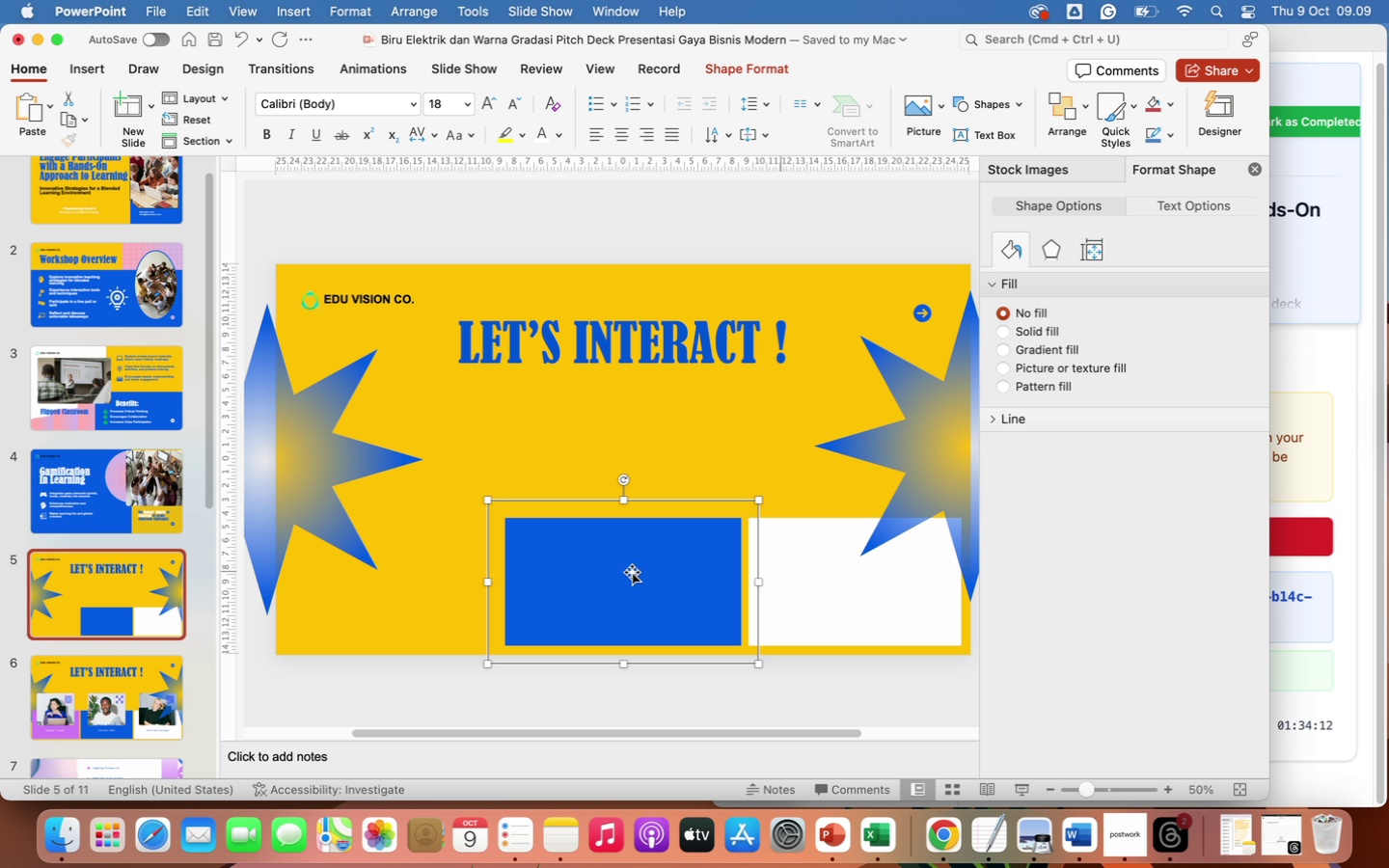 
left_click([808, 589])
 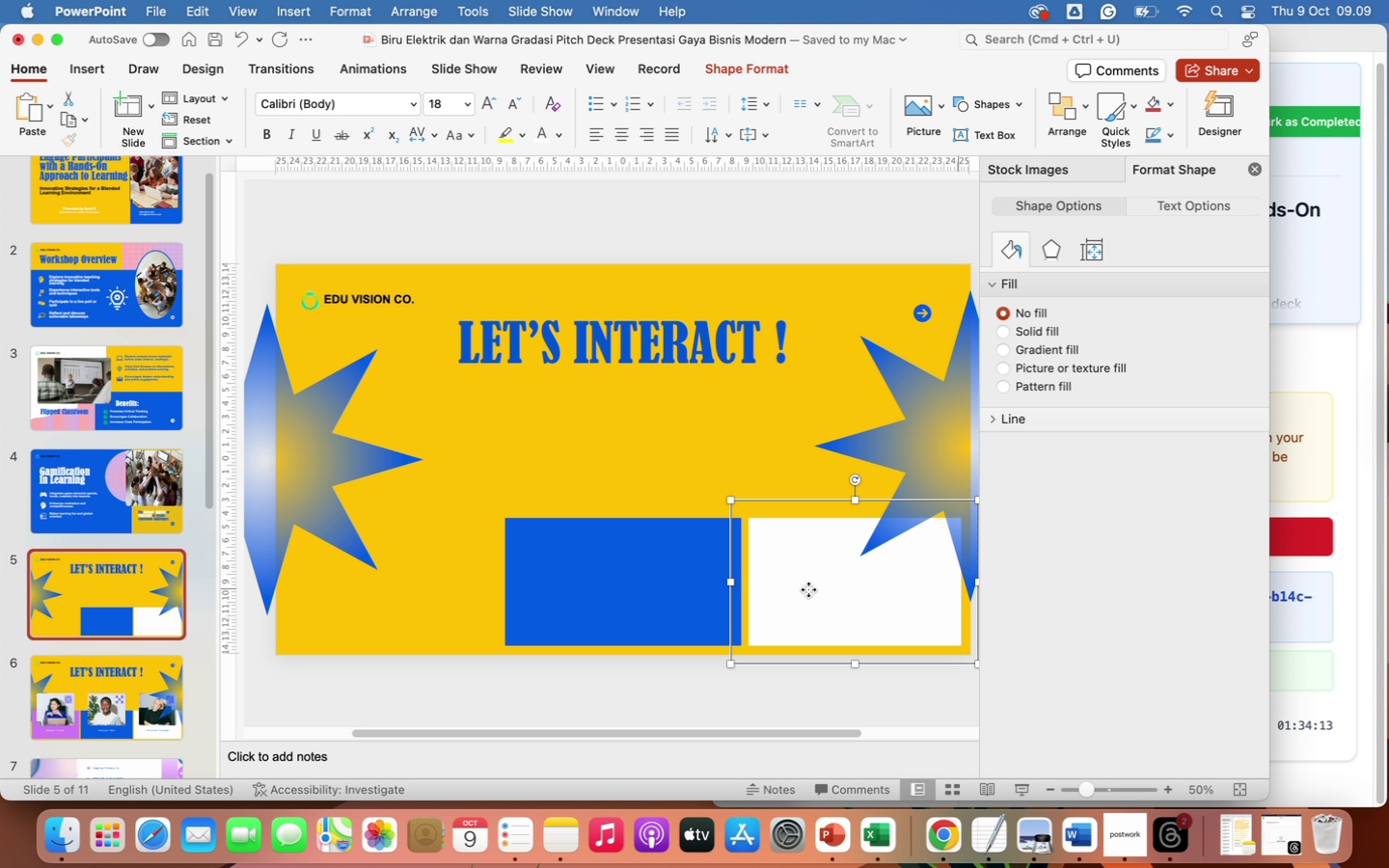 
left_click_drag(start_coordinate=[808, 589], to_coordinate=[371, 457])
 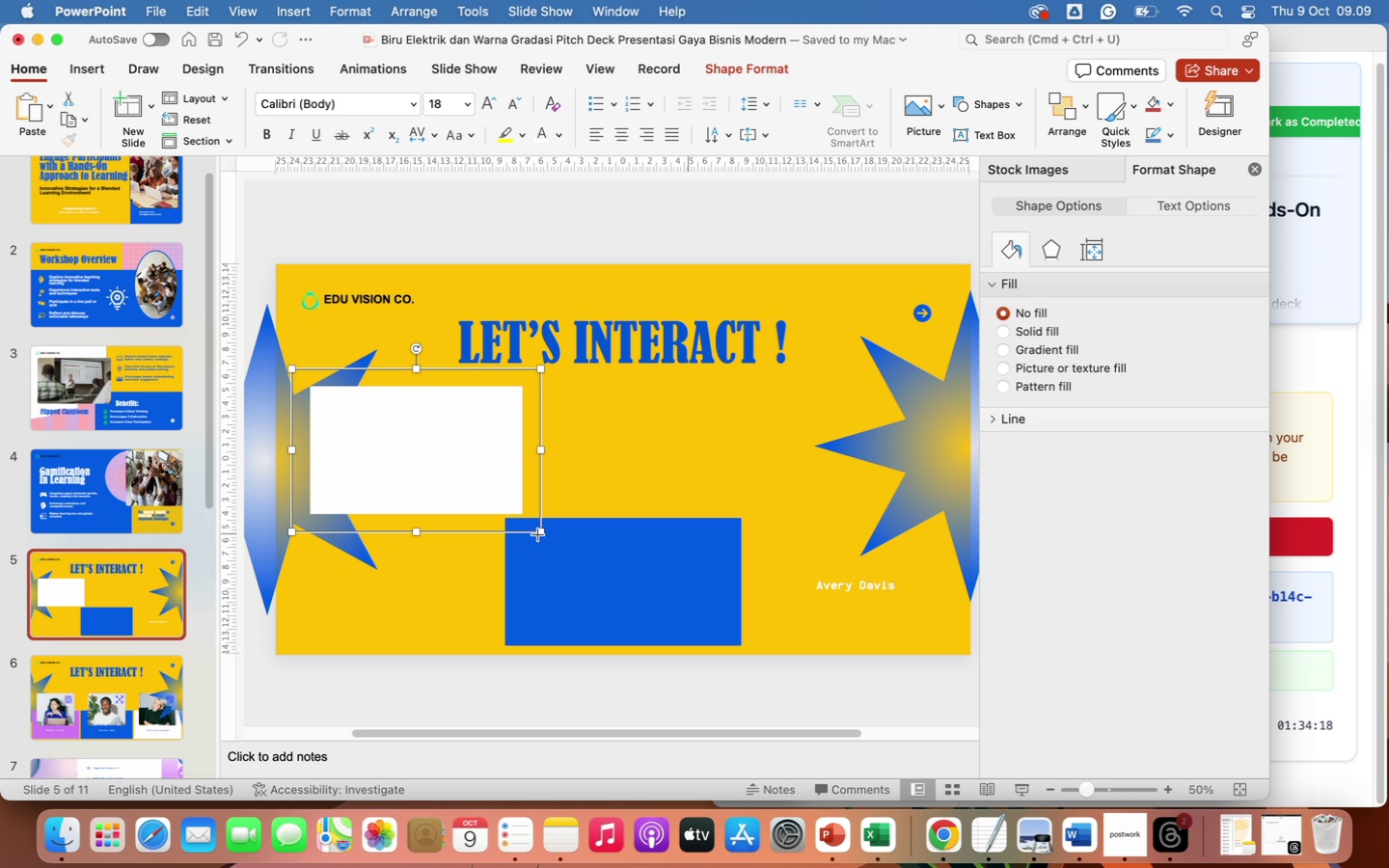 
left_click_drag(start_coordinate=[538, 534], to_coordinate=[559, 626])
 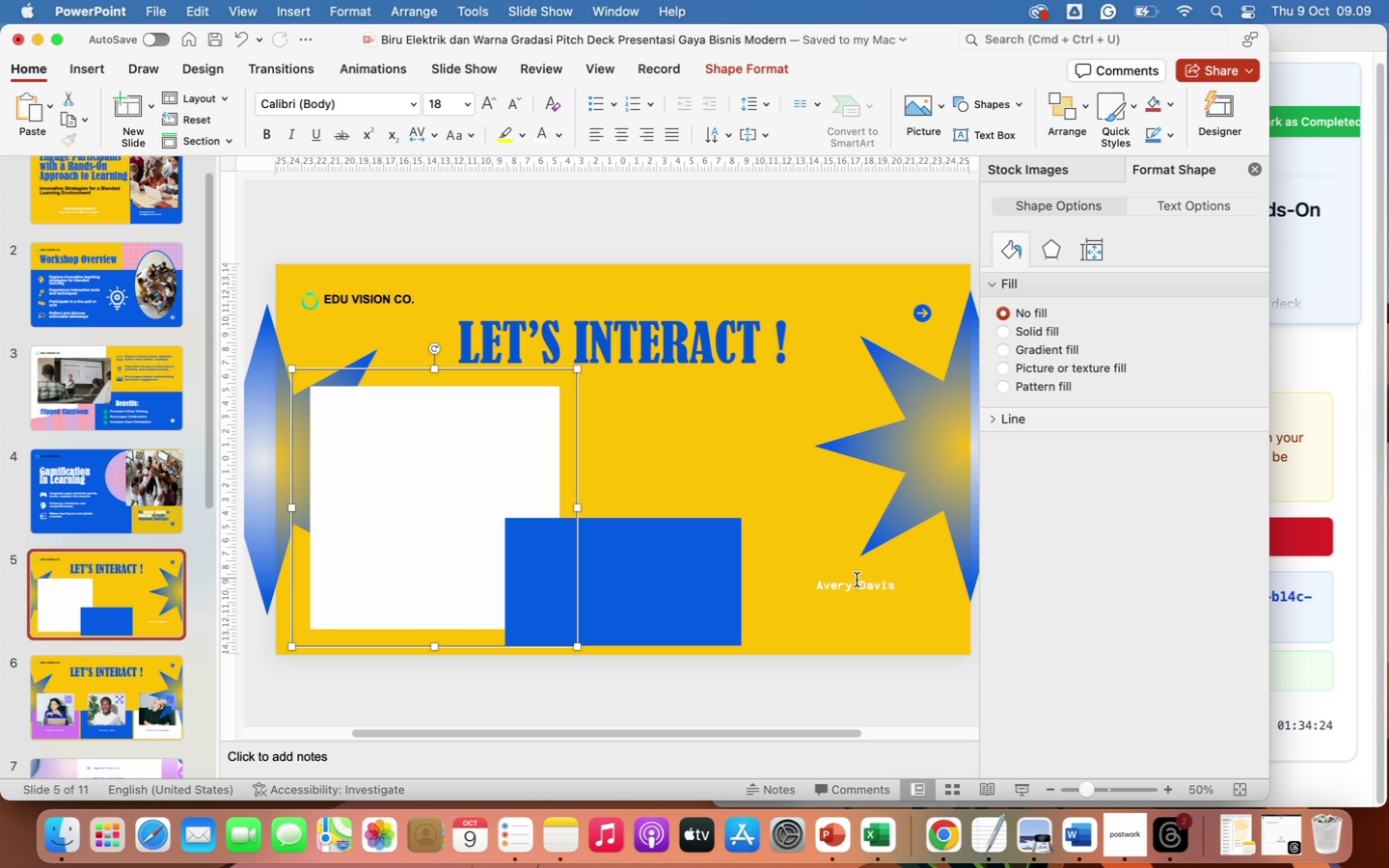 
left_click([854, 592])
 